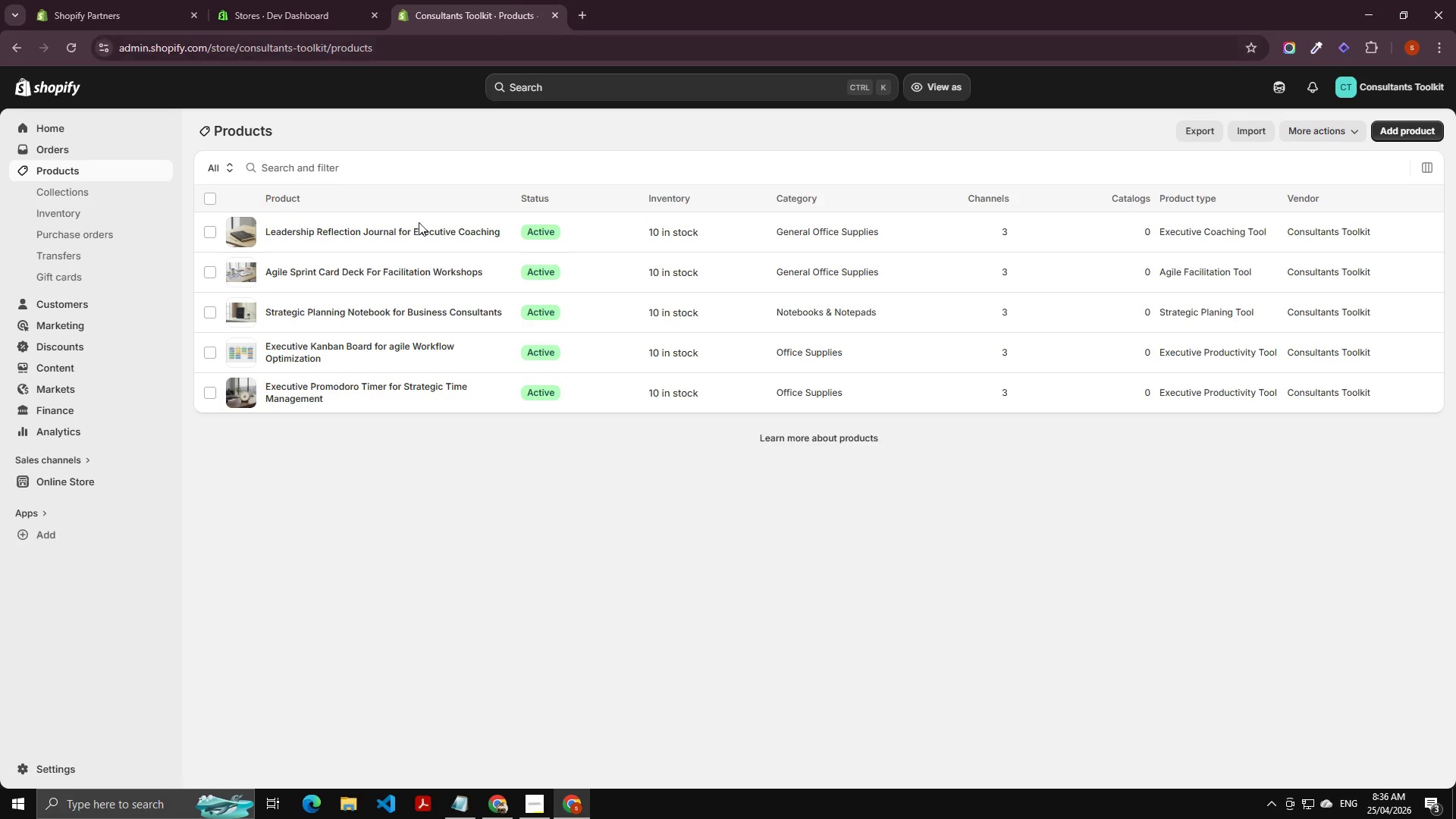 
hold_key(key=ControlLeft, duration=1.5)
left_click([397, 228])
 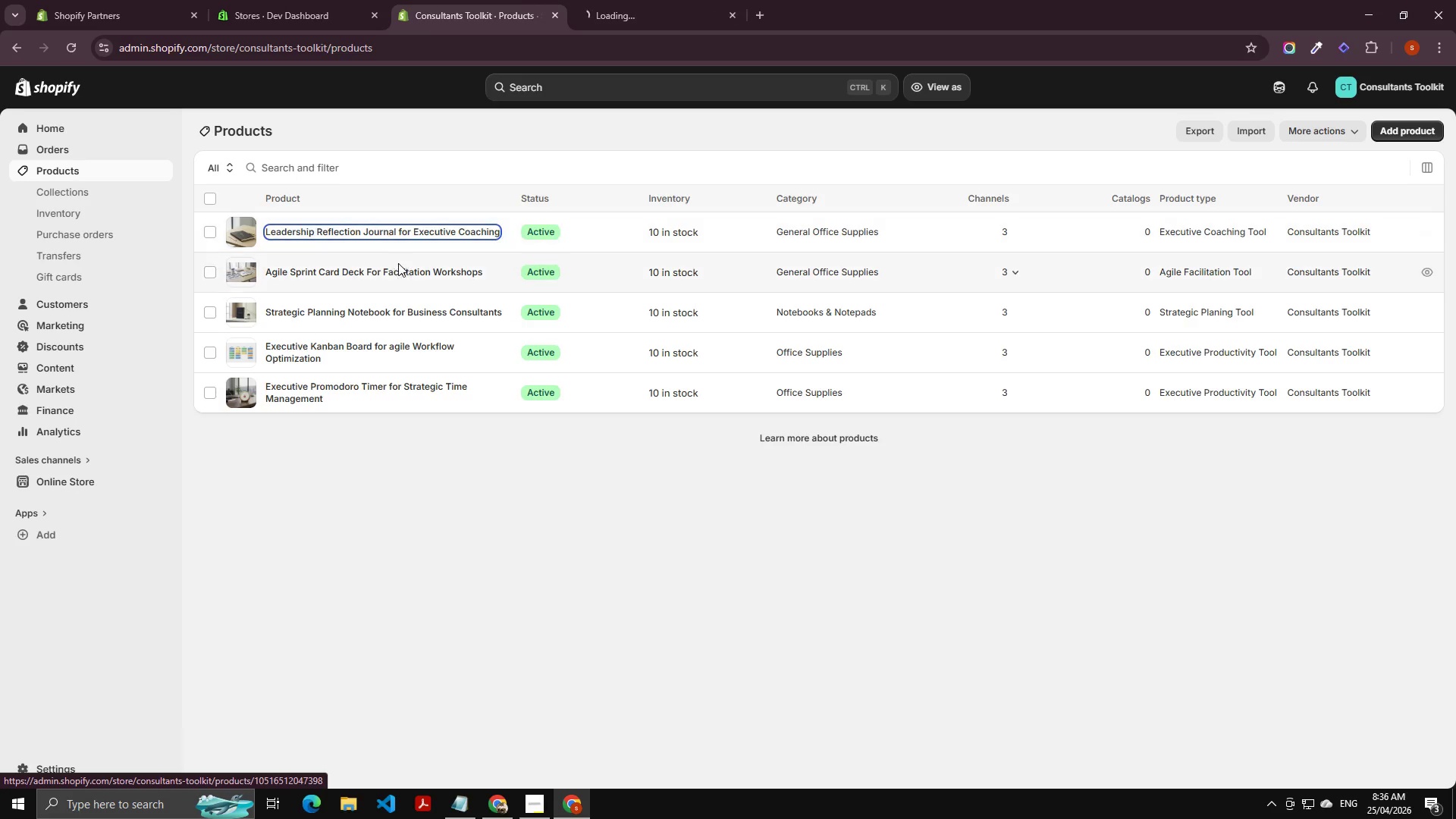 
double_click([398, 263])
 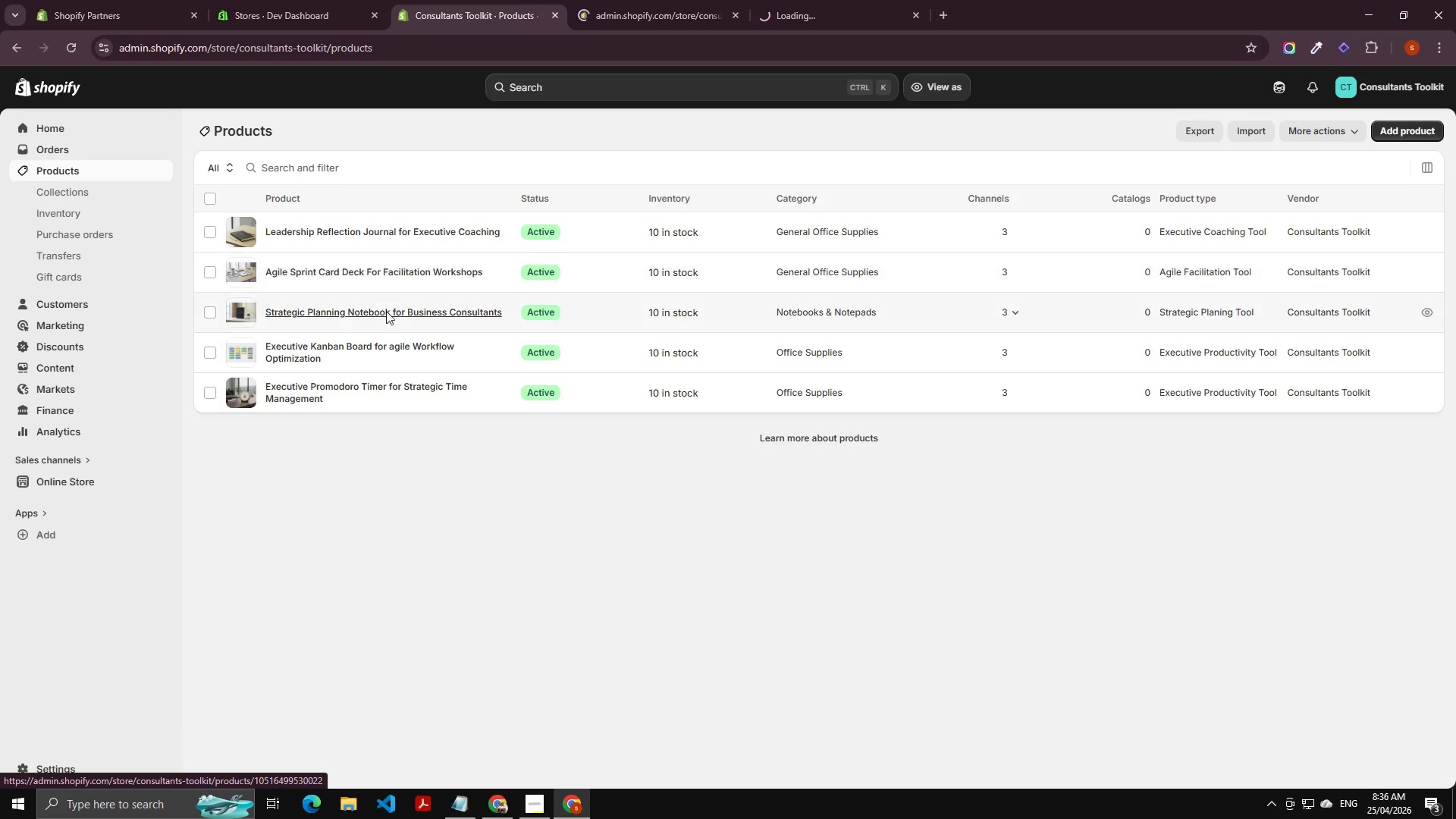 
triple_click([386, 311])
 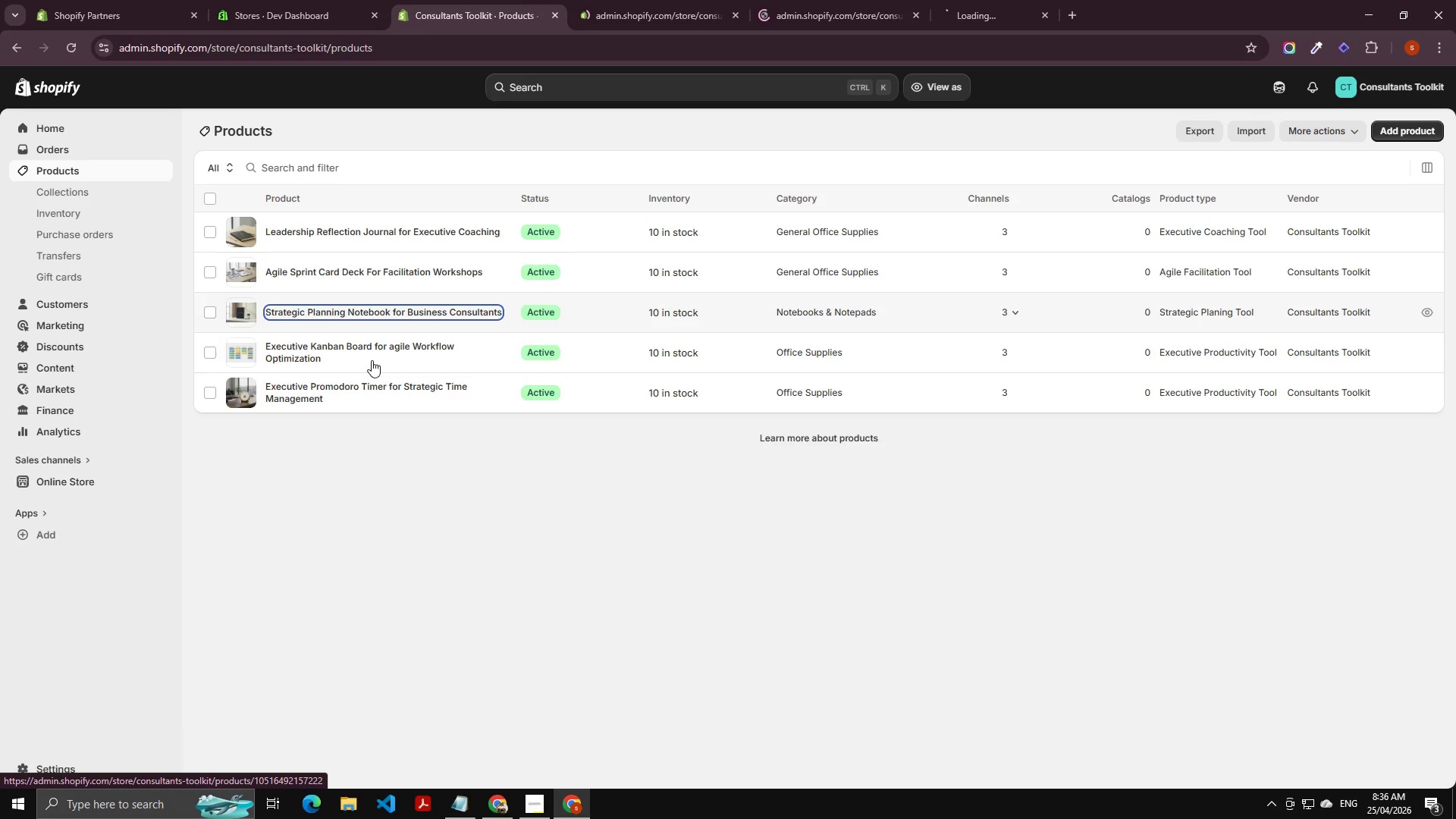 
hold_key(key=ControlLeft, duration=0.95)
triple_click([372, 362])
 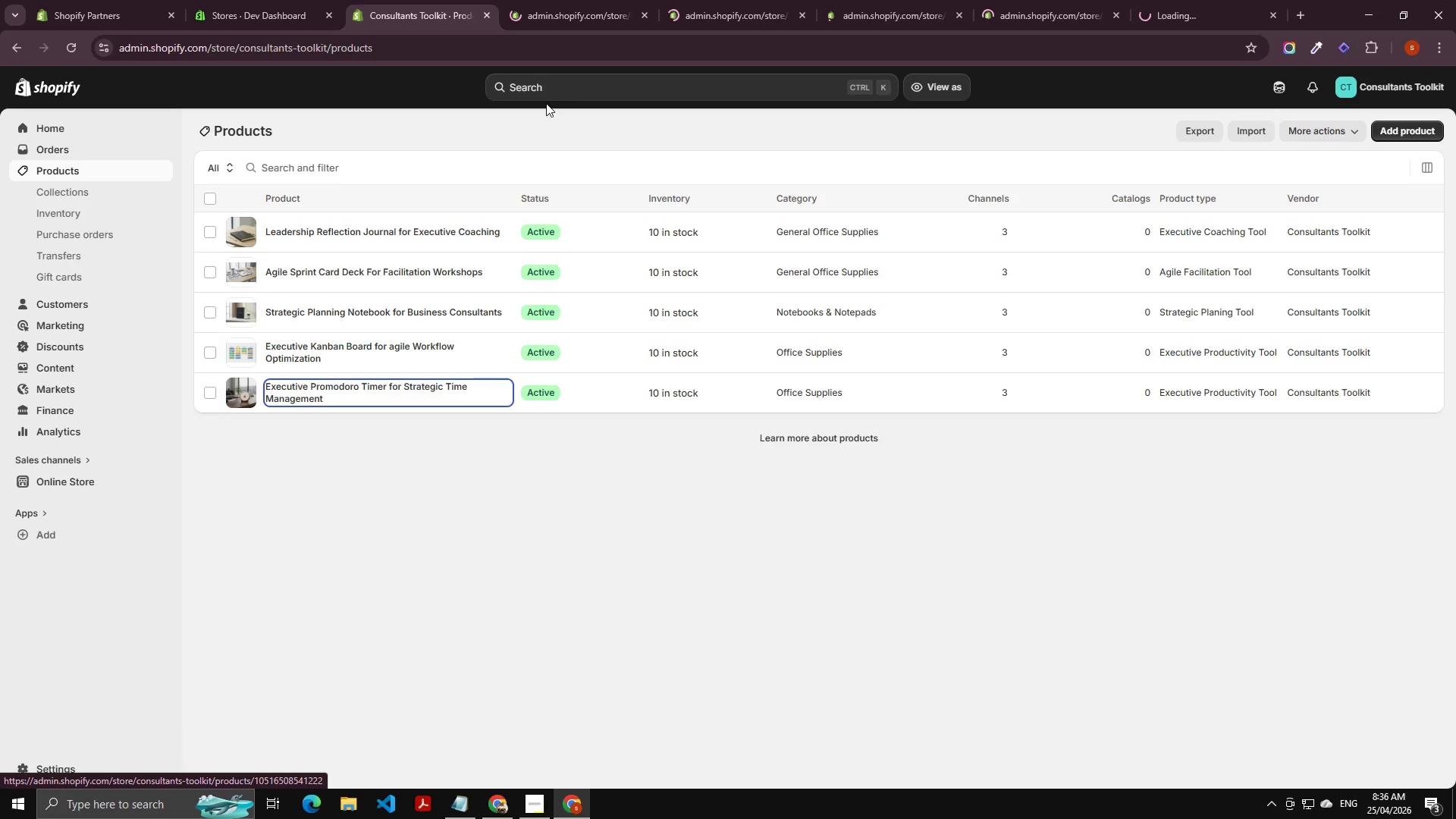 
left_click([585, 0])
 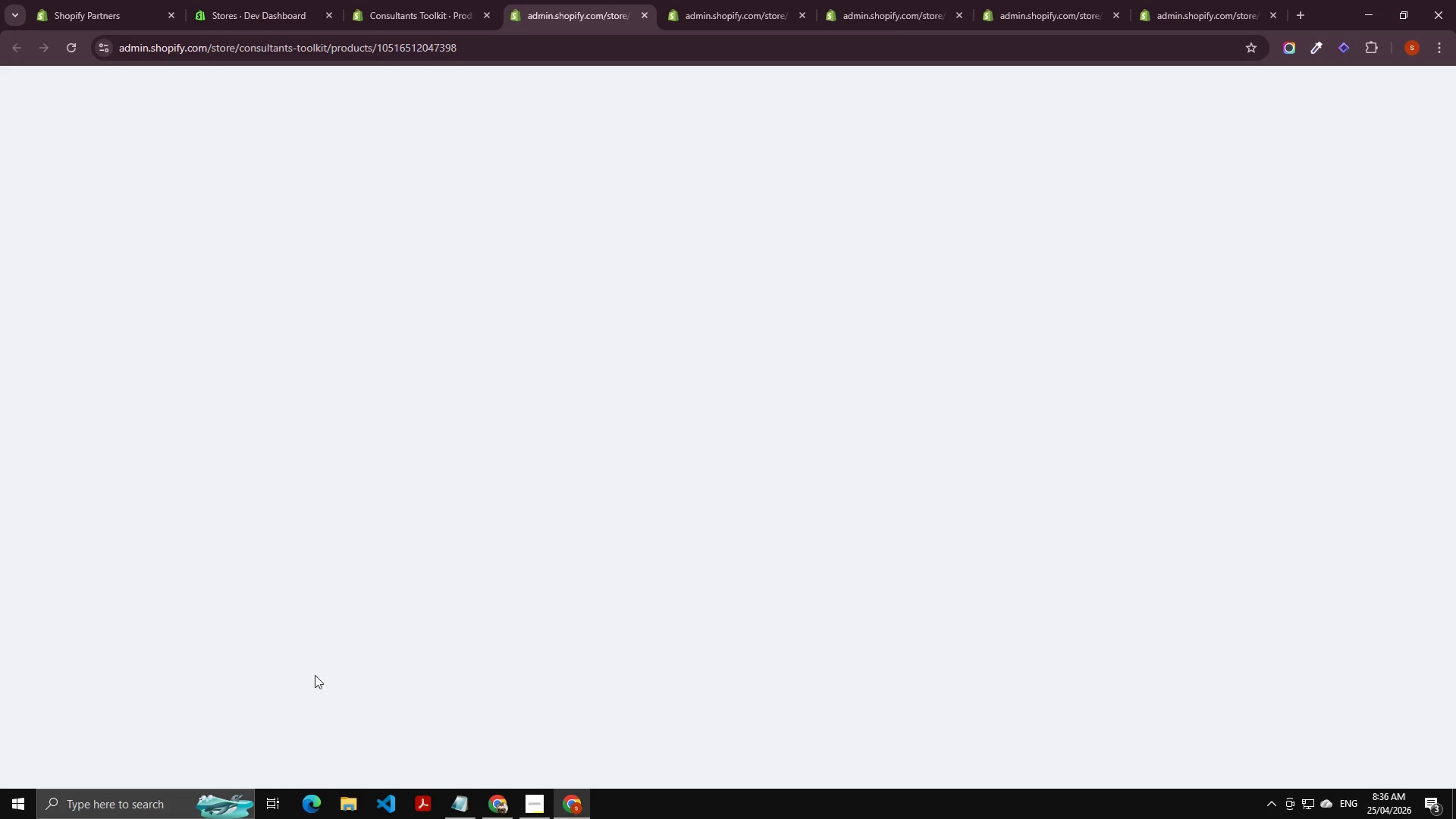 
left_click([347, 808])
 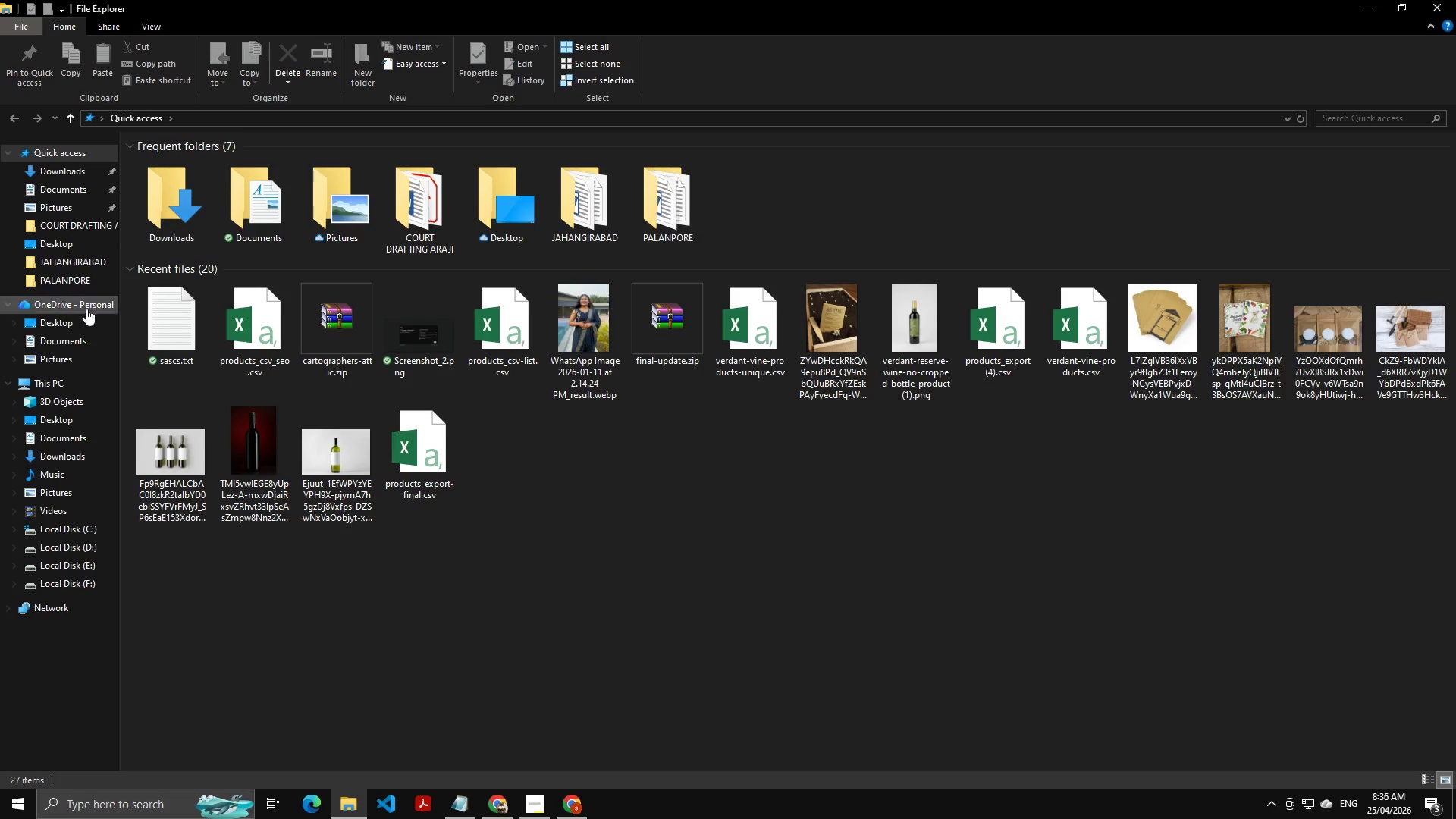 
left_click([64, 452])
 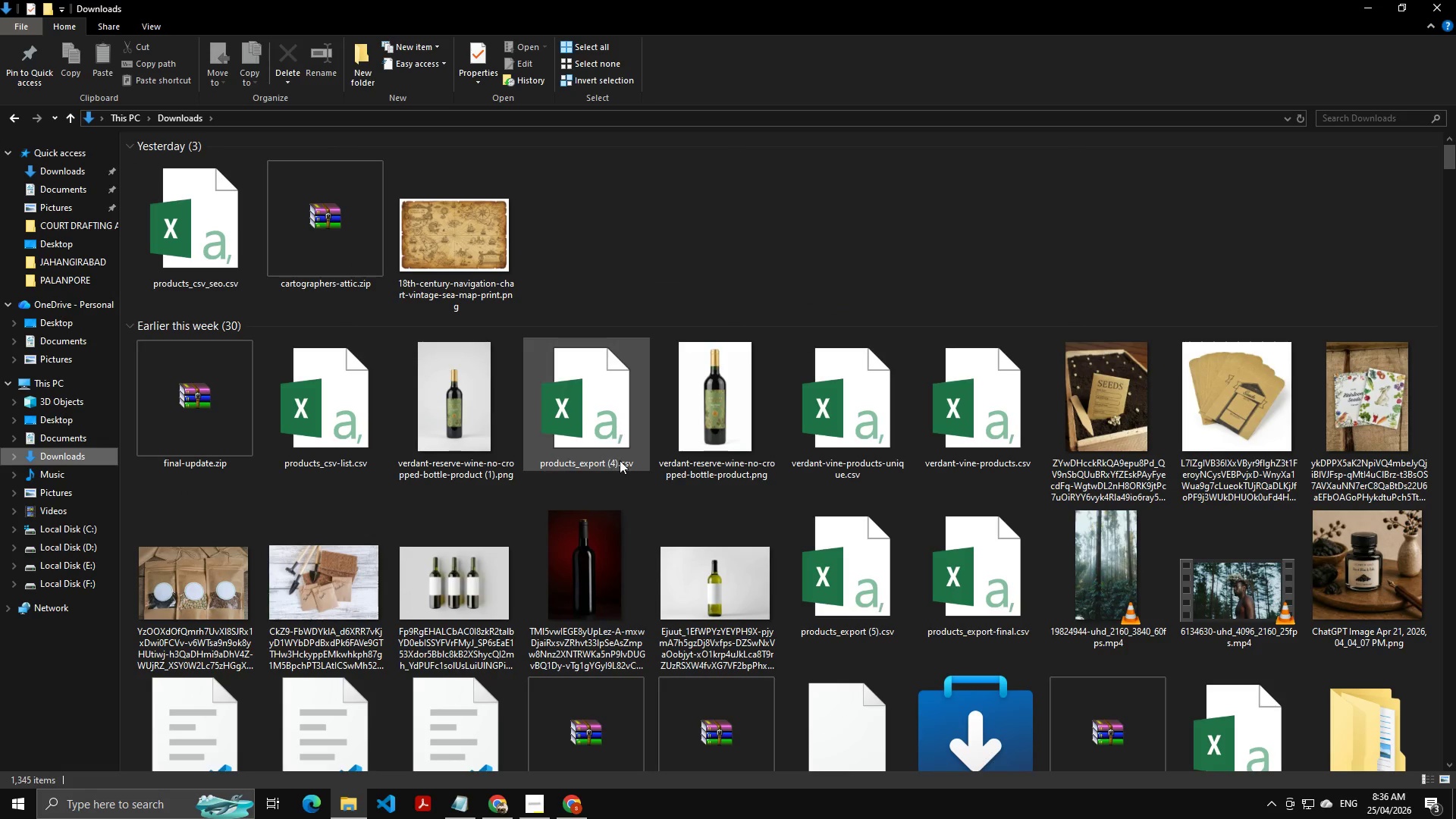 
left_click([434, 268])
 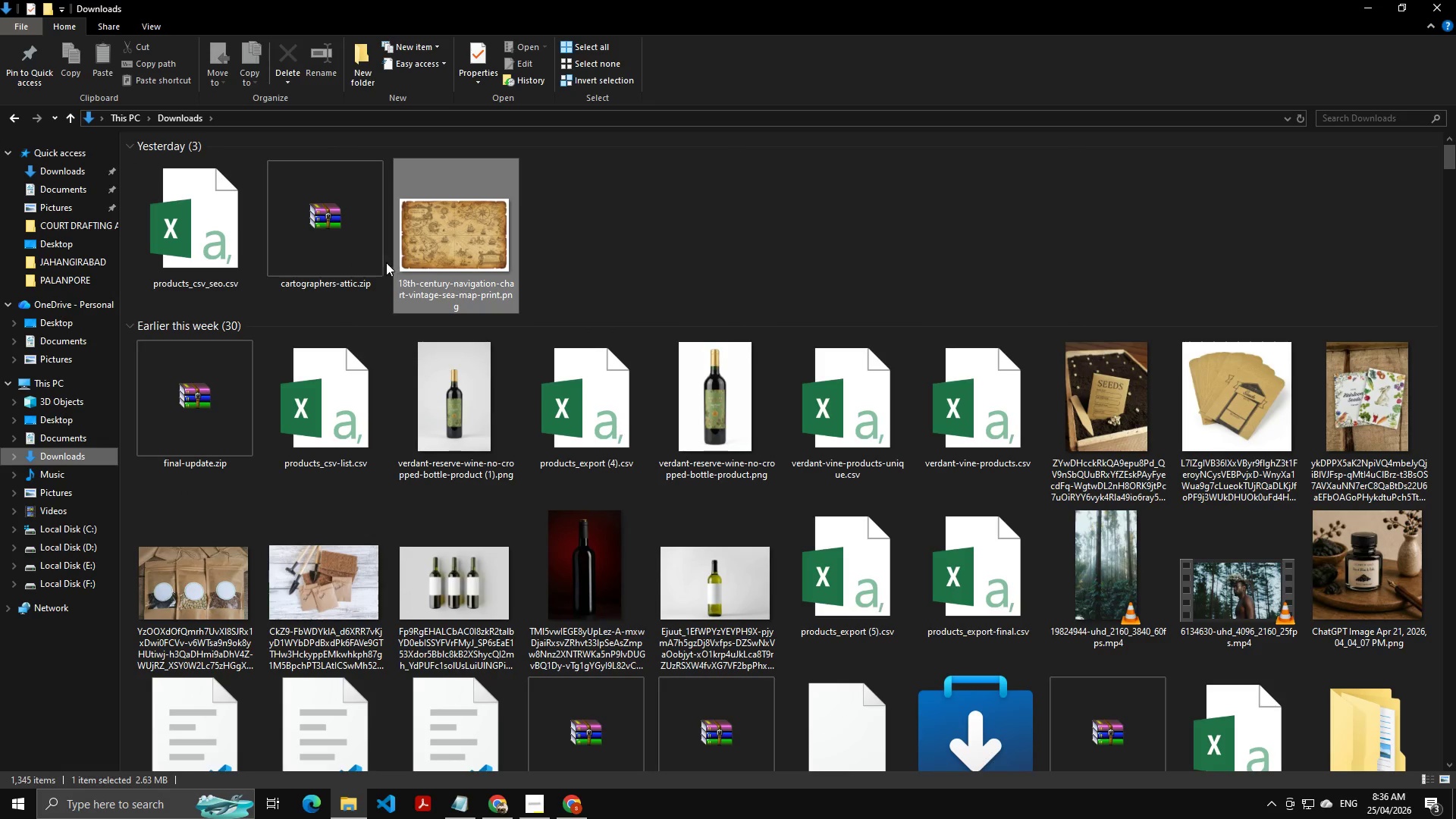 
hold_key(key=ControlLeft, duration=1.5)
left_click([337, 255])
 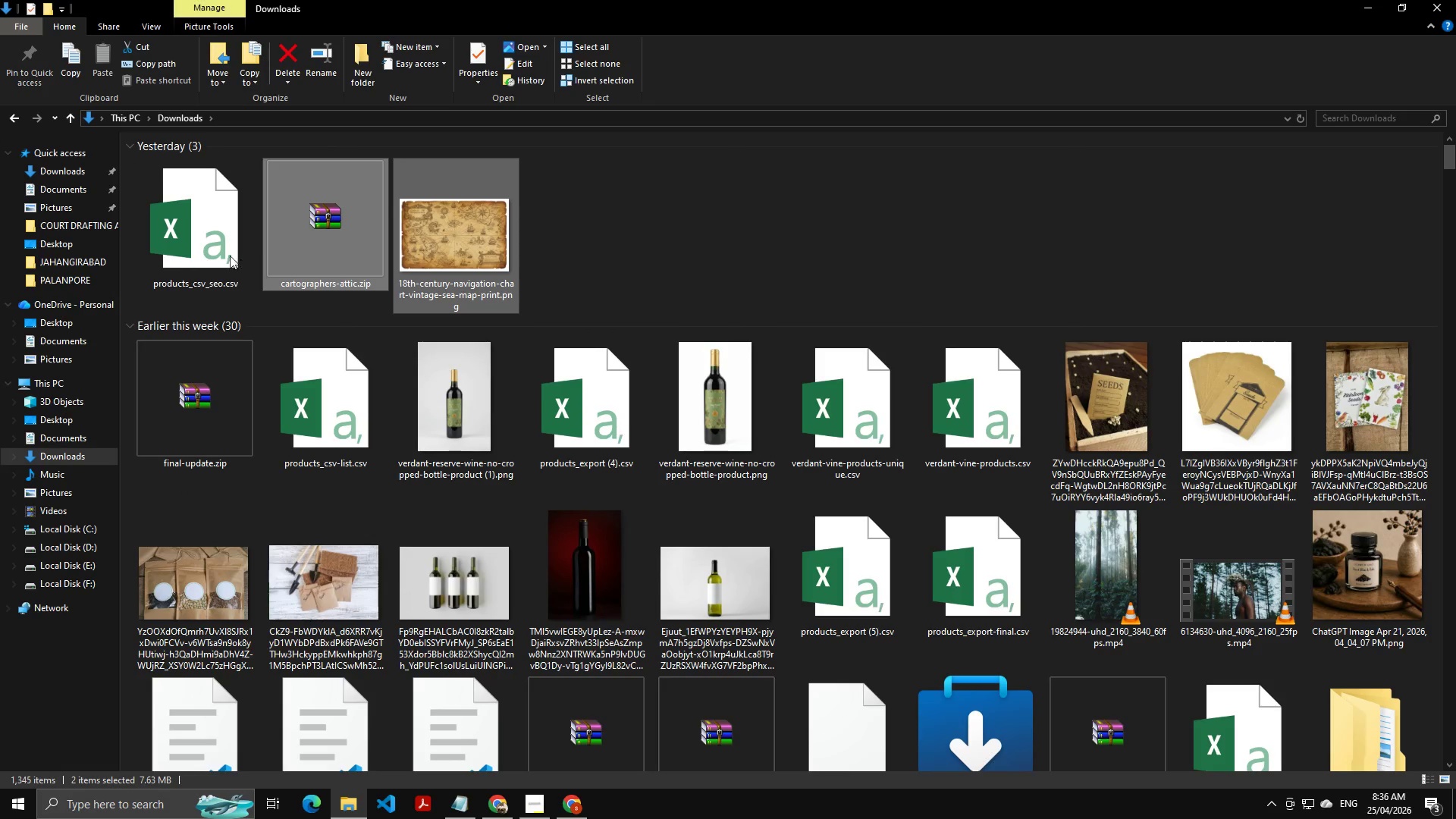 
hold_key(key=ControlLeft, duration=0.91)
left_click([215, 256])
 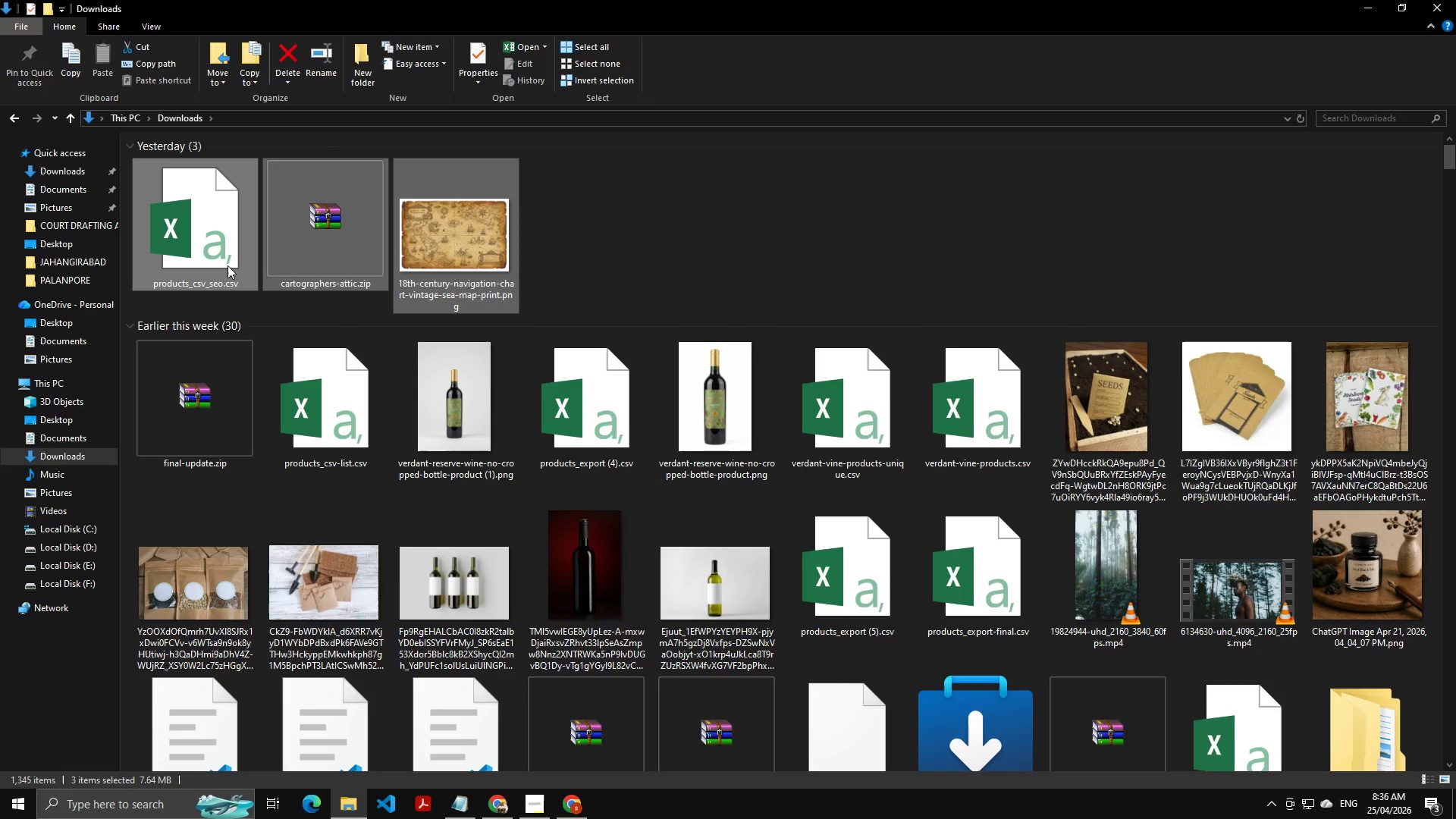 
key(Delete)
 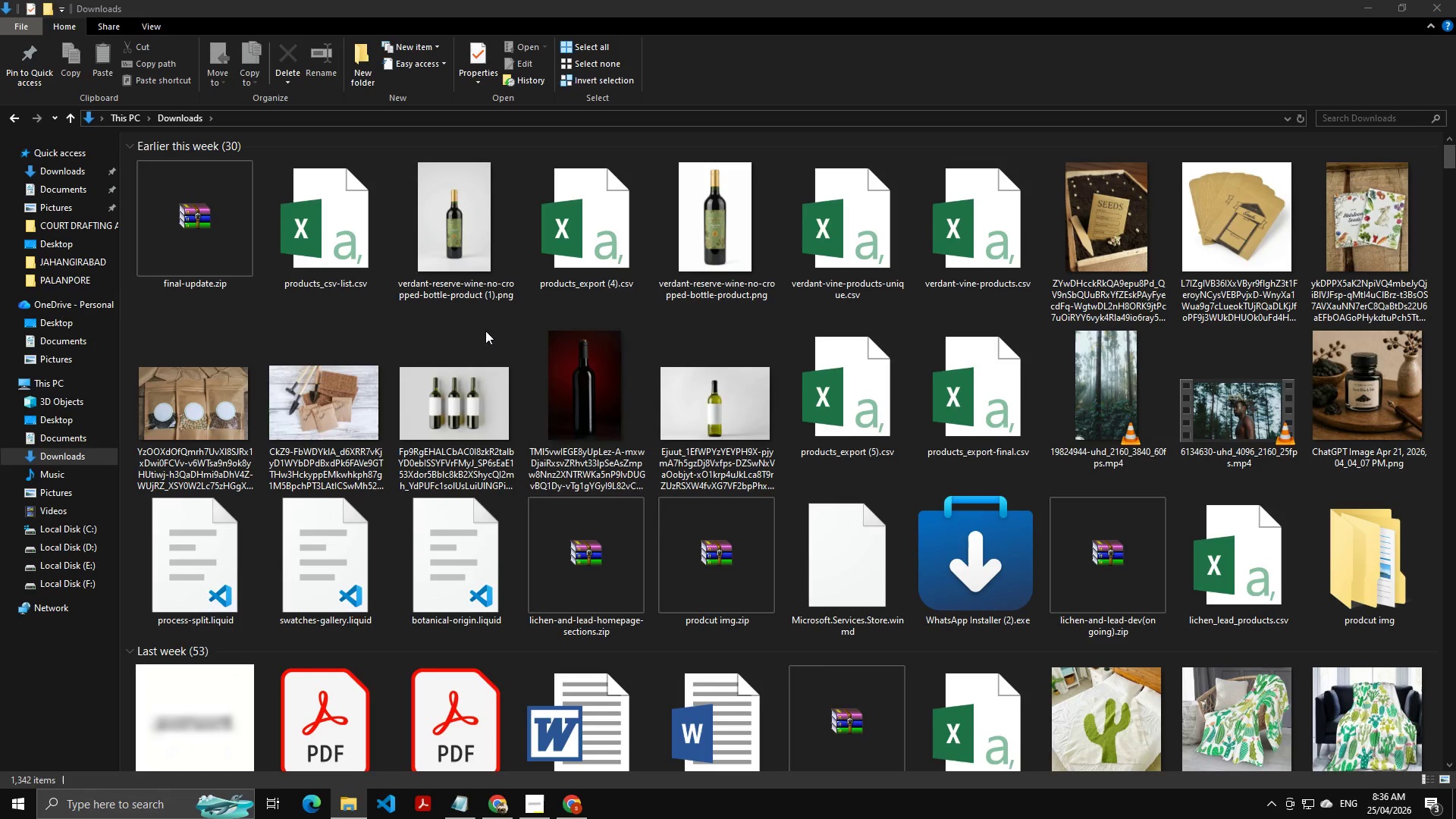 
scroll: coordinate [712, 453], scroll_direction: down, amount: 2.0
 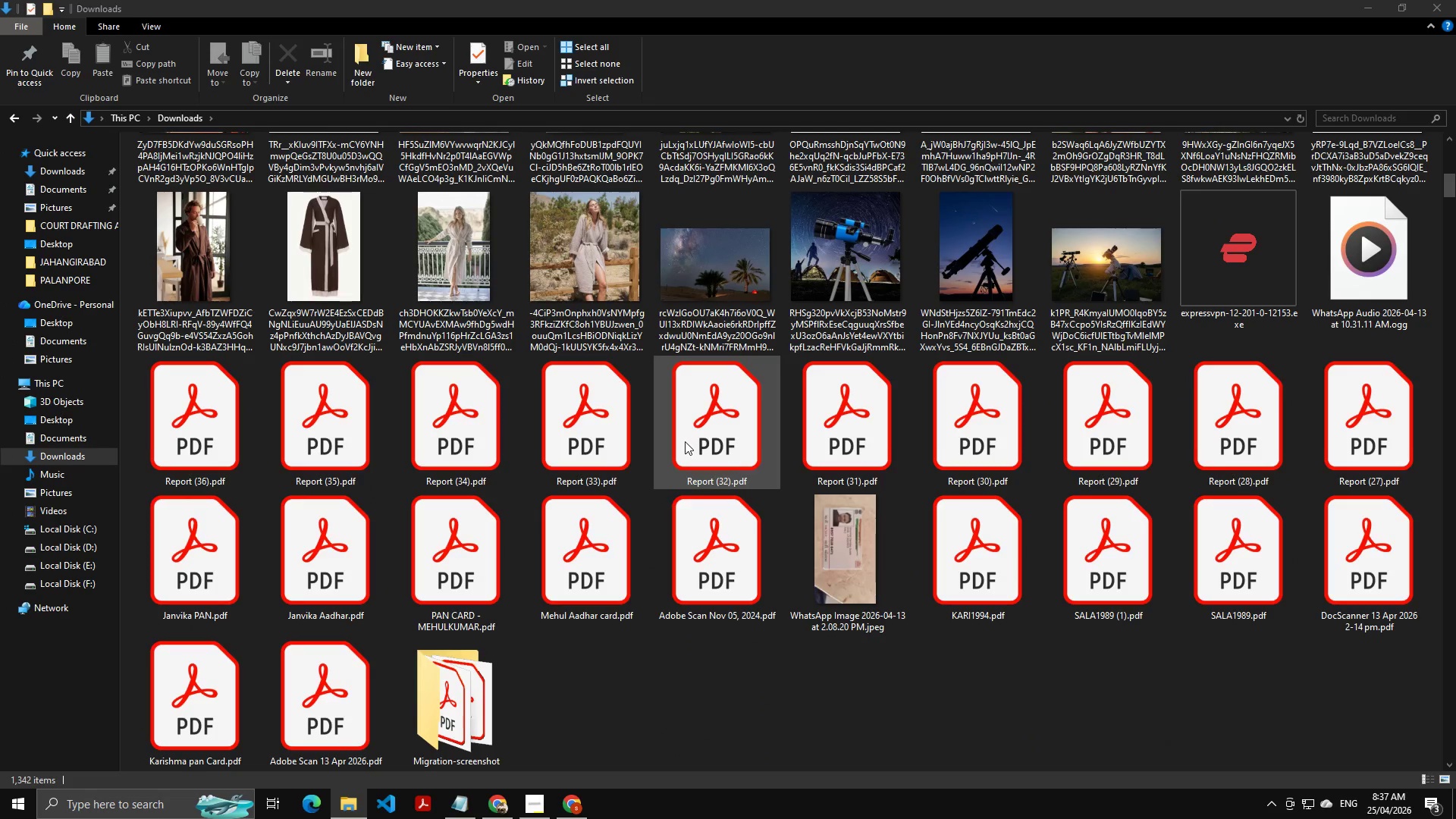 
scroll: coordinate [685, 441], scroll_direction: up, amount: 3.0
 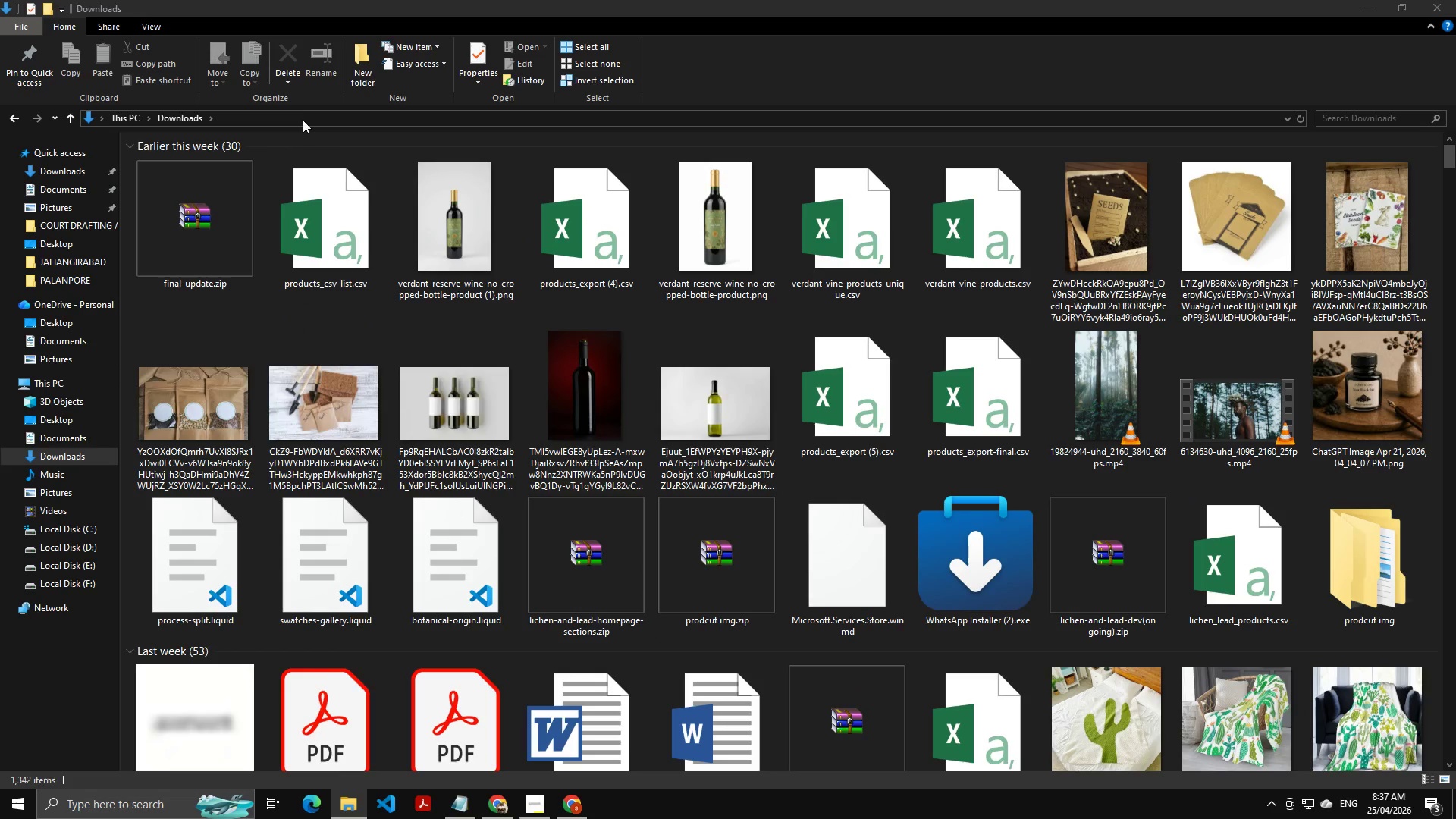 
right_click([300, 130])
 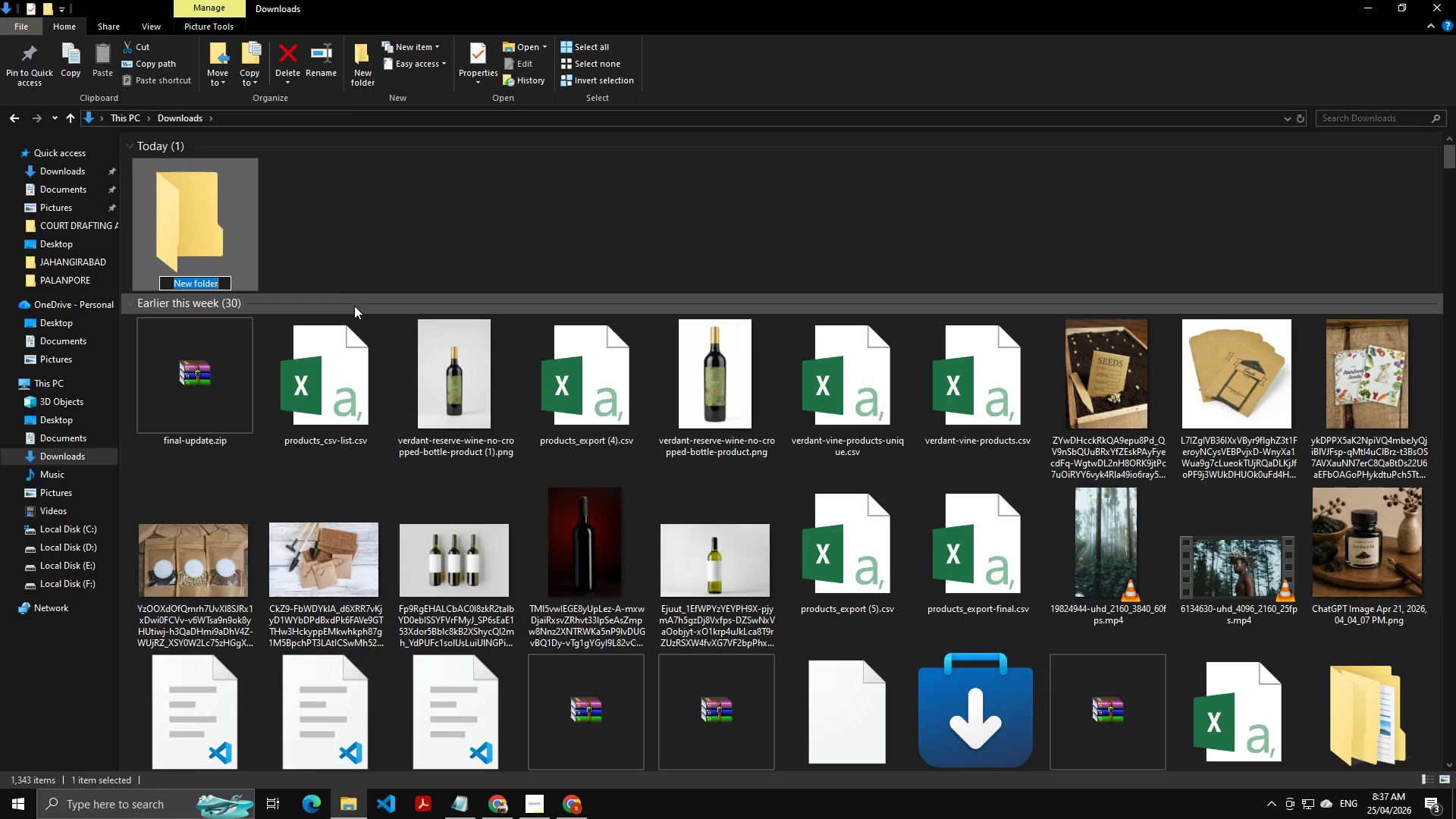 
wait(7.25)
 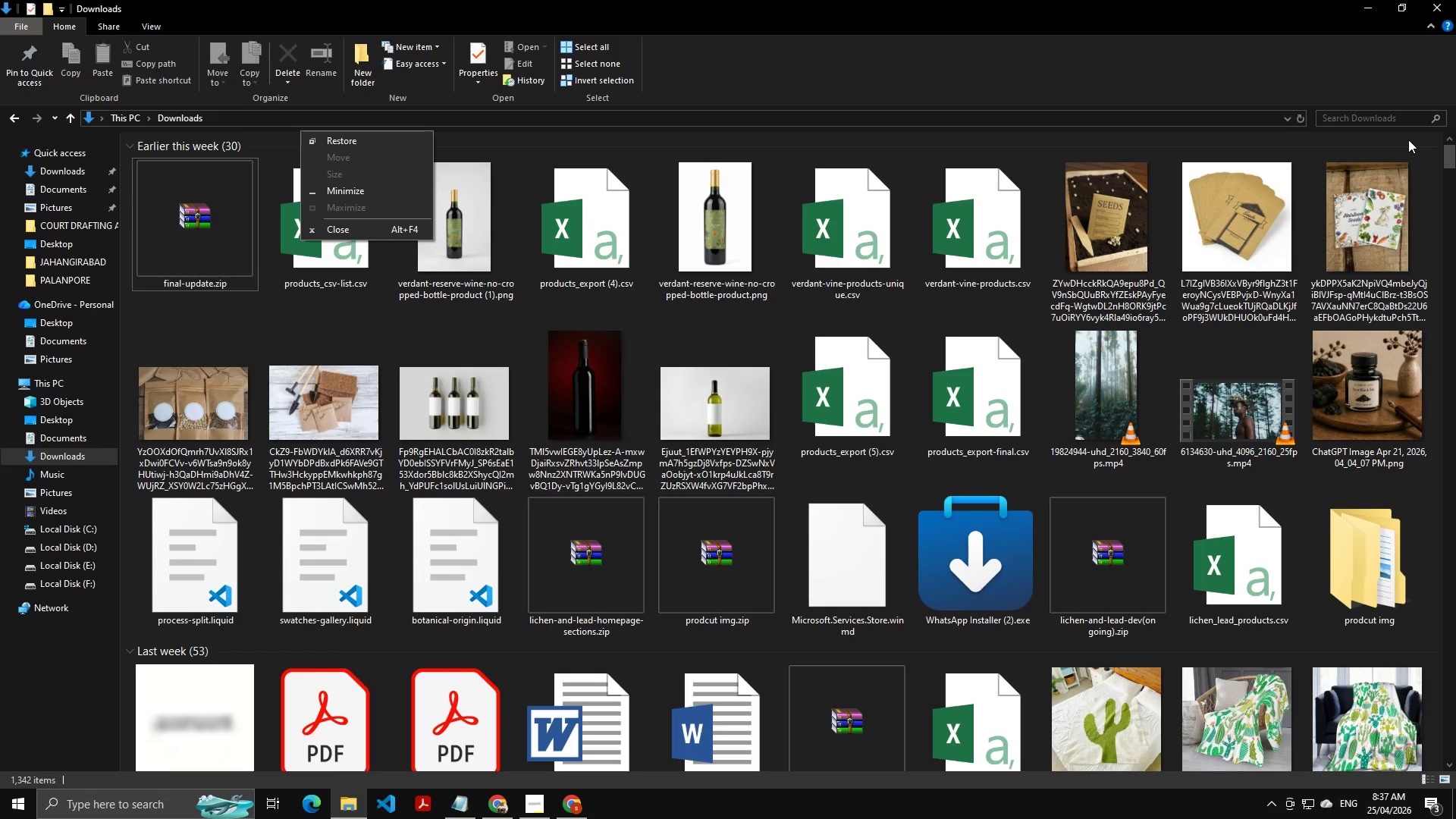 
hold_key(key=ShiftLeft, duration=1.09)
 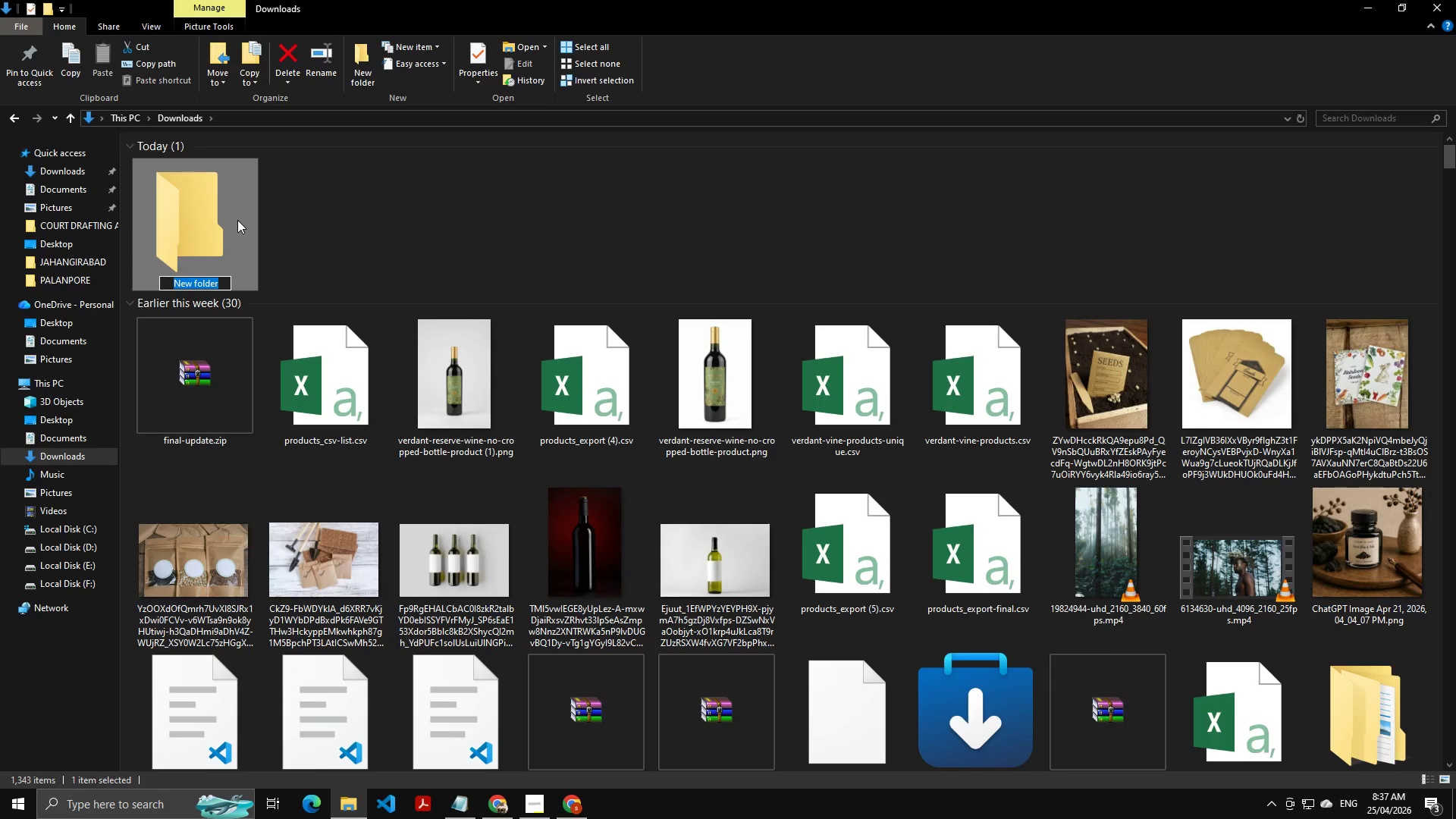 
hold_key(key=ShiftLeft, duration=1.5)
 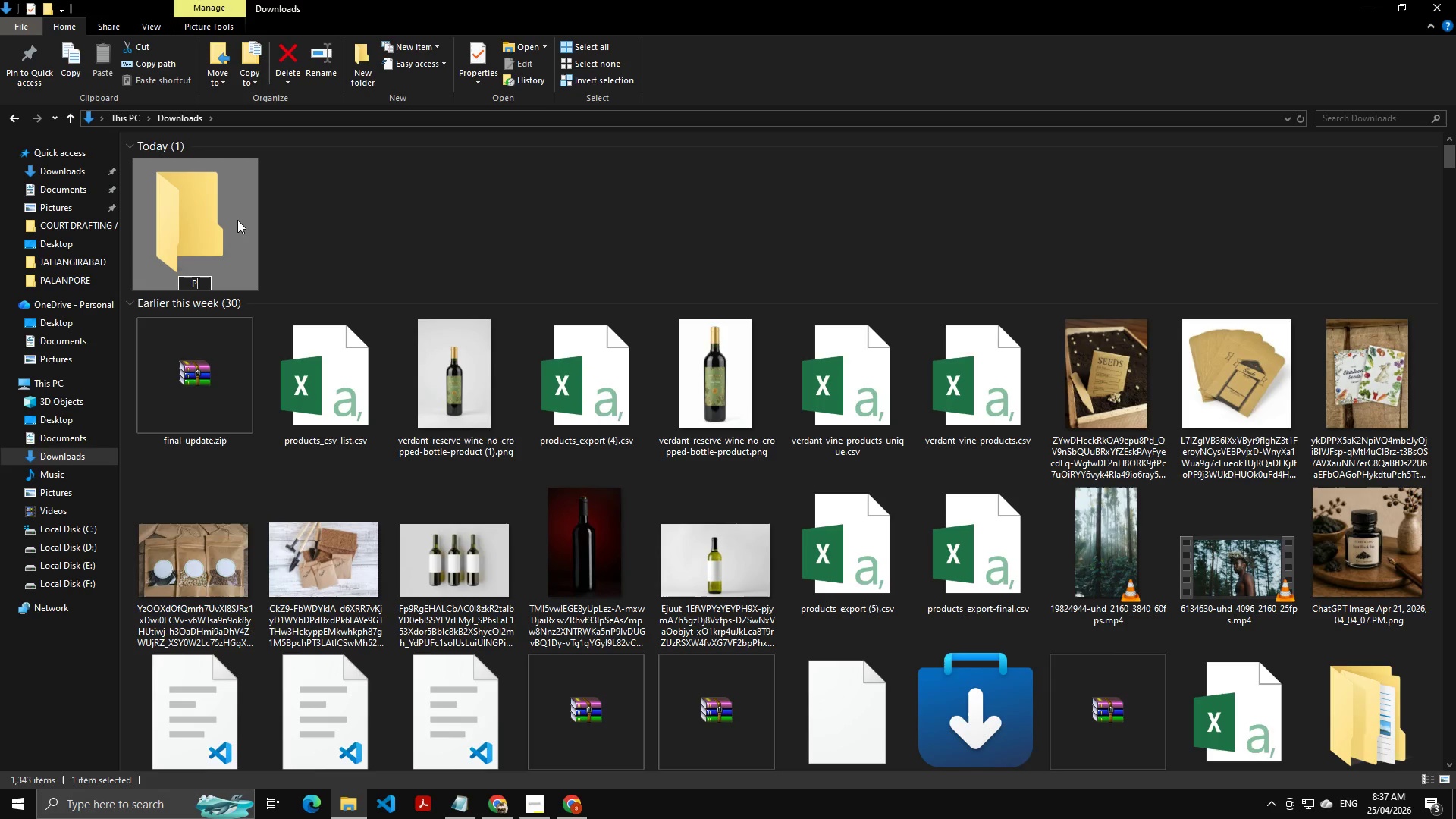 
type(Product )
key(Backspace)
type(-seo-ss)
 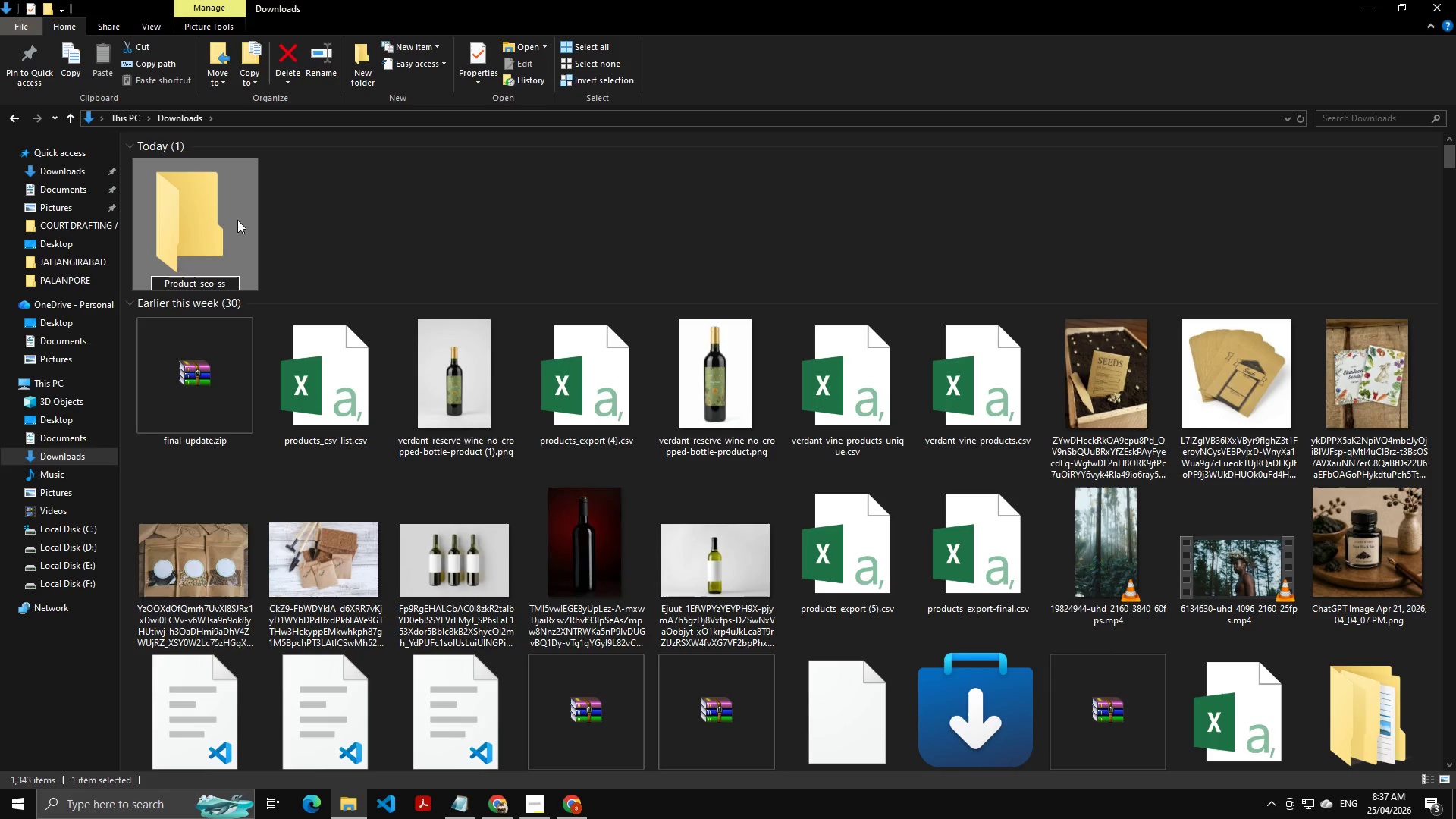 
key(Control+ArrowLeft)
 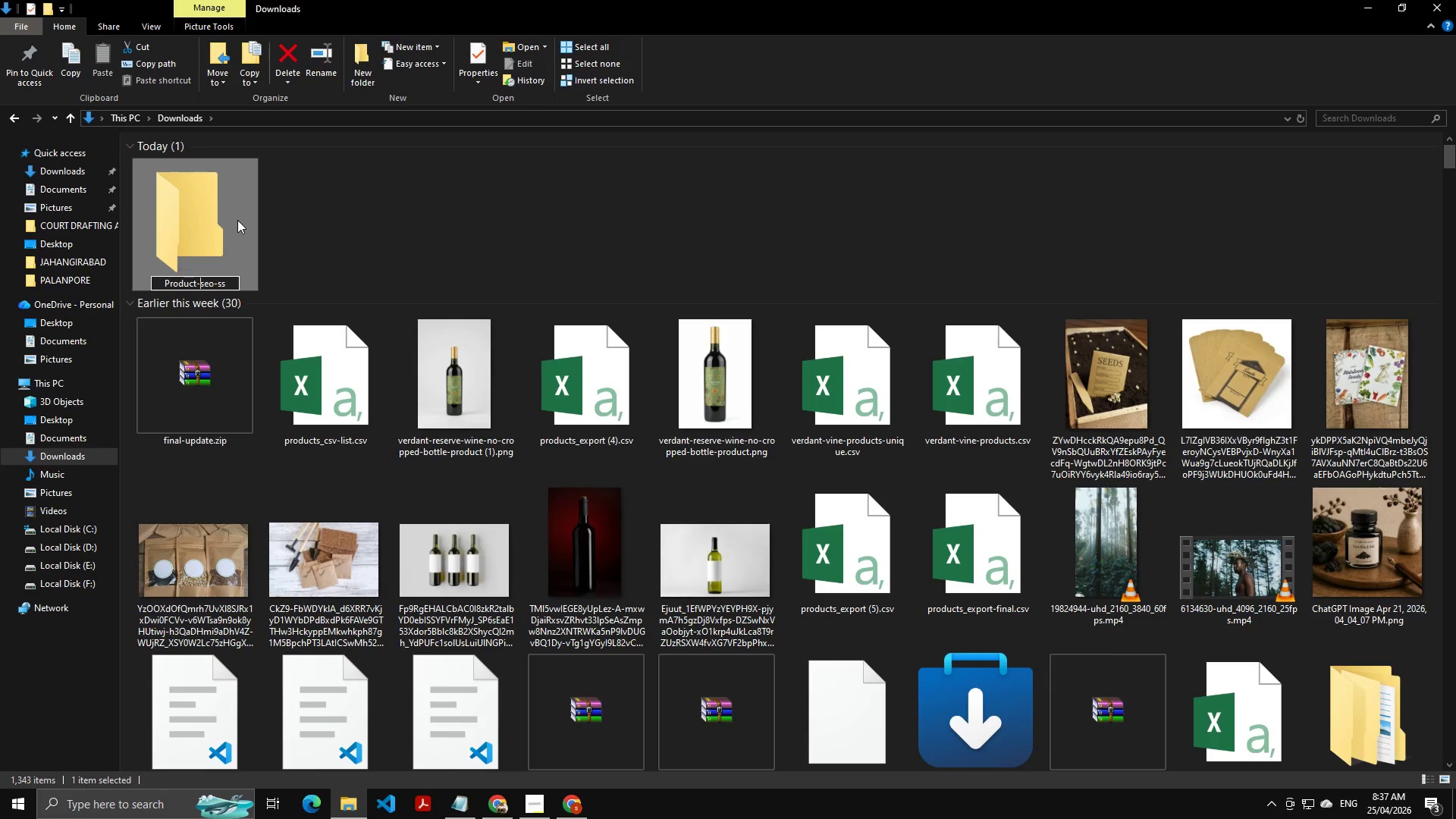 
key(Control+ArrowLeft)
 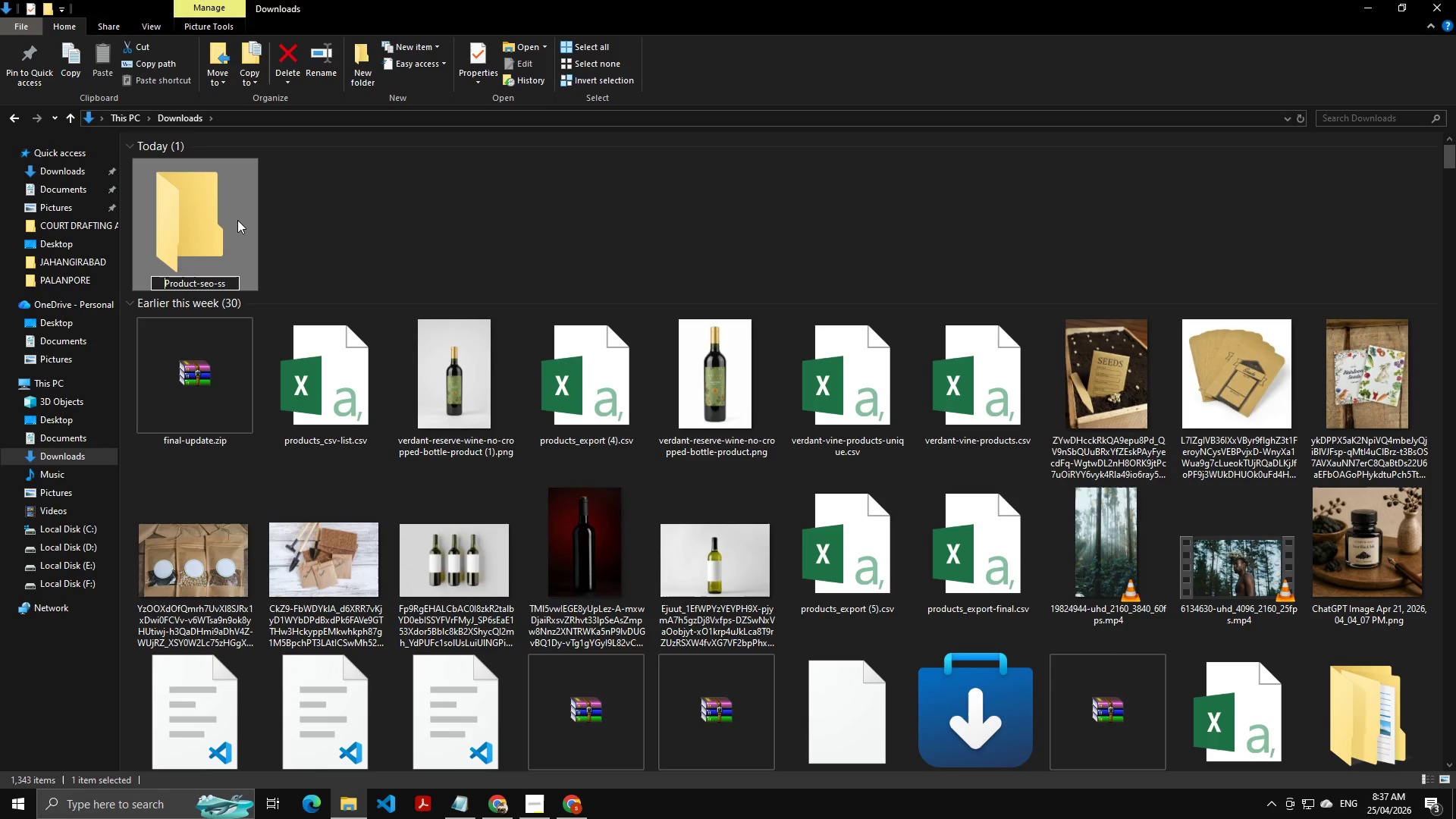 
key(Control+ArrowLeft)
 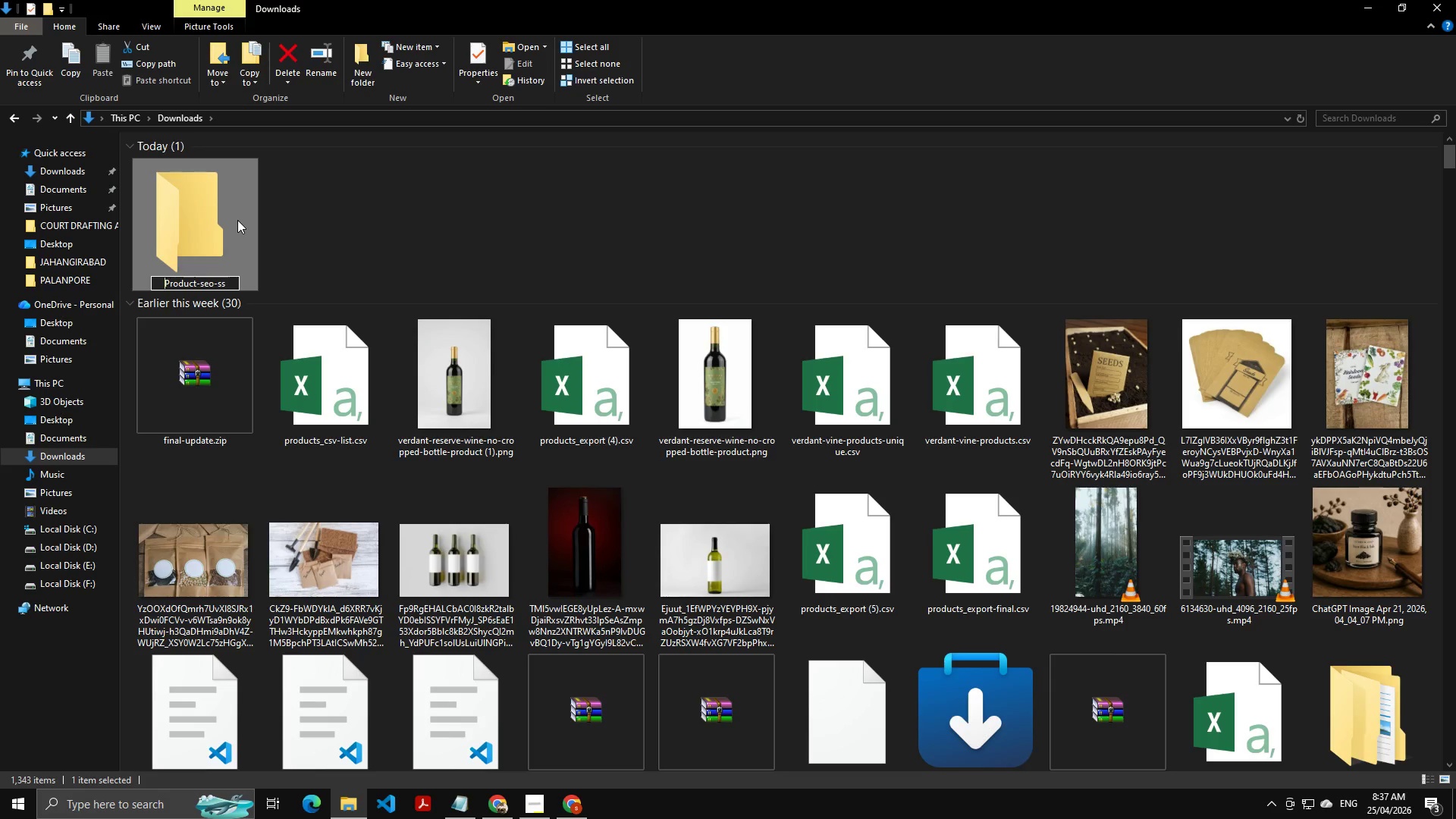 
key(Shift+ArrowRight)
 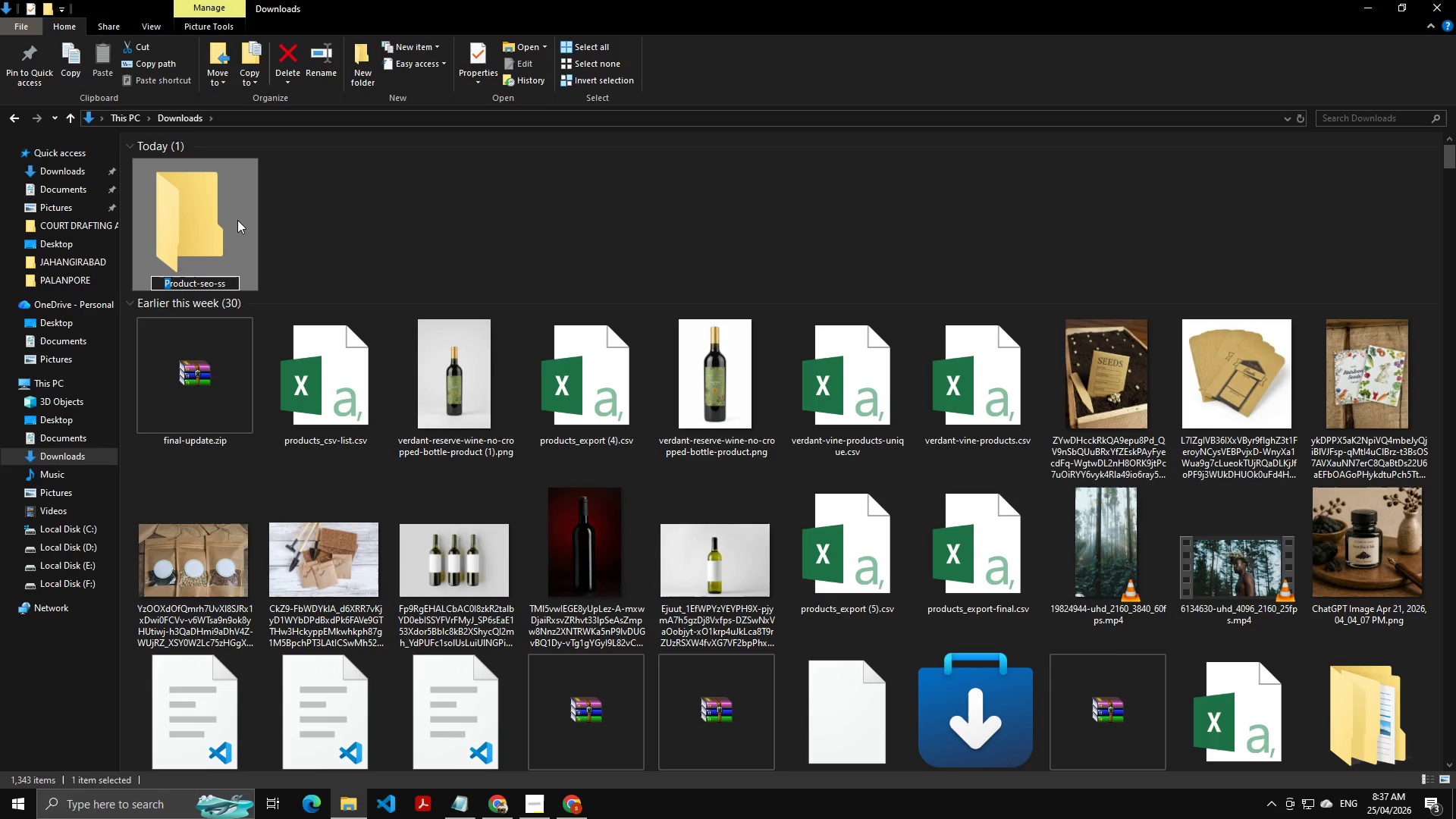 
key(P)
 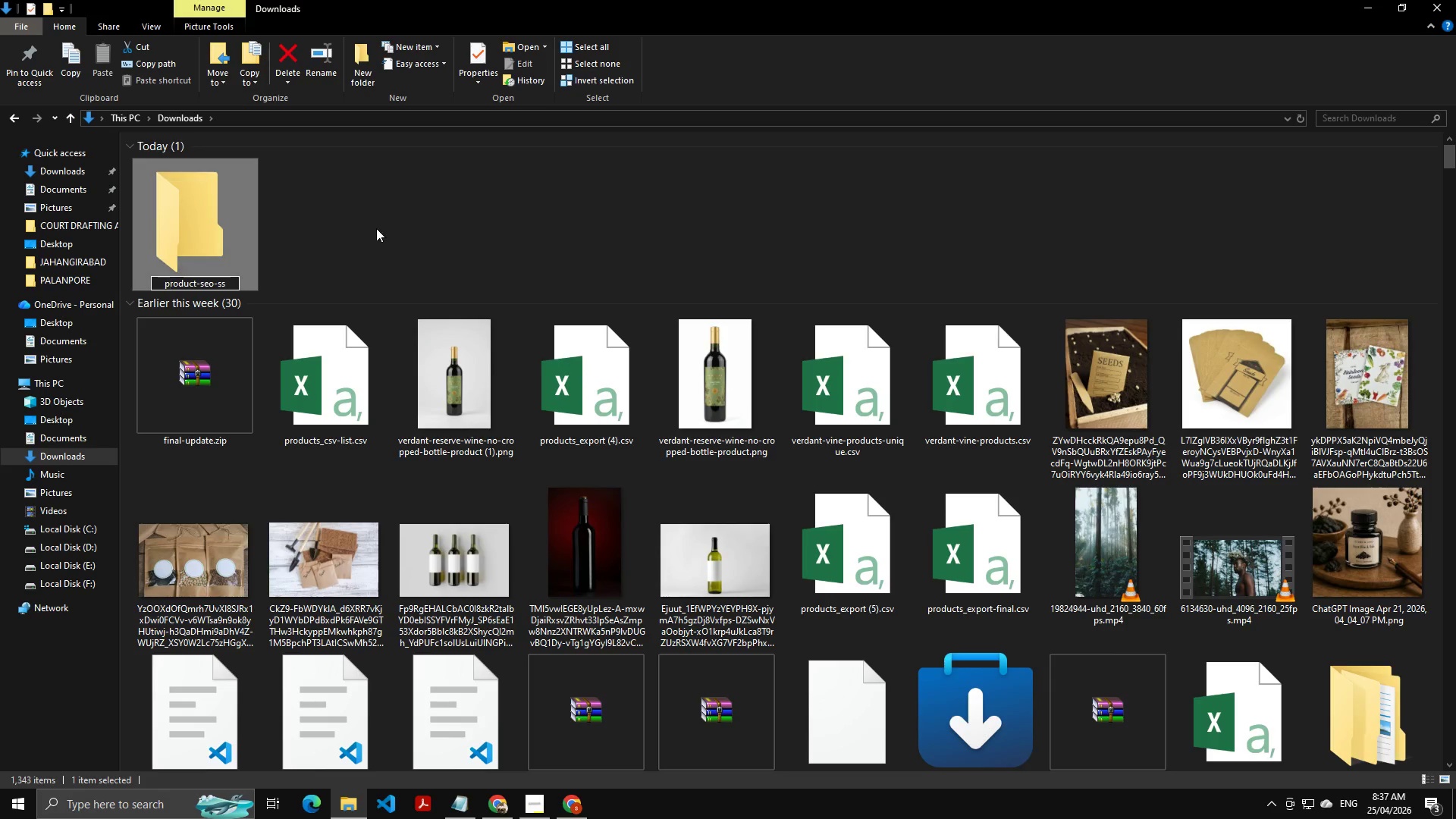 
double_click([197, 212])
 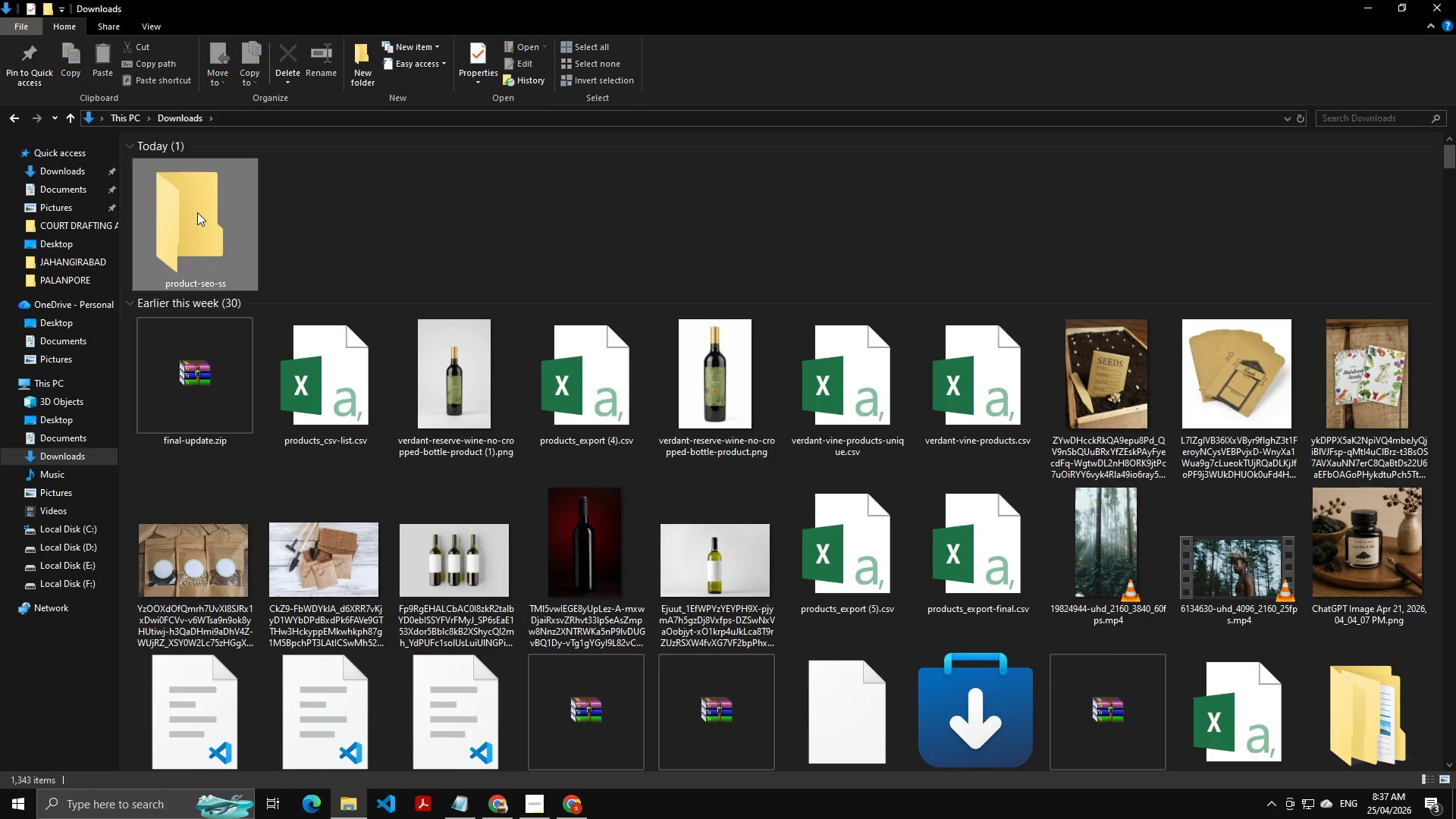 
triple_click([197, 212])
 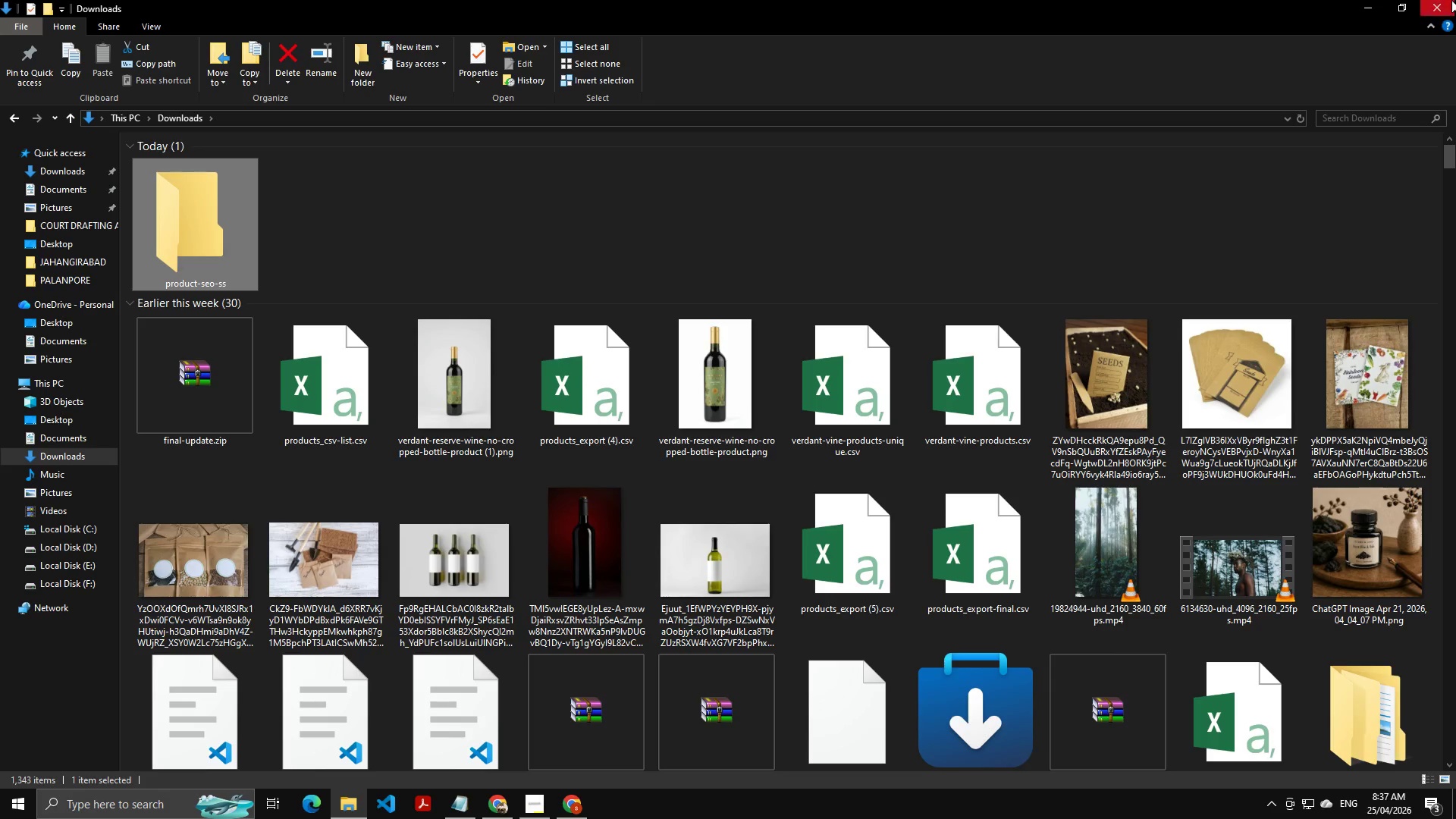 
key(Alt+AltLeft)
 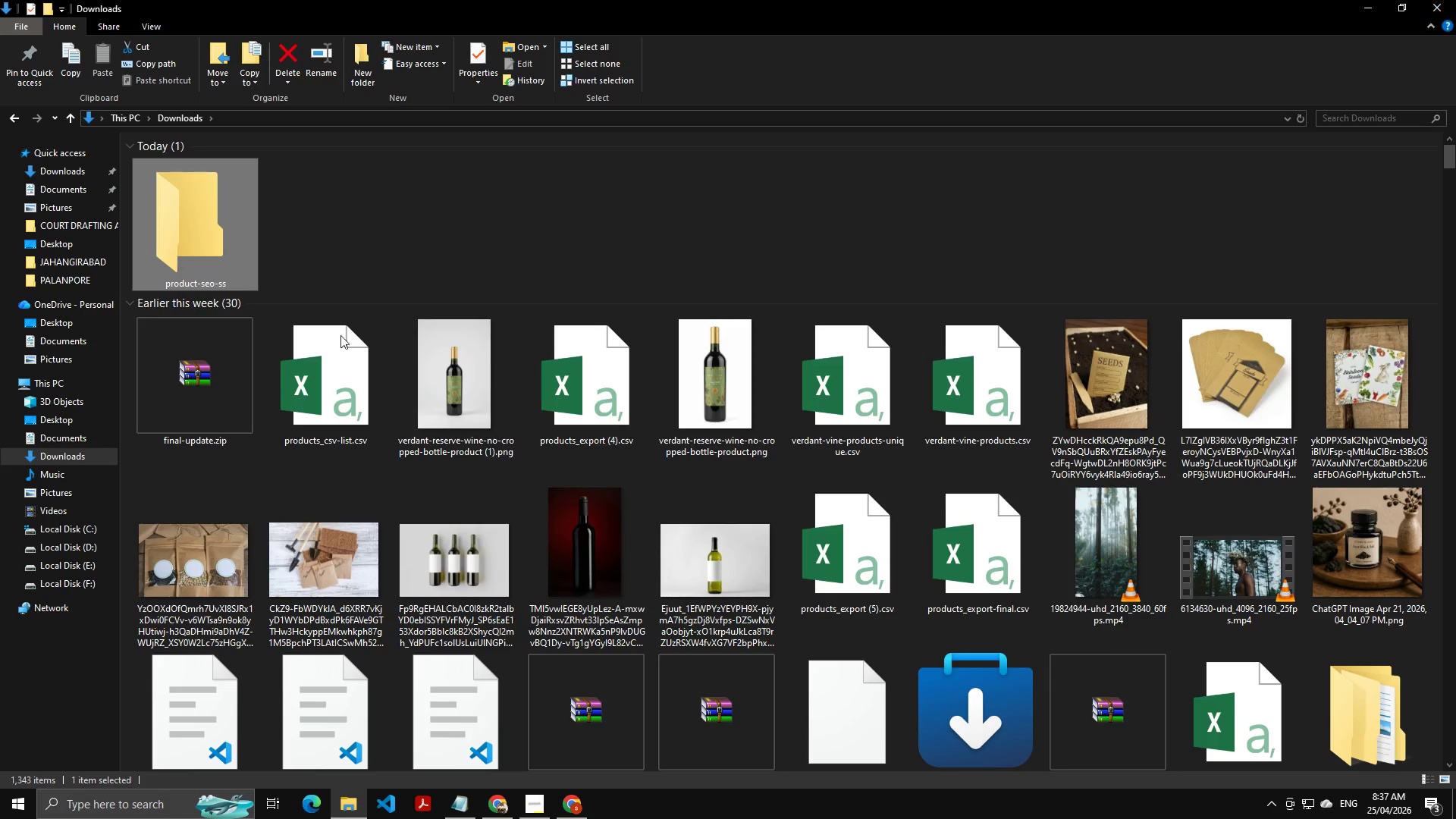 
key(Alt+Tab)
 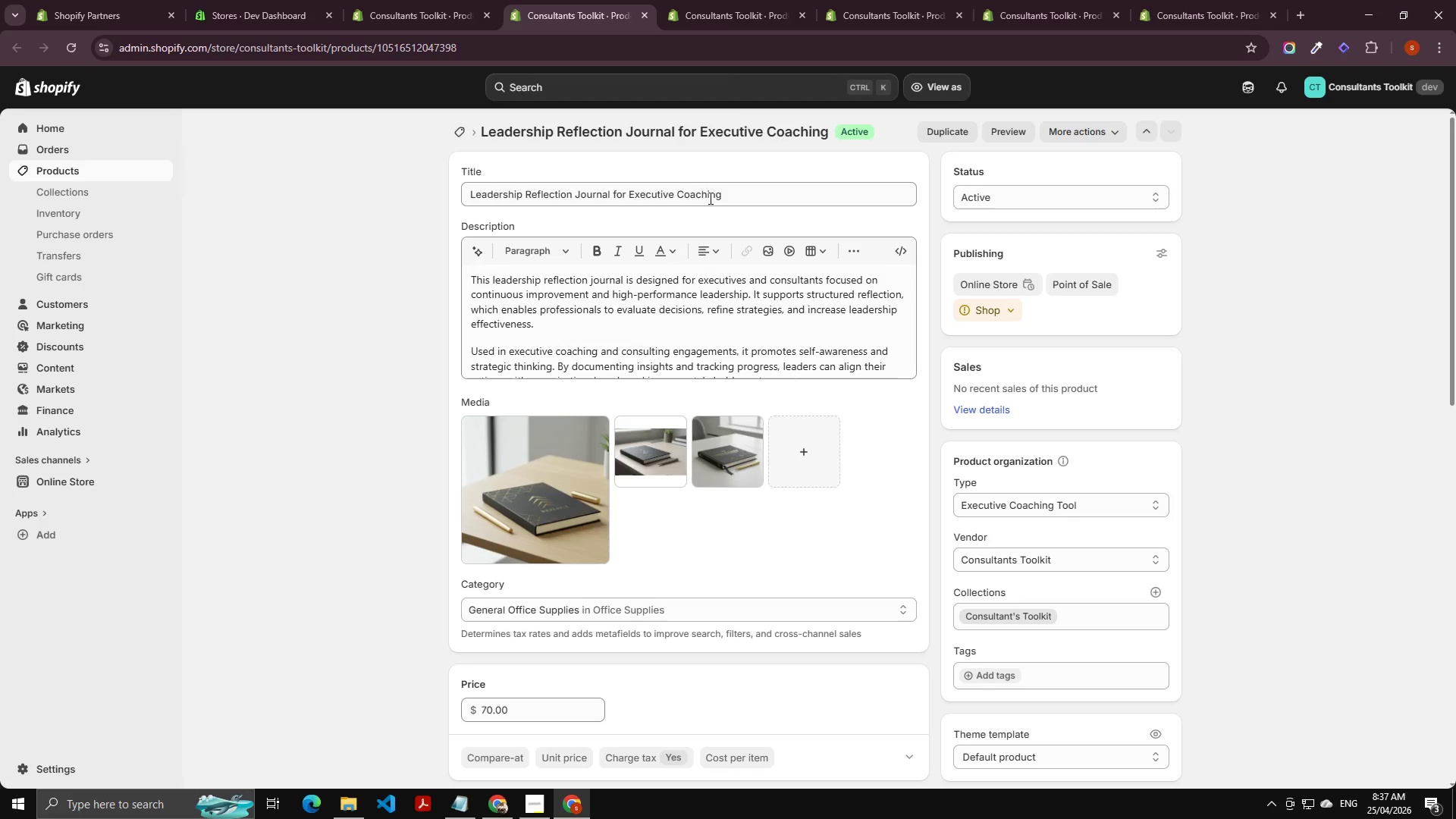 
scroll: coordinate [570, 262], scroll_direction: down, amount: 20.0
 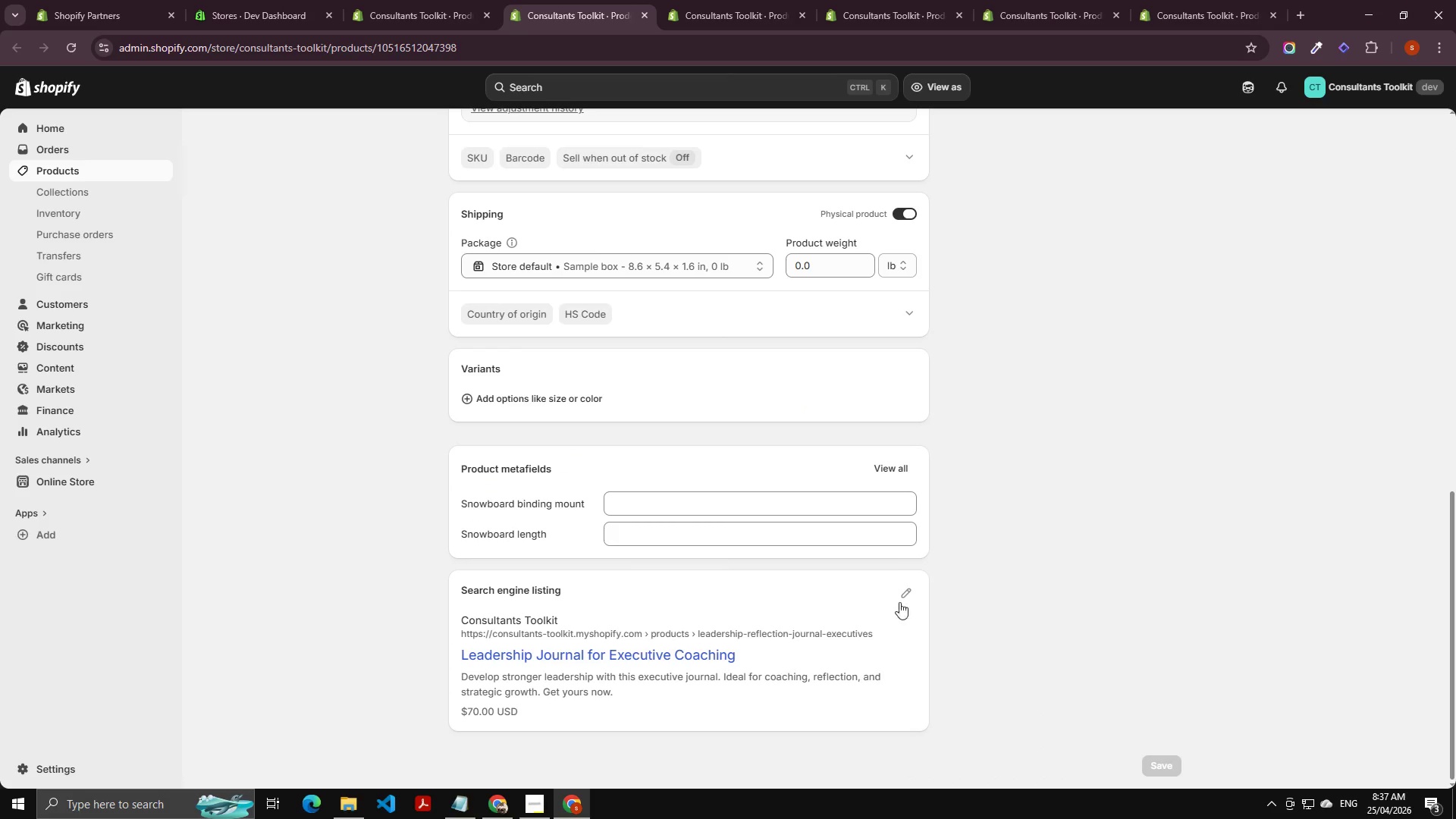 
left_click([906, 592])
 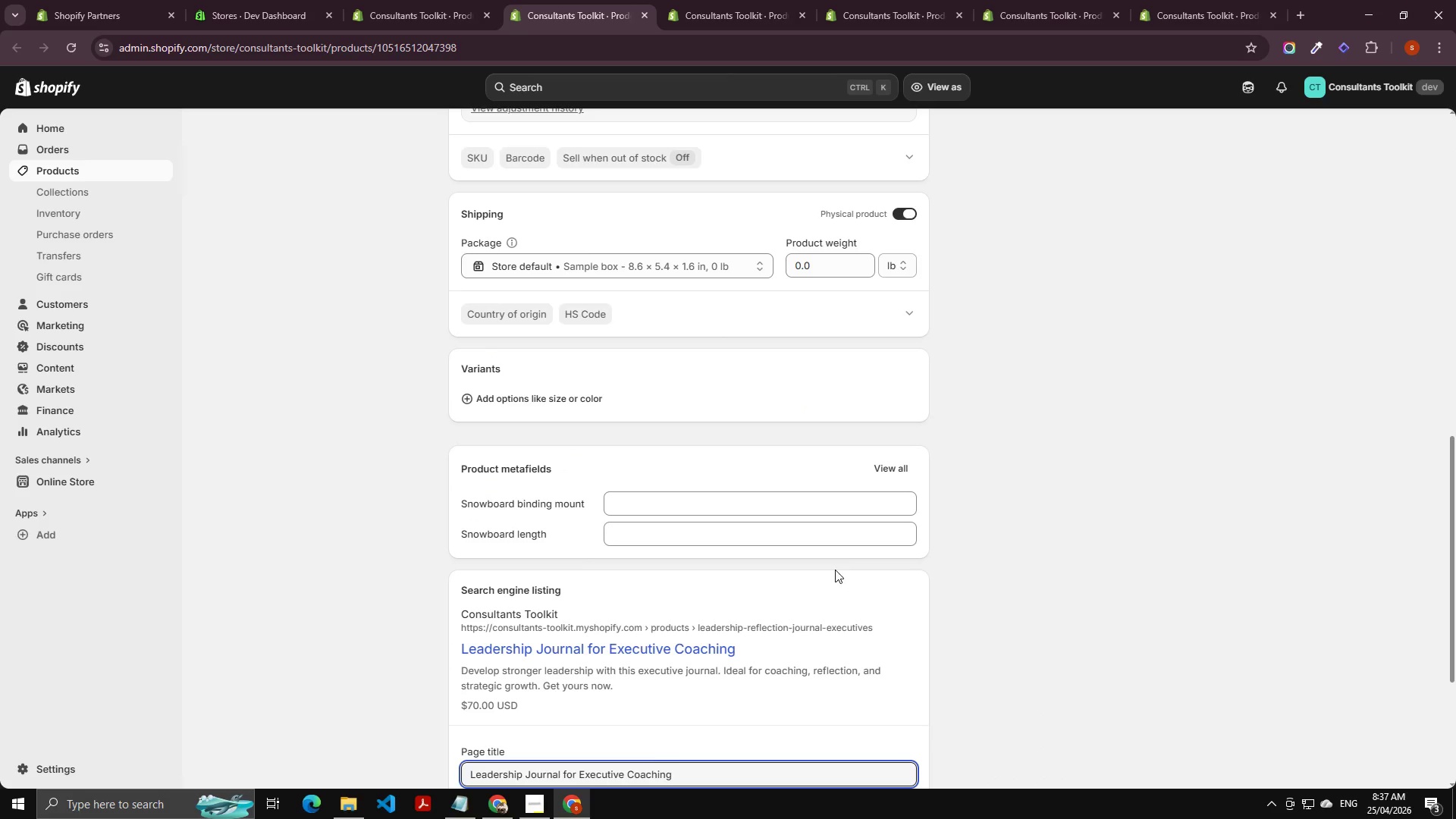 
left_click([1116, 485])
 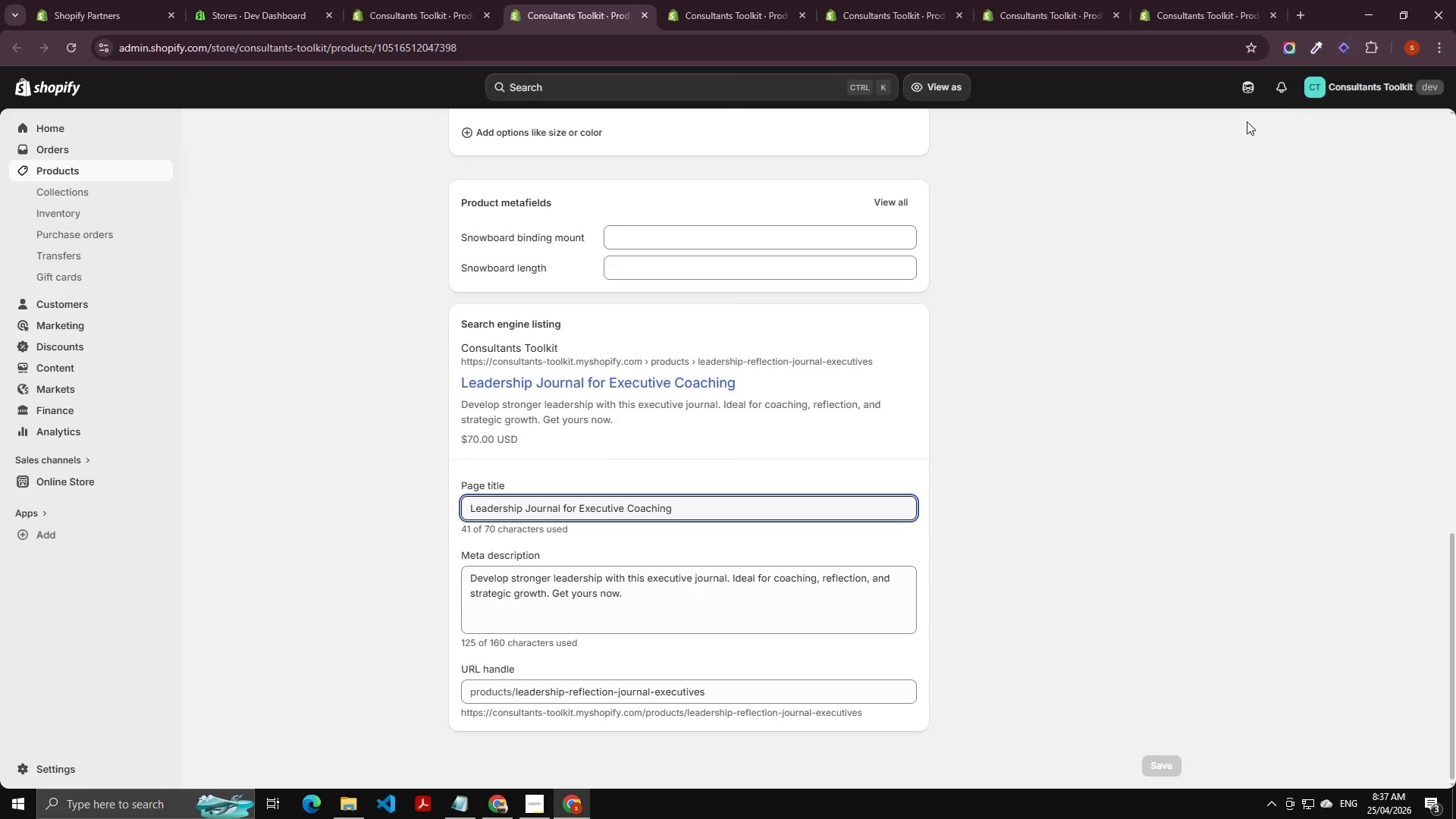 
scroll: coordinate [773, 513], scroll_direction: down, amount: 9.0
 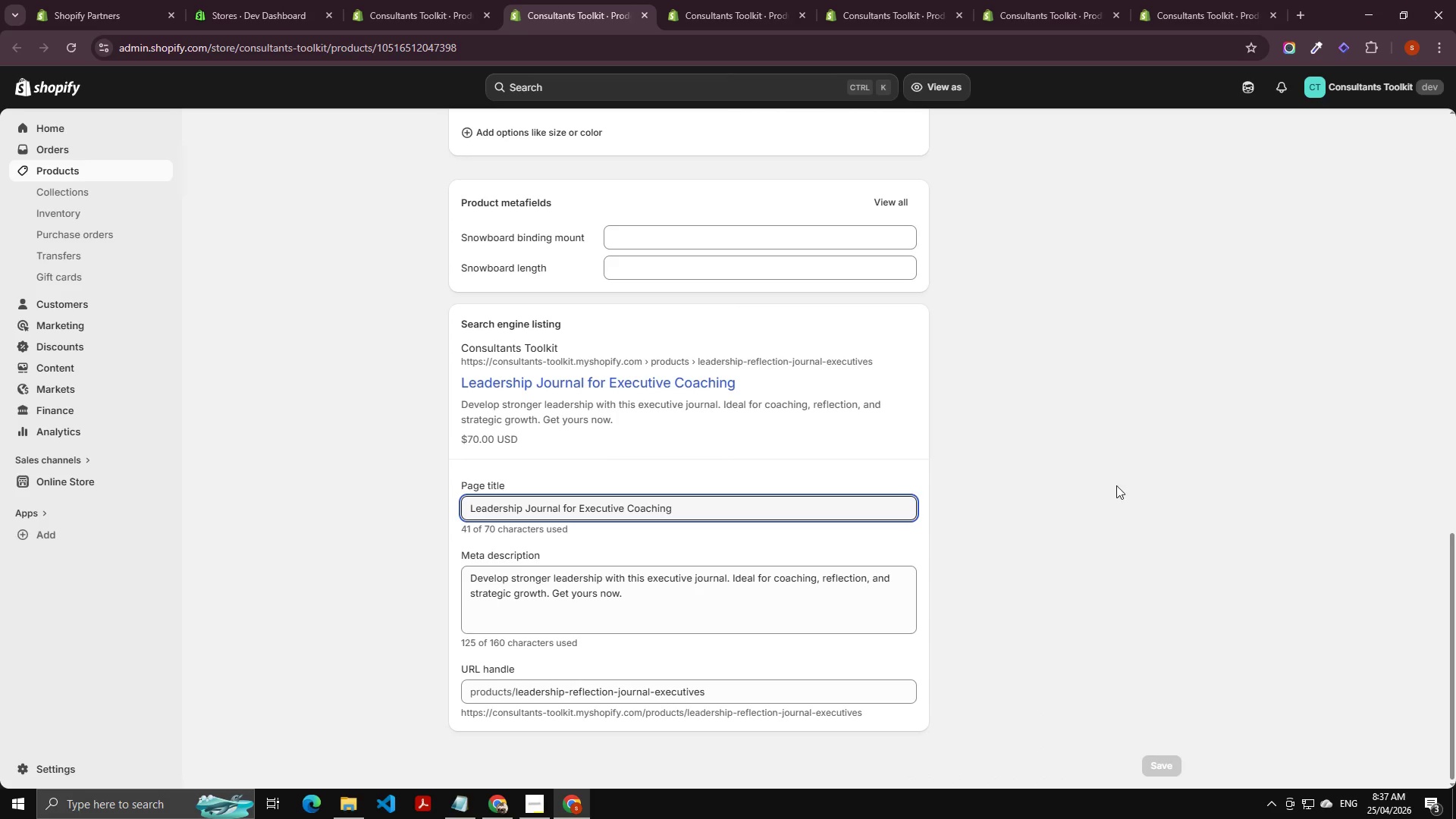 
key(PrintScreen)
 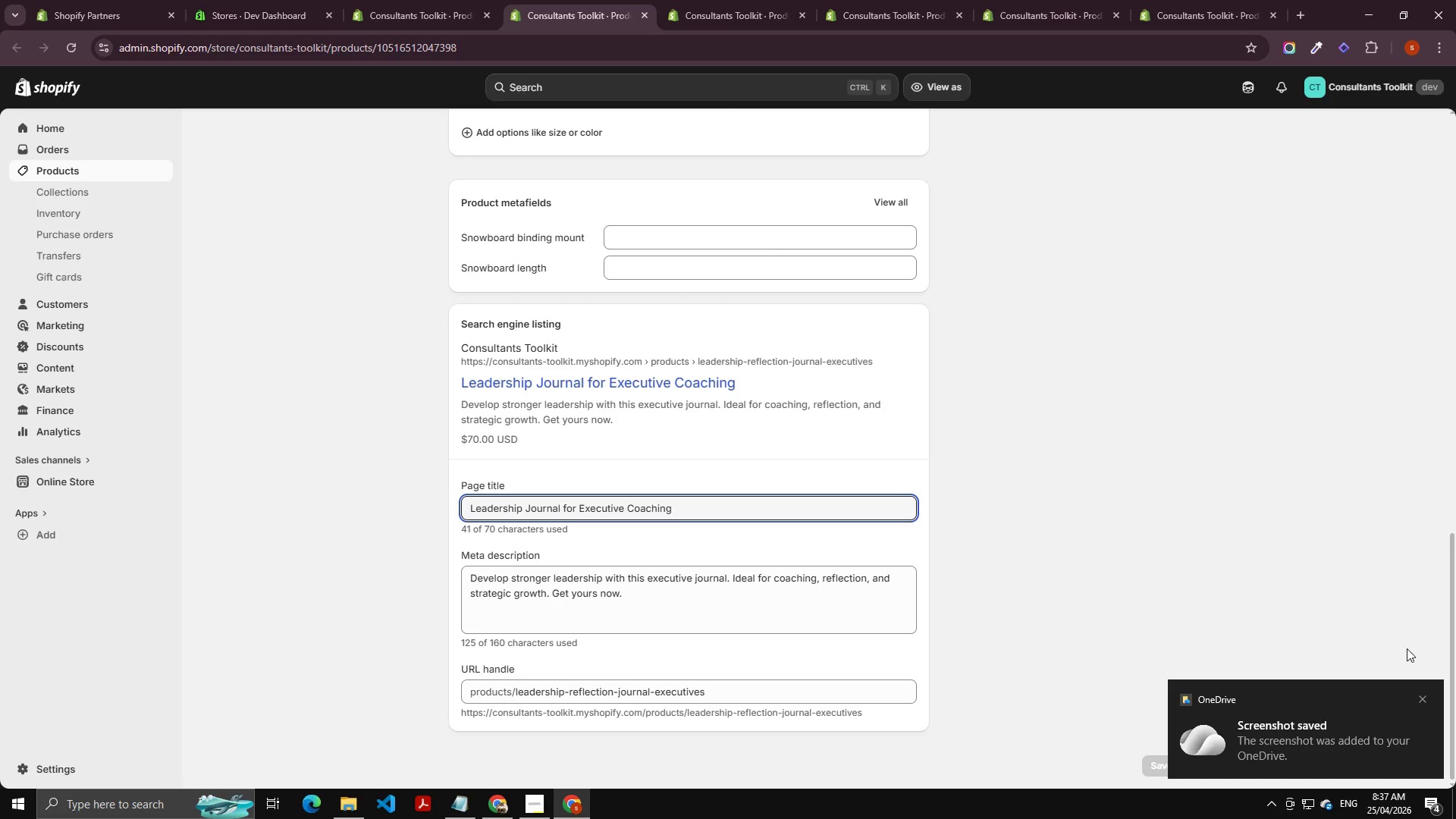 
left_click([1423, 699])
 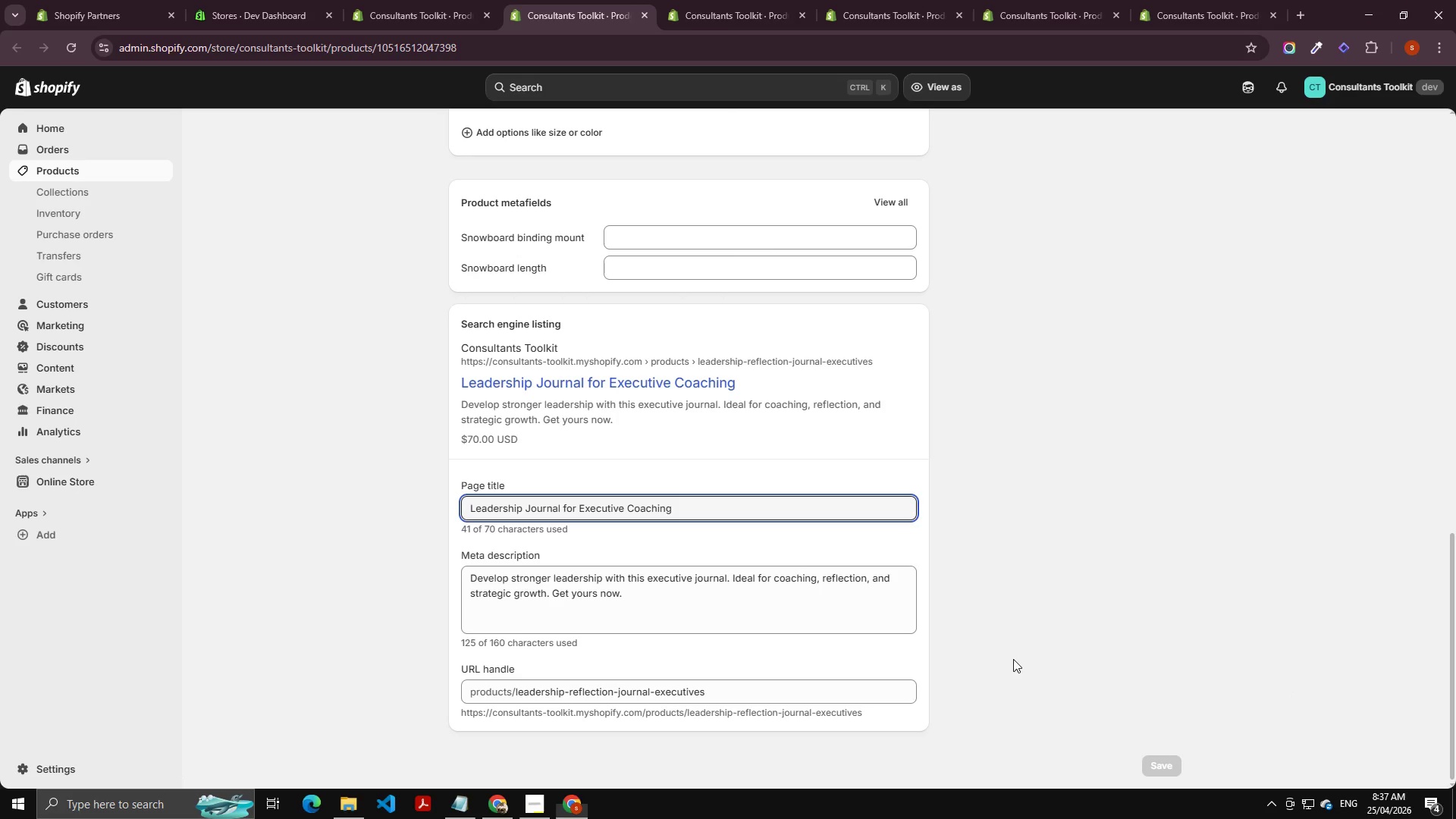 
key(ScrollLock)
 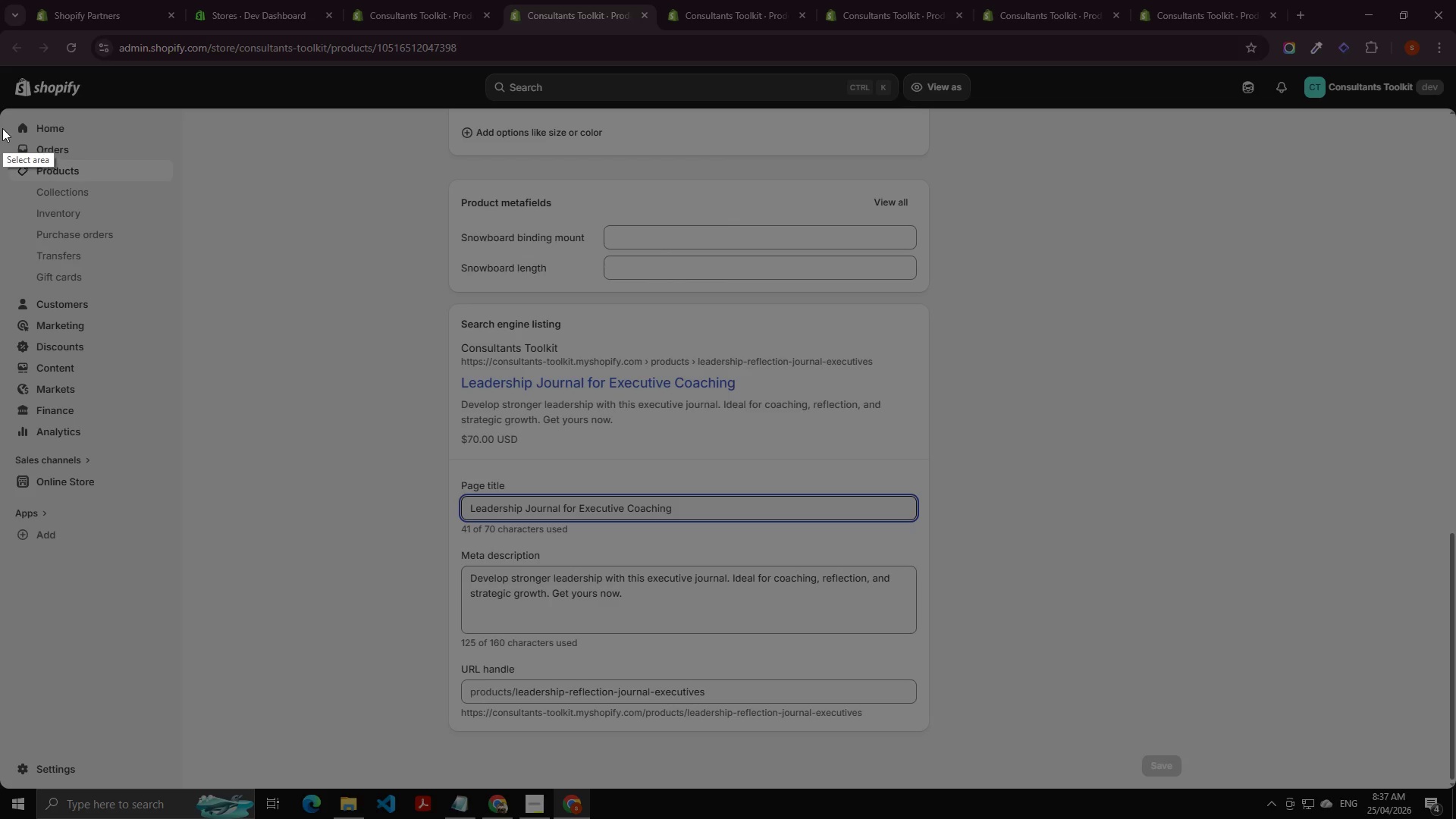 
left_click_drag(start_coordinate=[11, 115], to_coordinate=[1435, 780])
 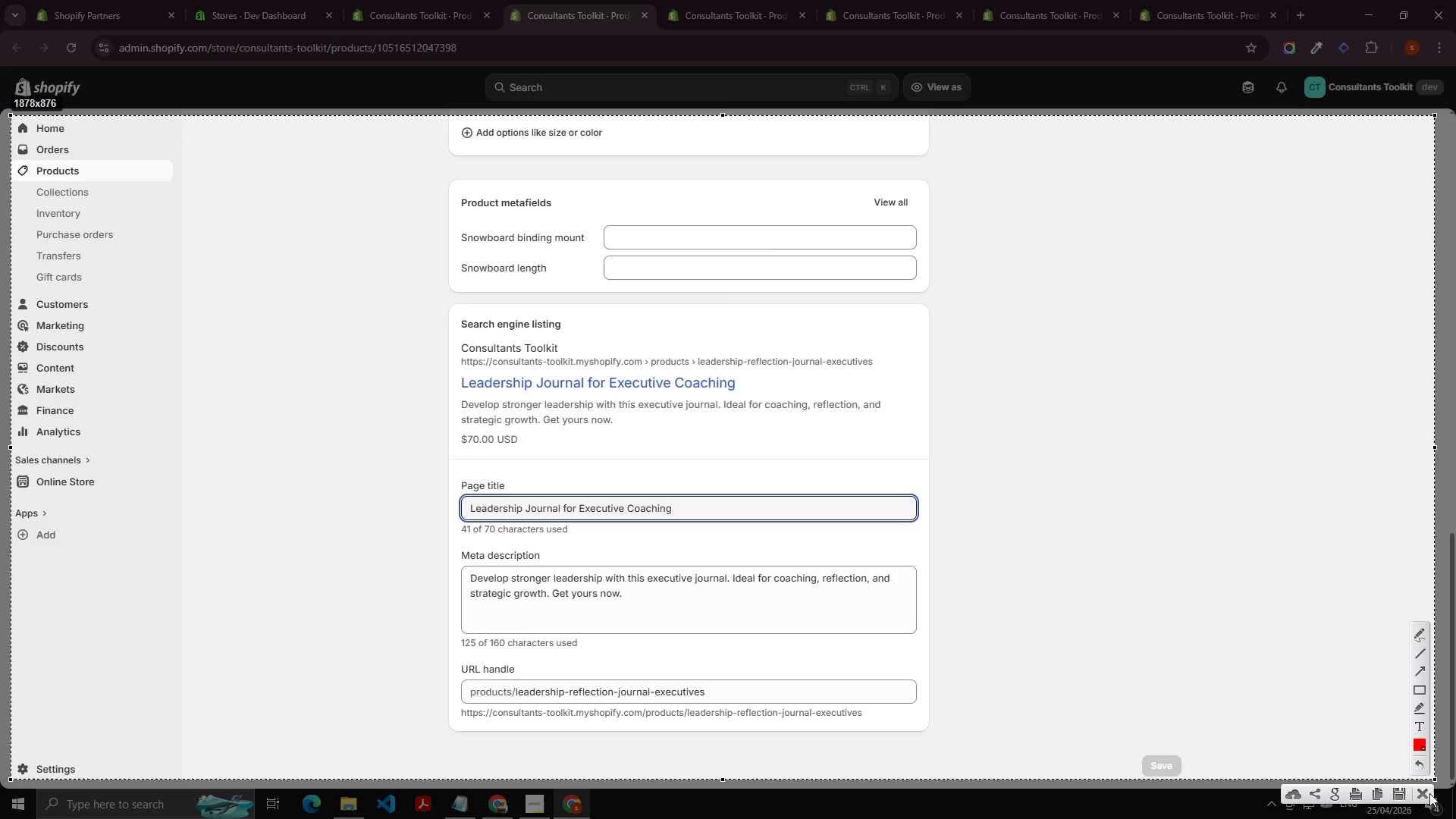 
double_click([1423, 795])
 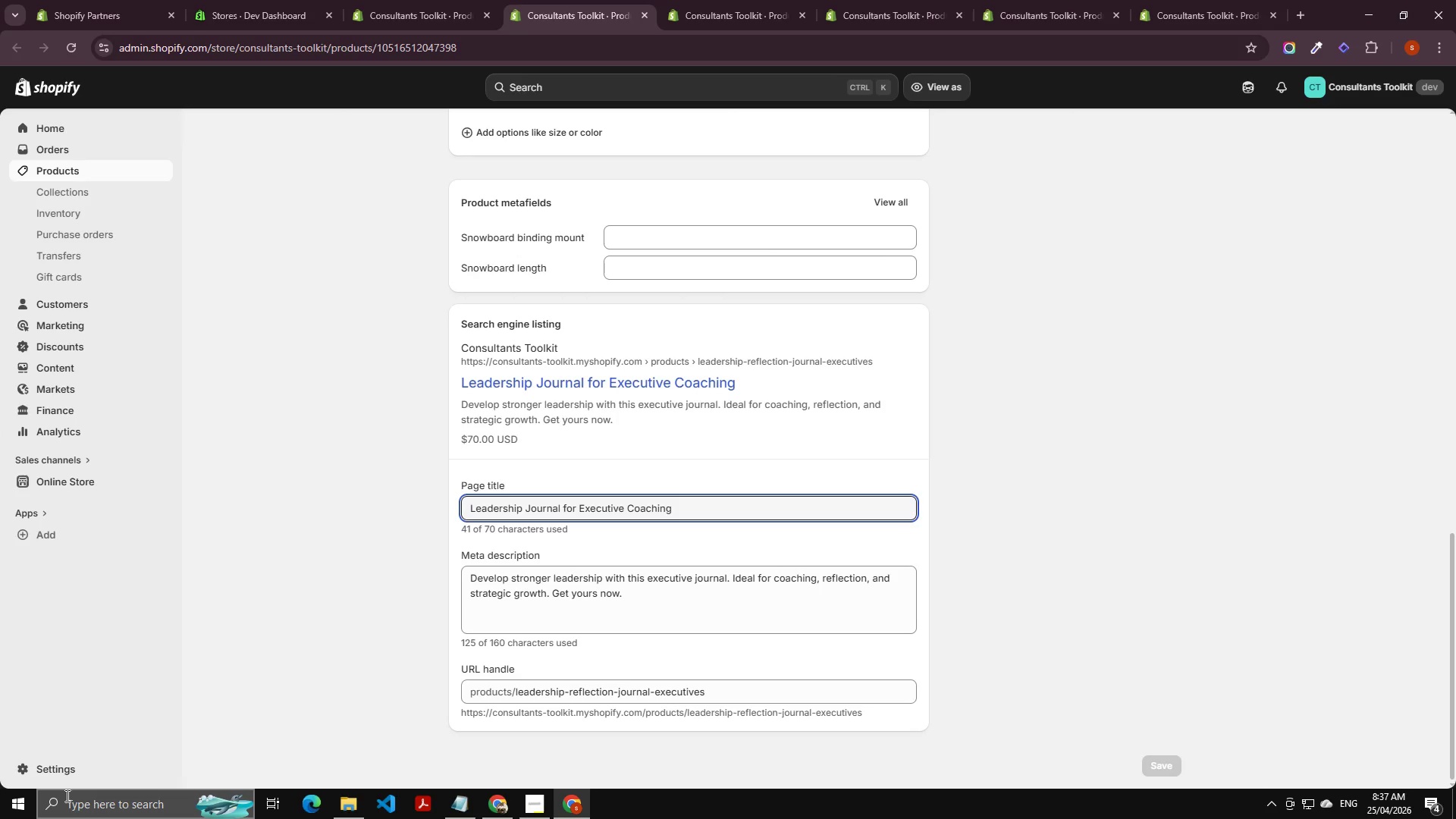 
left_click([61, 769])
 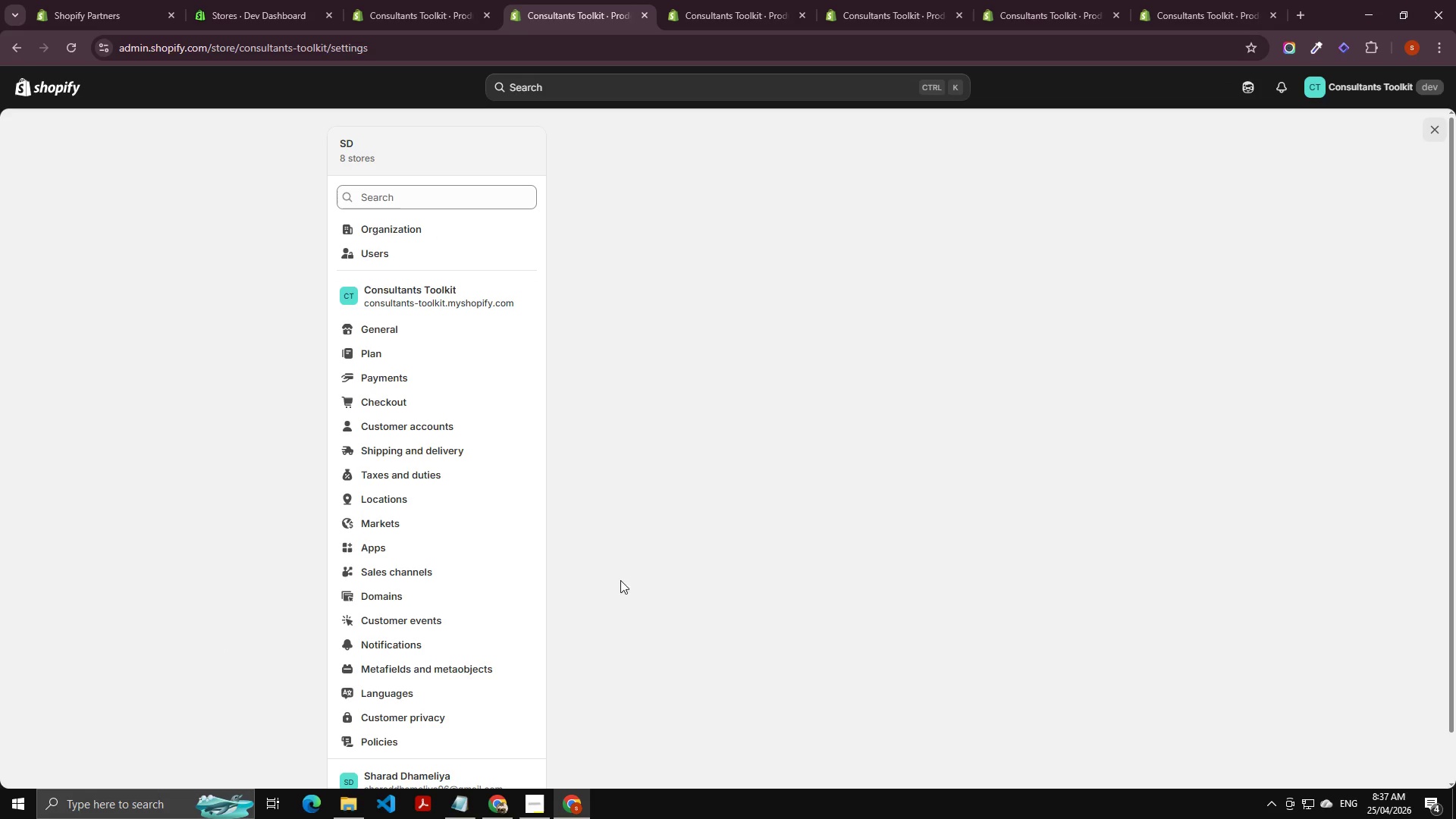 
left_click([449, 673])
 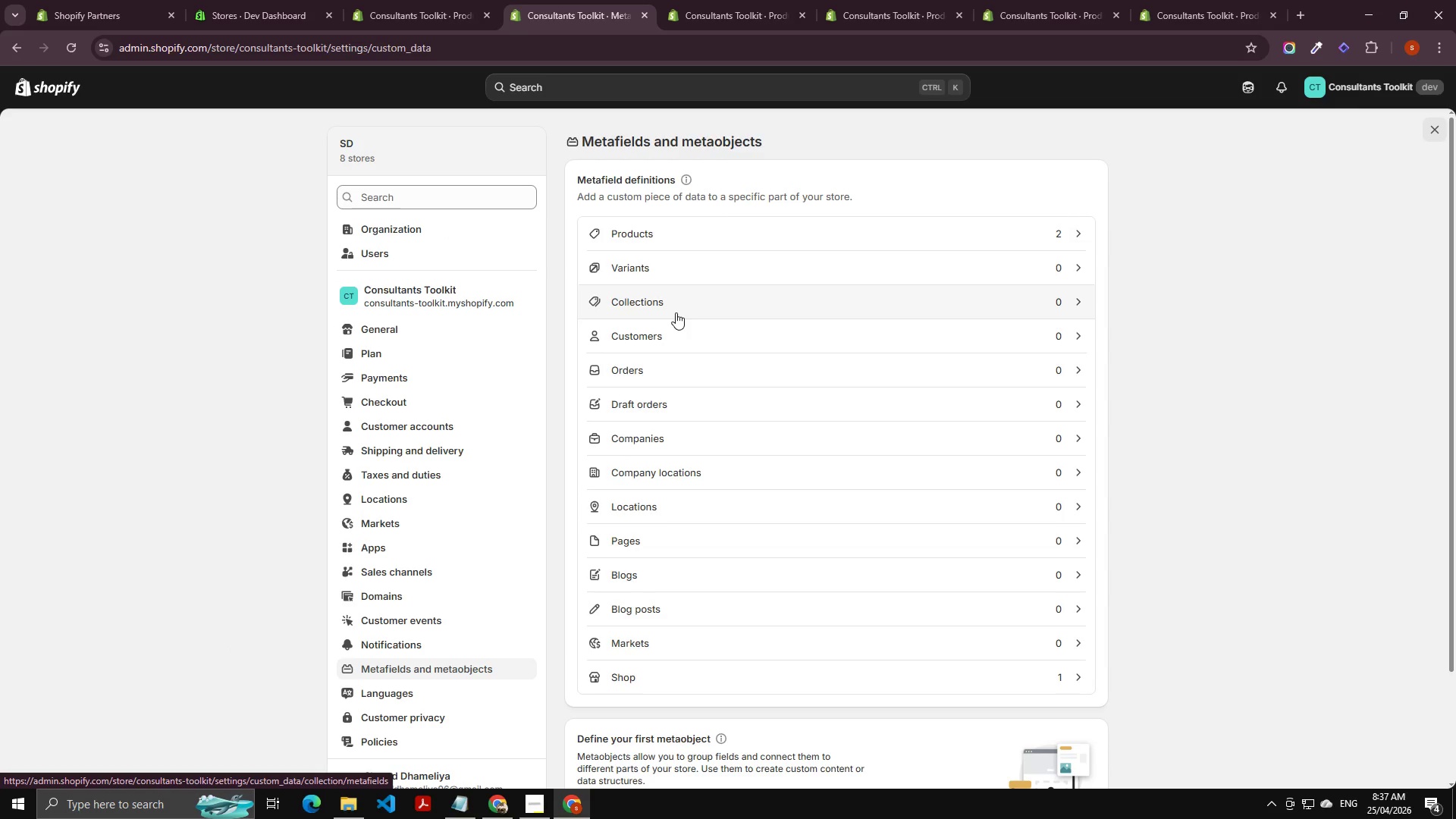 
left_click([764, 233])
 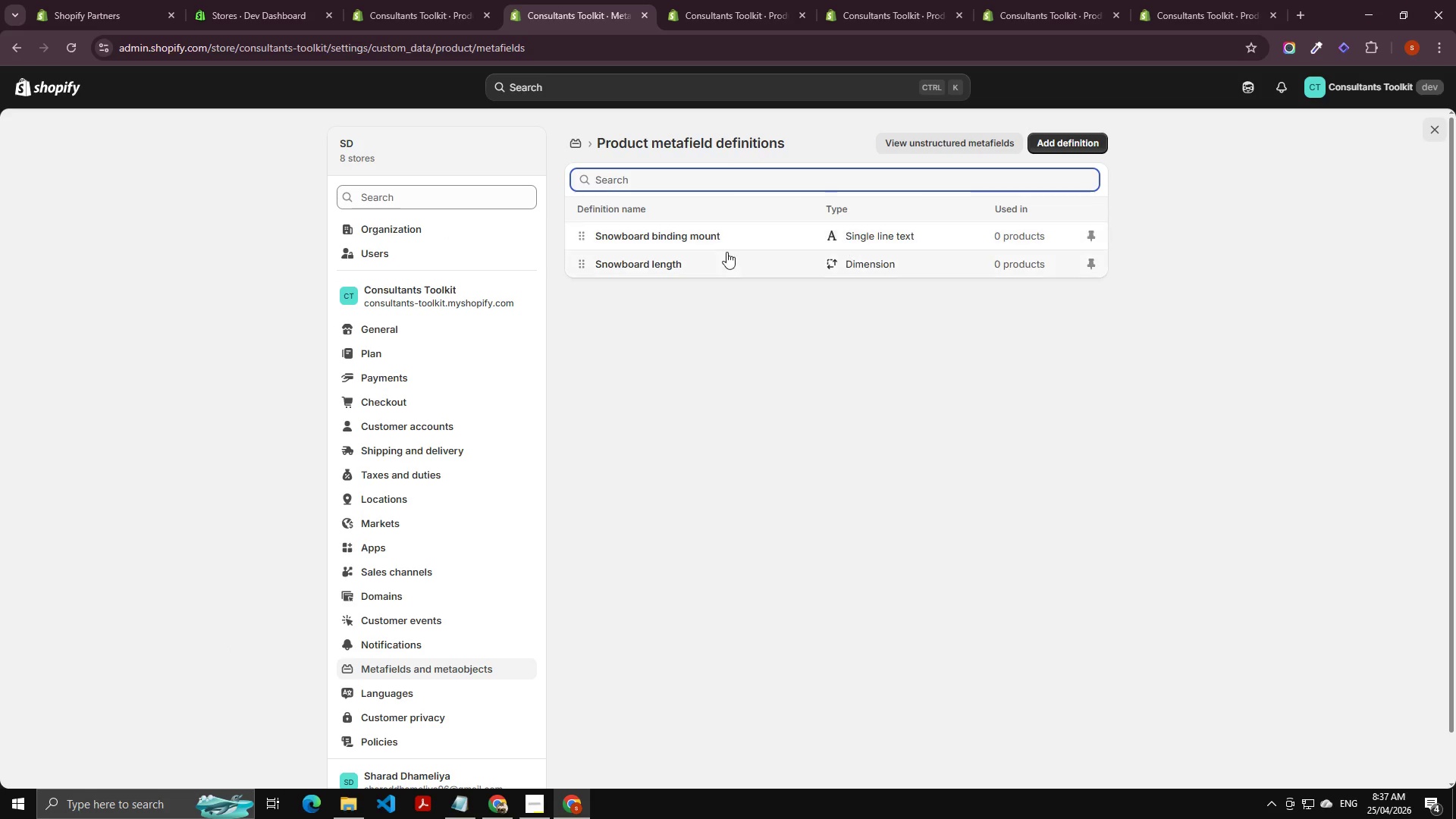 
left_click([653, 237])
 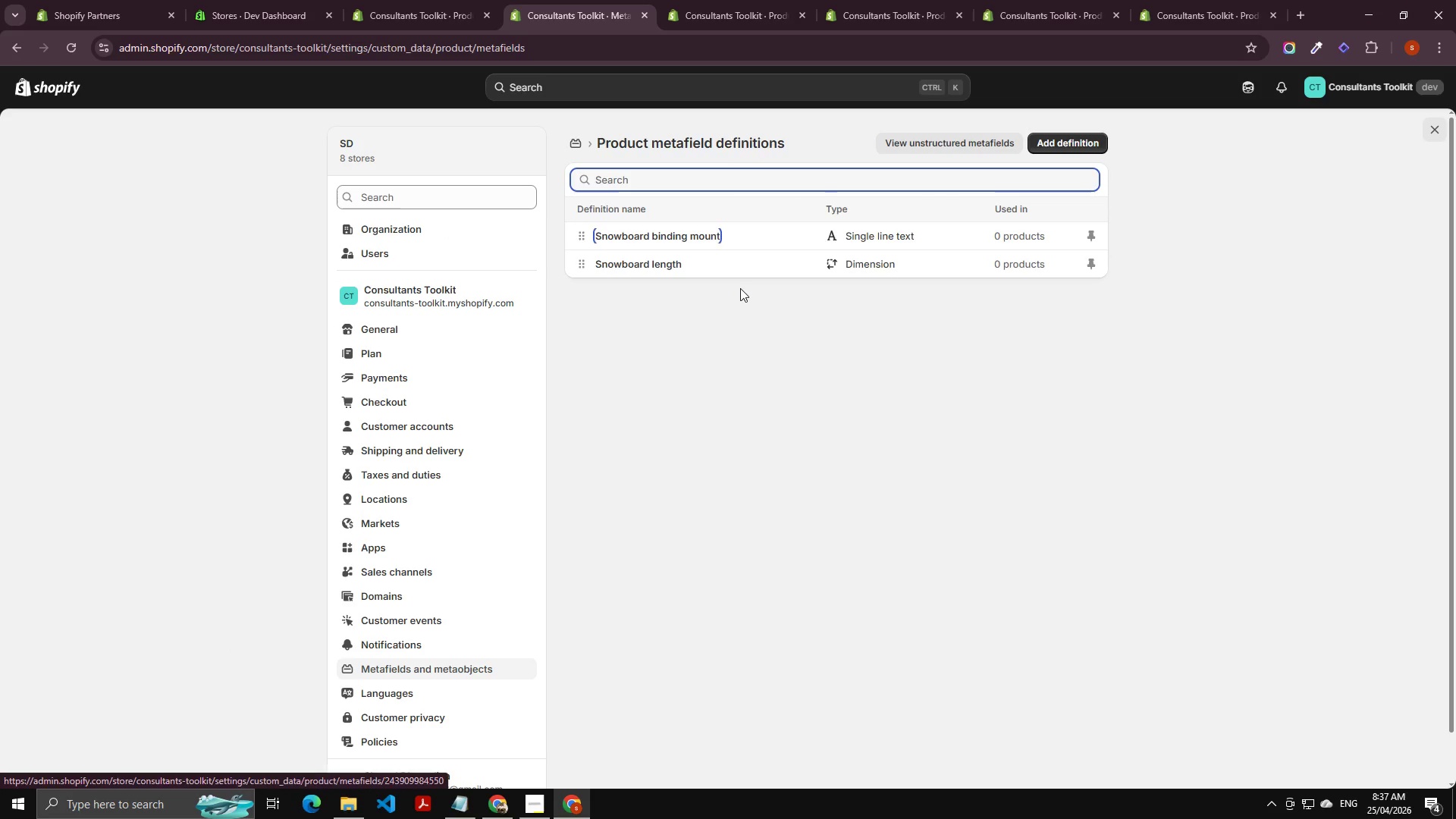 
scroll: coordinate [1014, 377], scroll_direction: down, amount: 22.0
 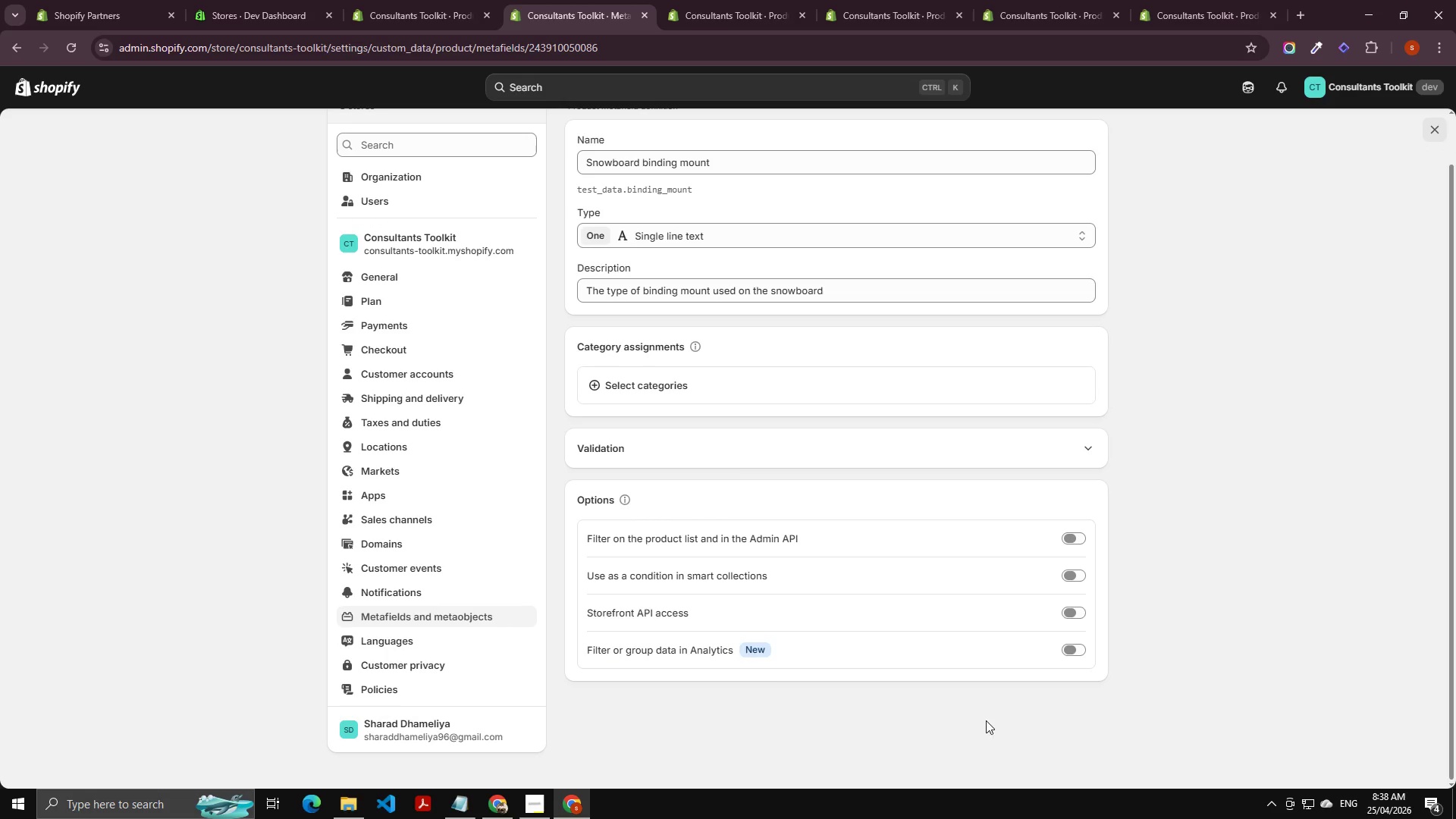 
scroll: coordinate [1034, 379], scroll_direction: up, amount: 6.0
 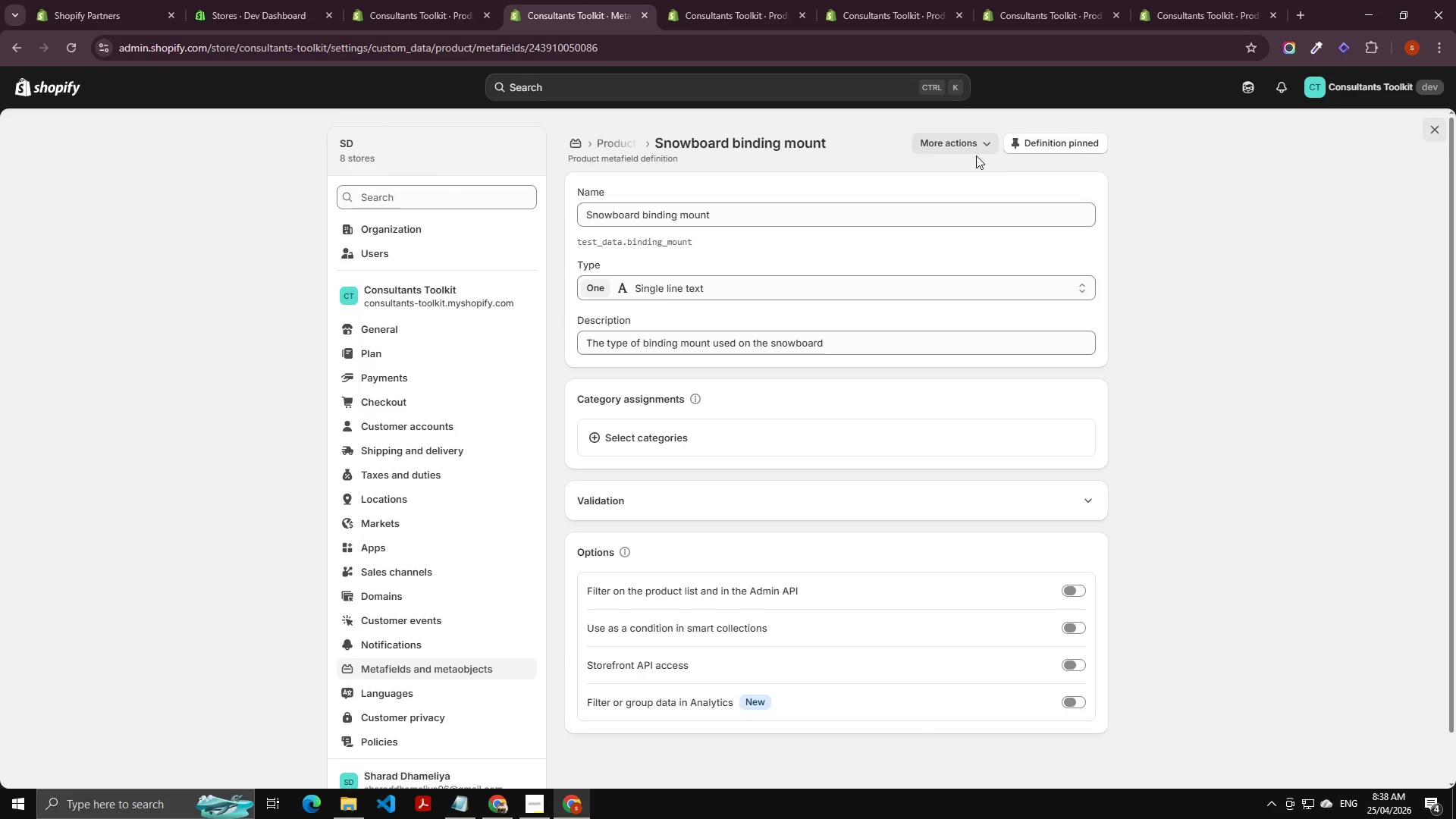 
left_click([965, 152])
 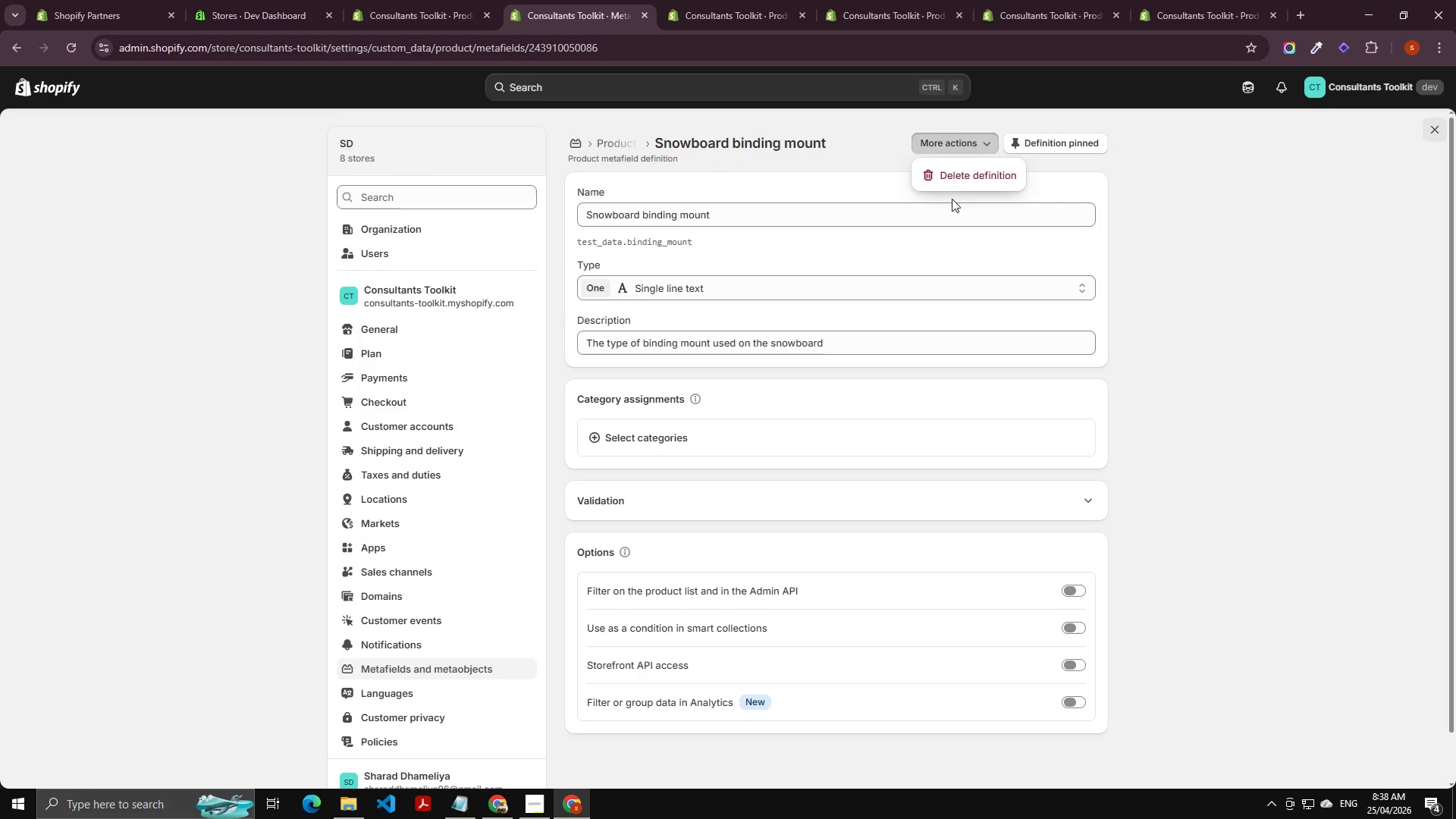 
left_click([959, 186])
 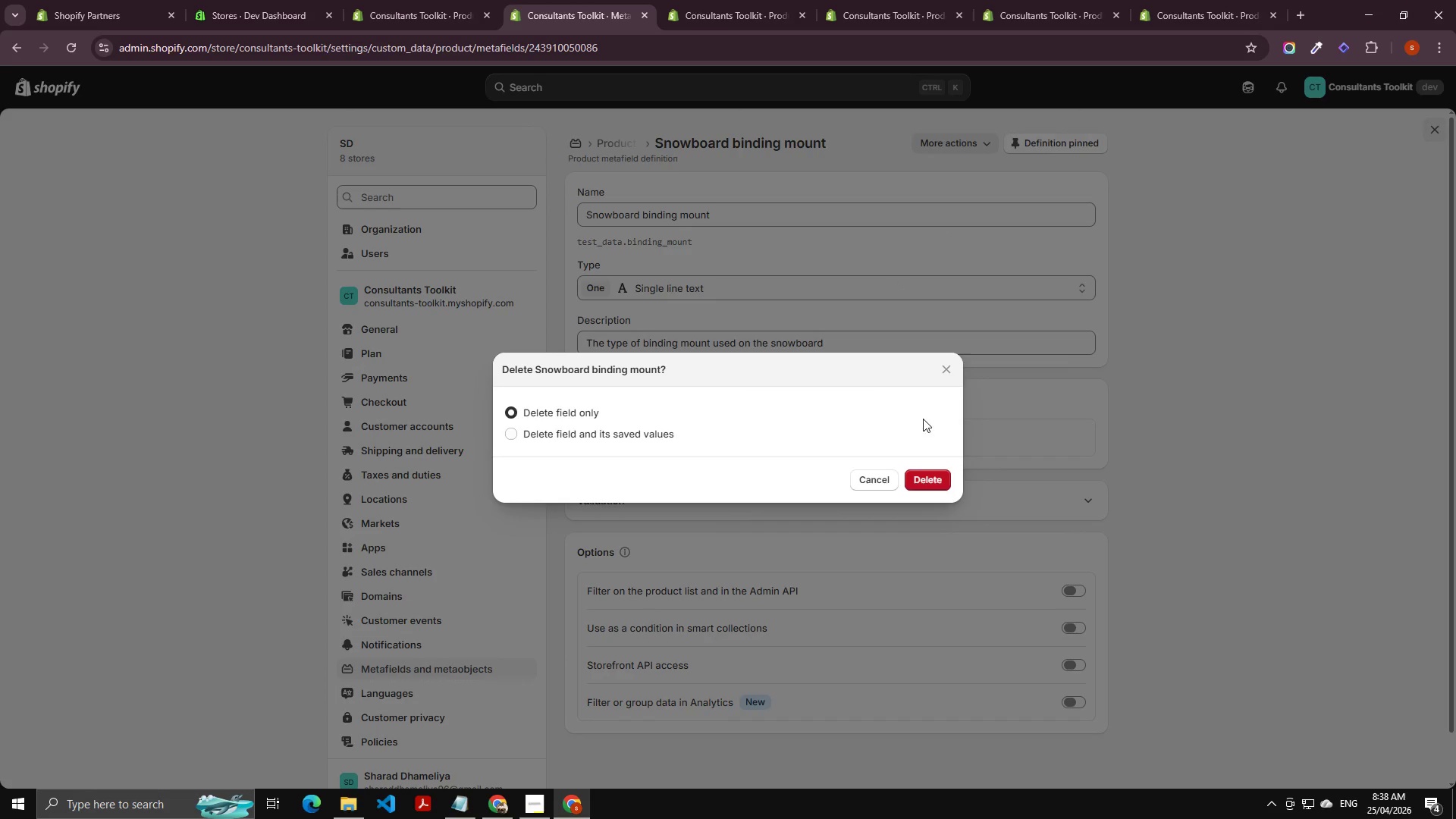 
left_click([919, 474])
 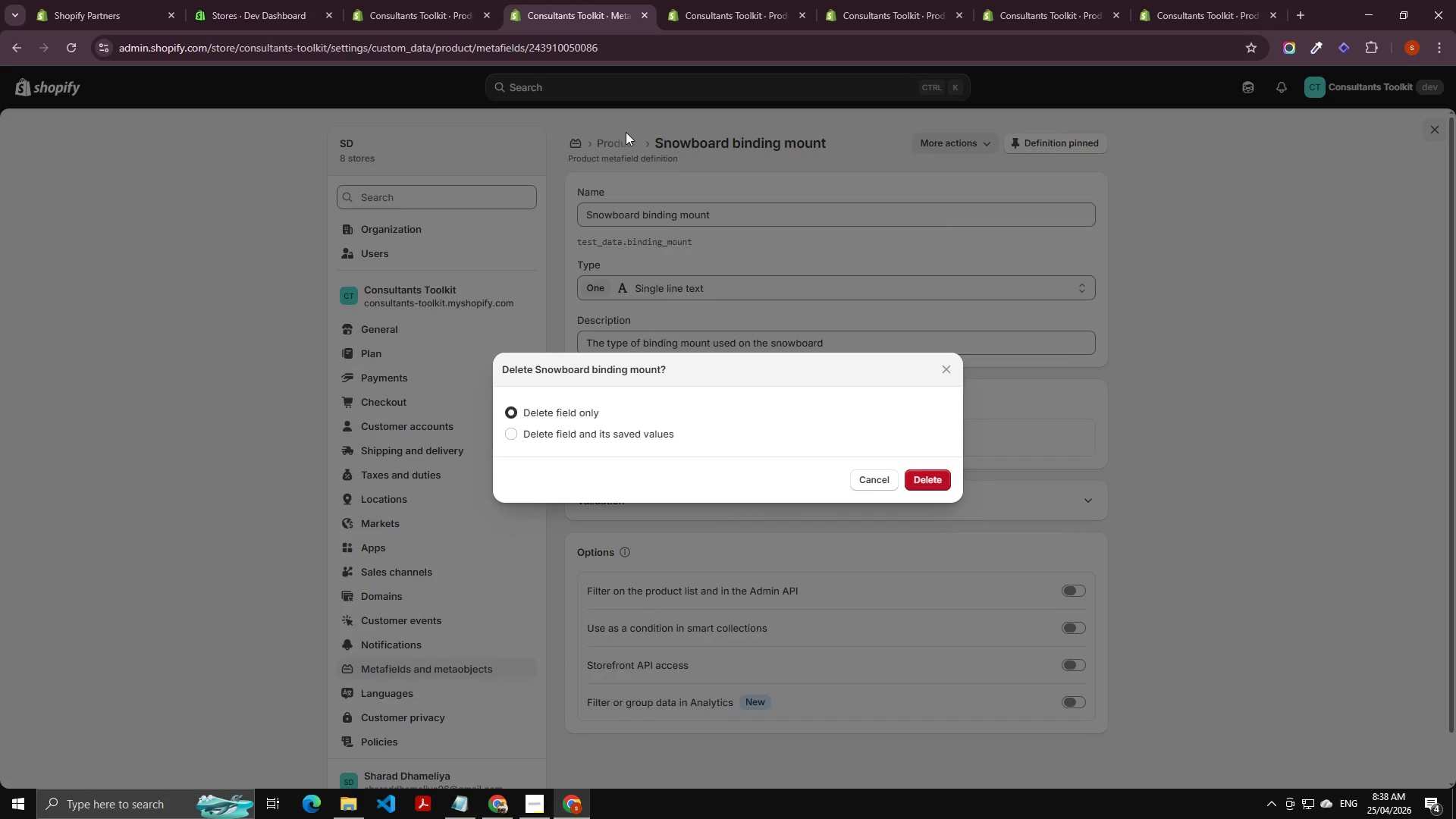 
left_click([615, 140])
 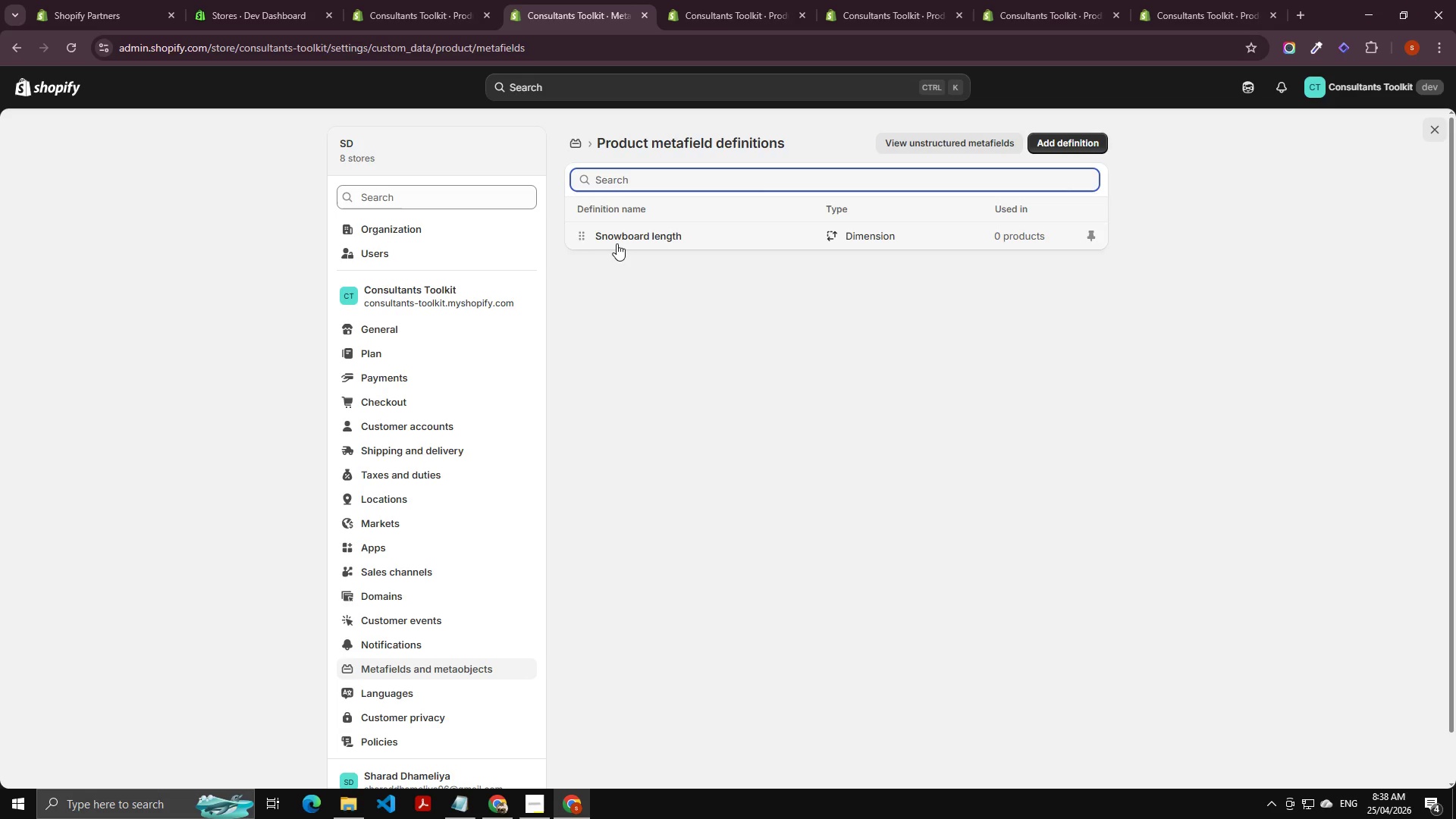 
double_click([621, 241])
 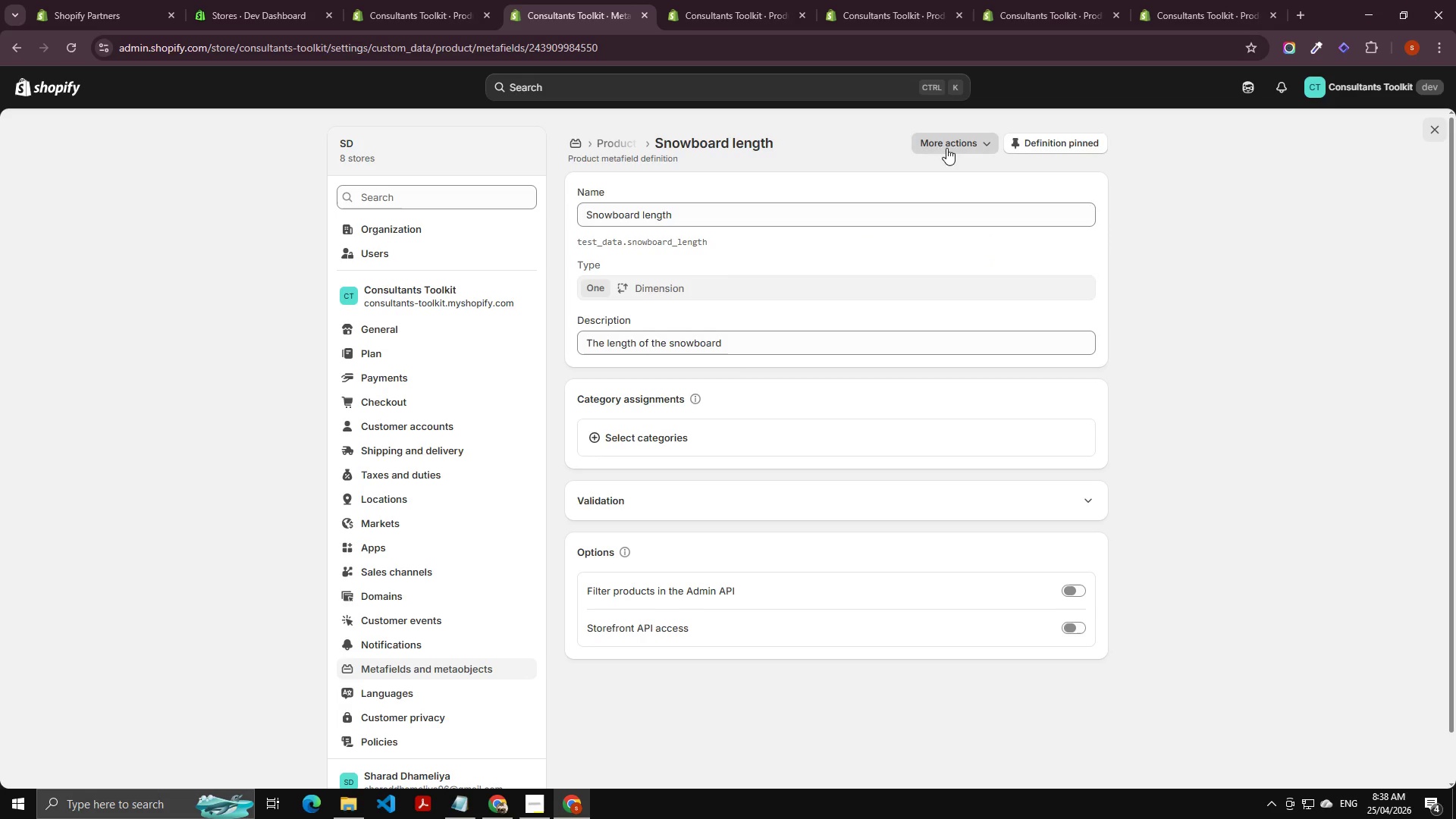 
double_click([952, 152])
 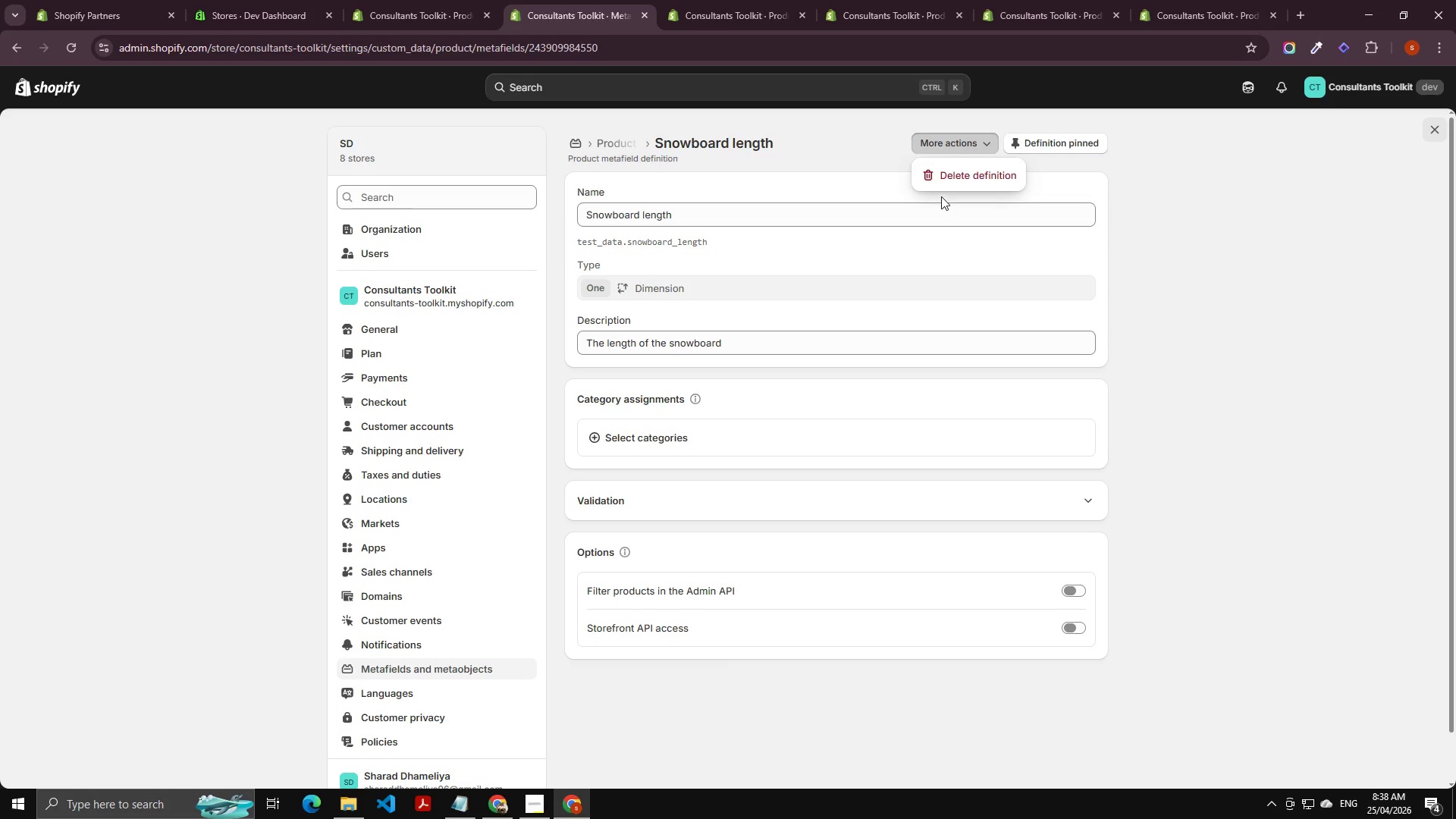 
left_click([945, 181])
 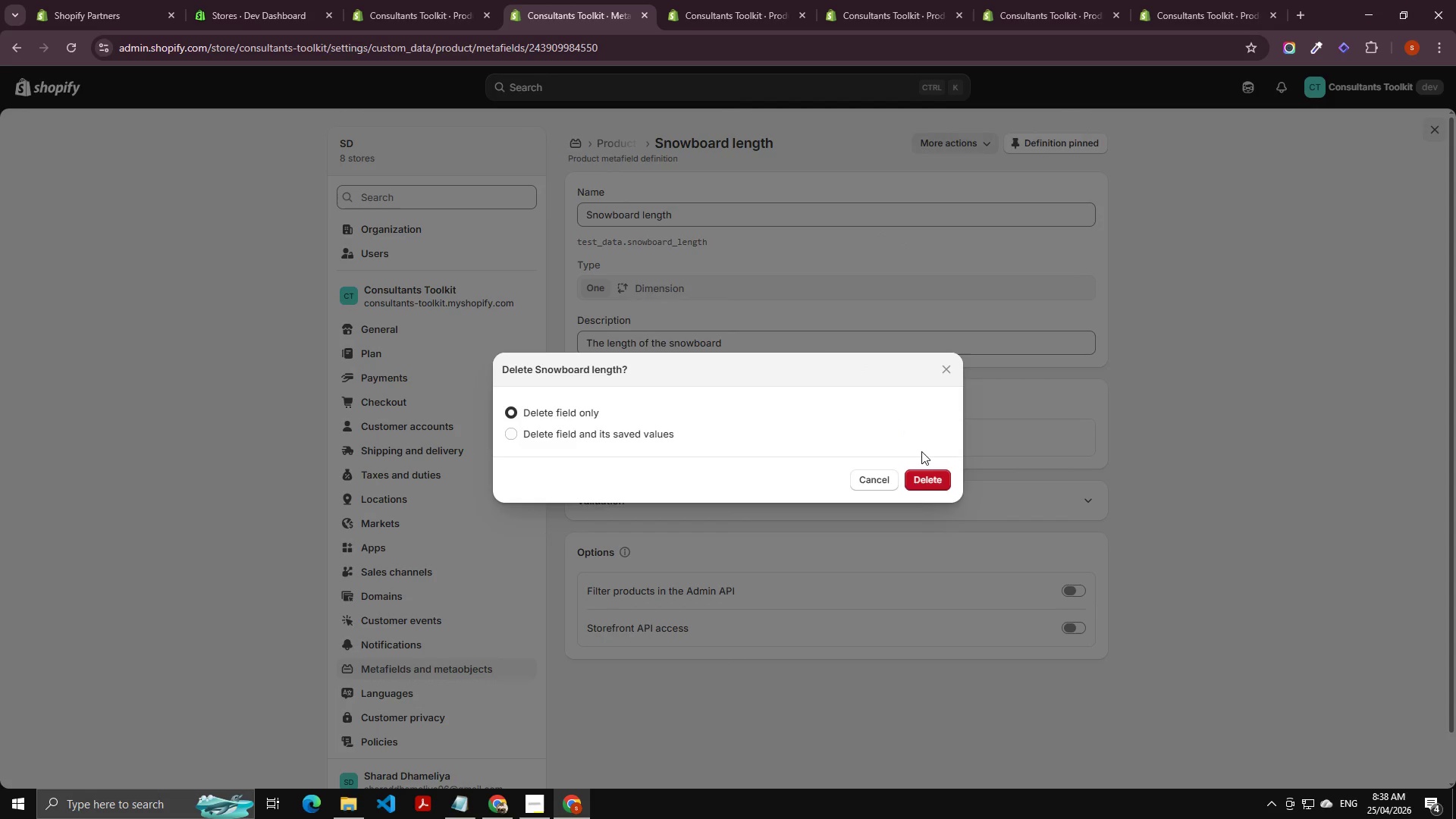 
left_click([918, 482])
 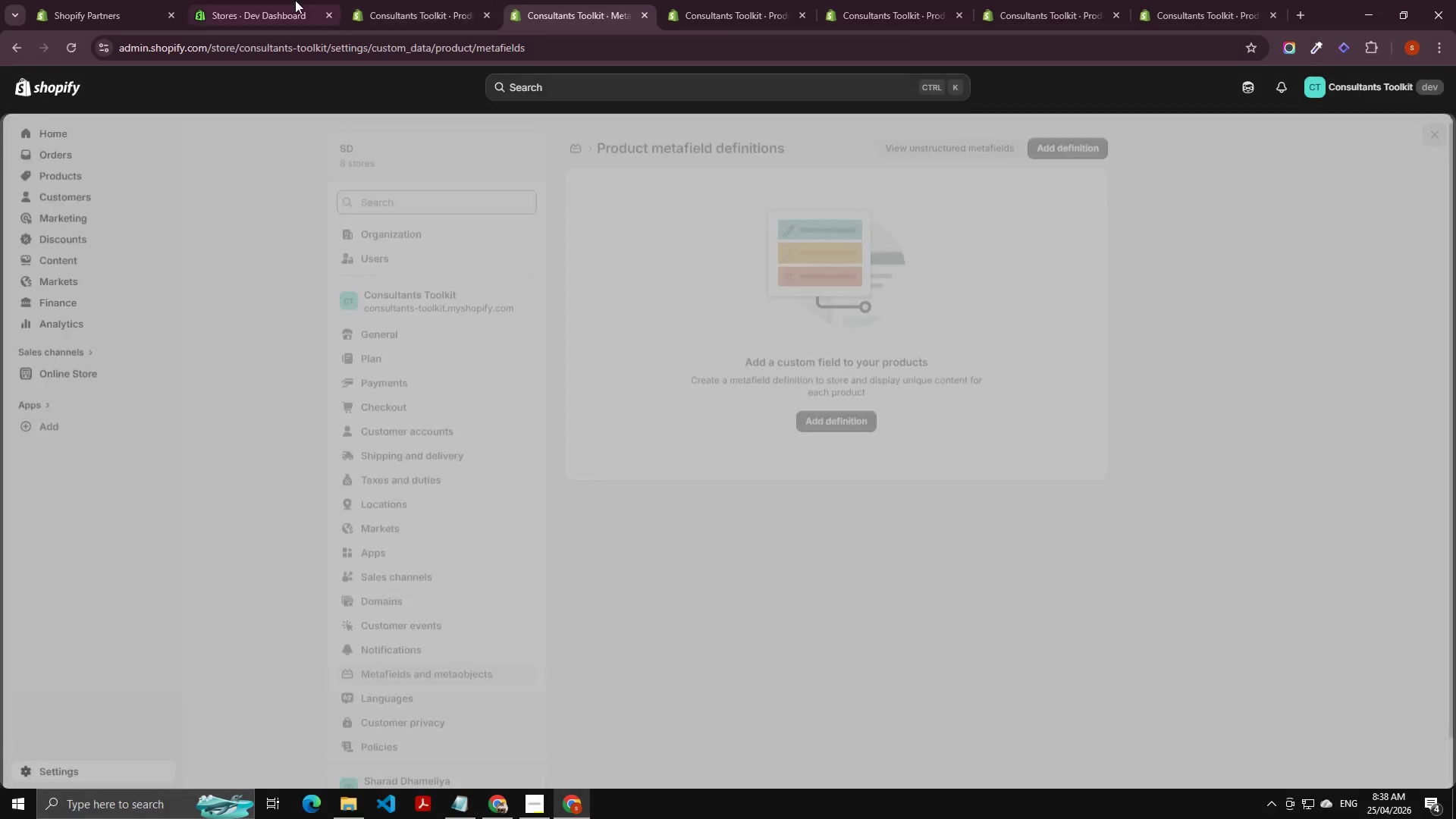 
wait(5.12)
 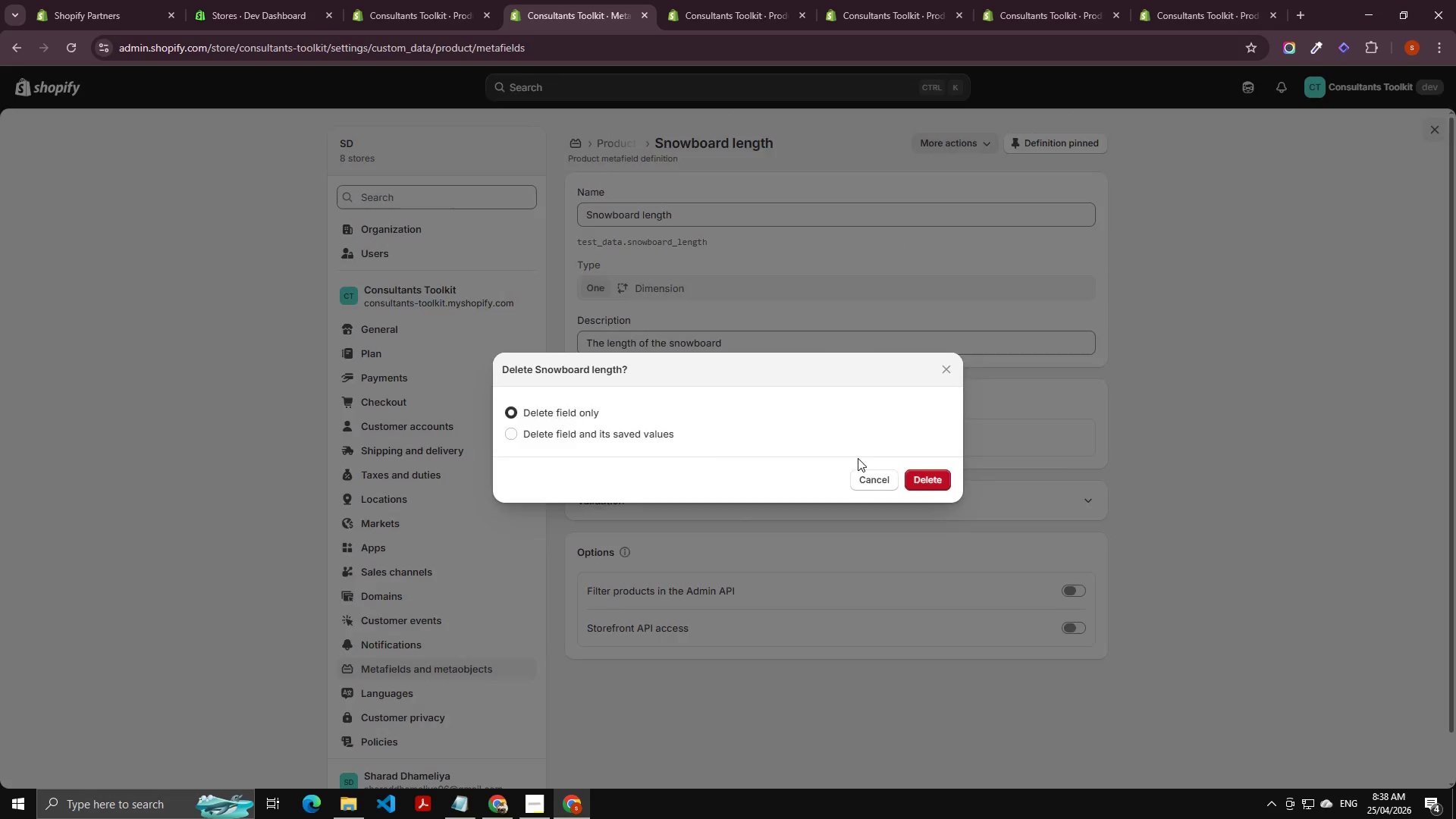 
mouse_move([727, 24])
 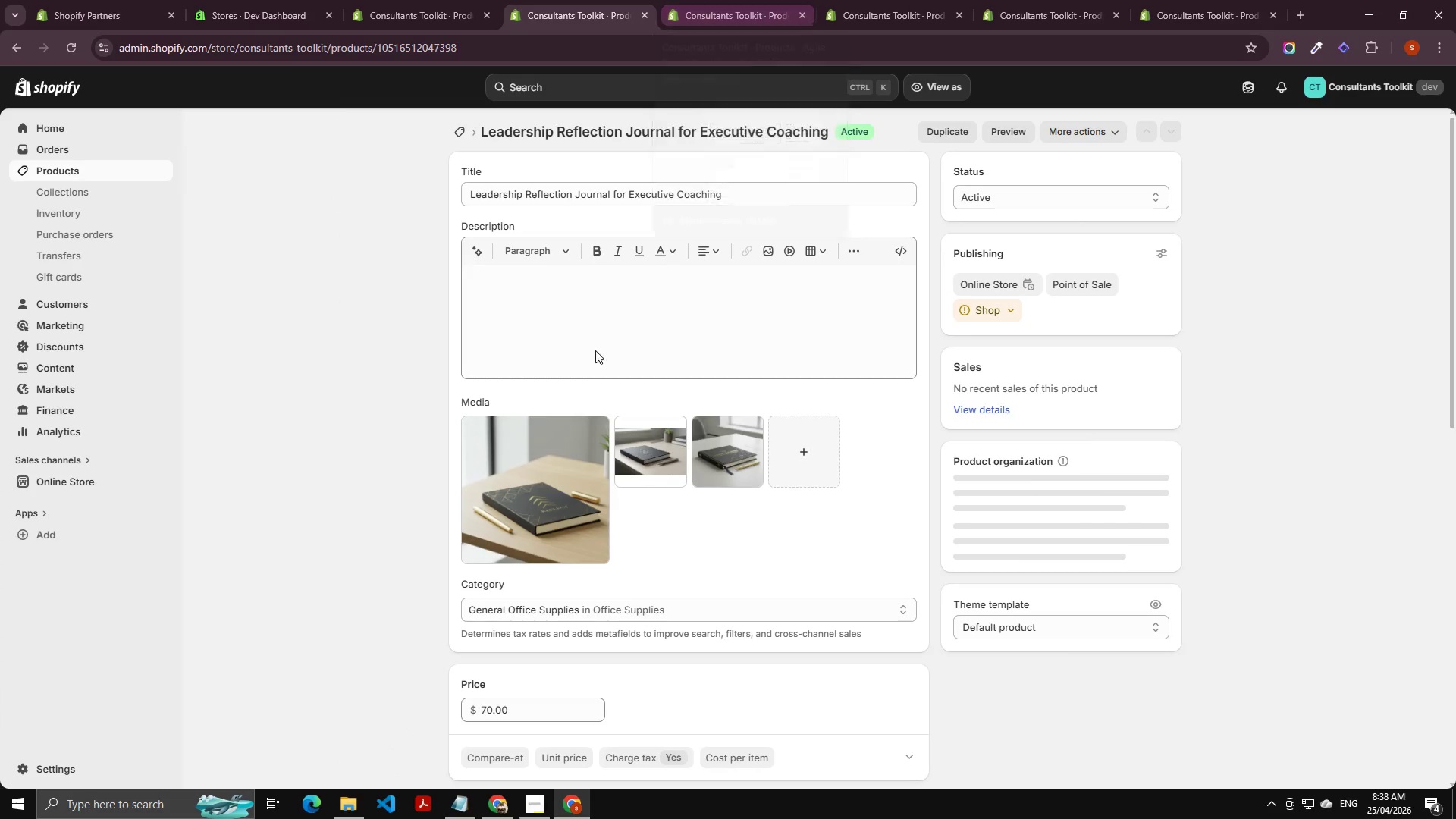 
scroll: coordinate [415, 378], scroll_direction: down, amount: 20.0
 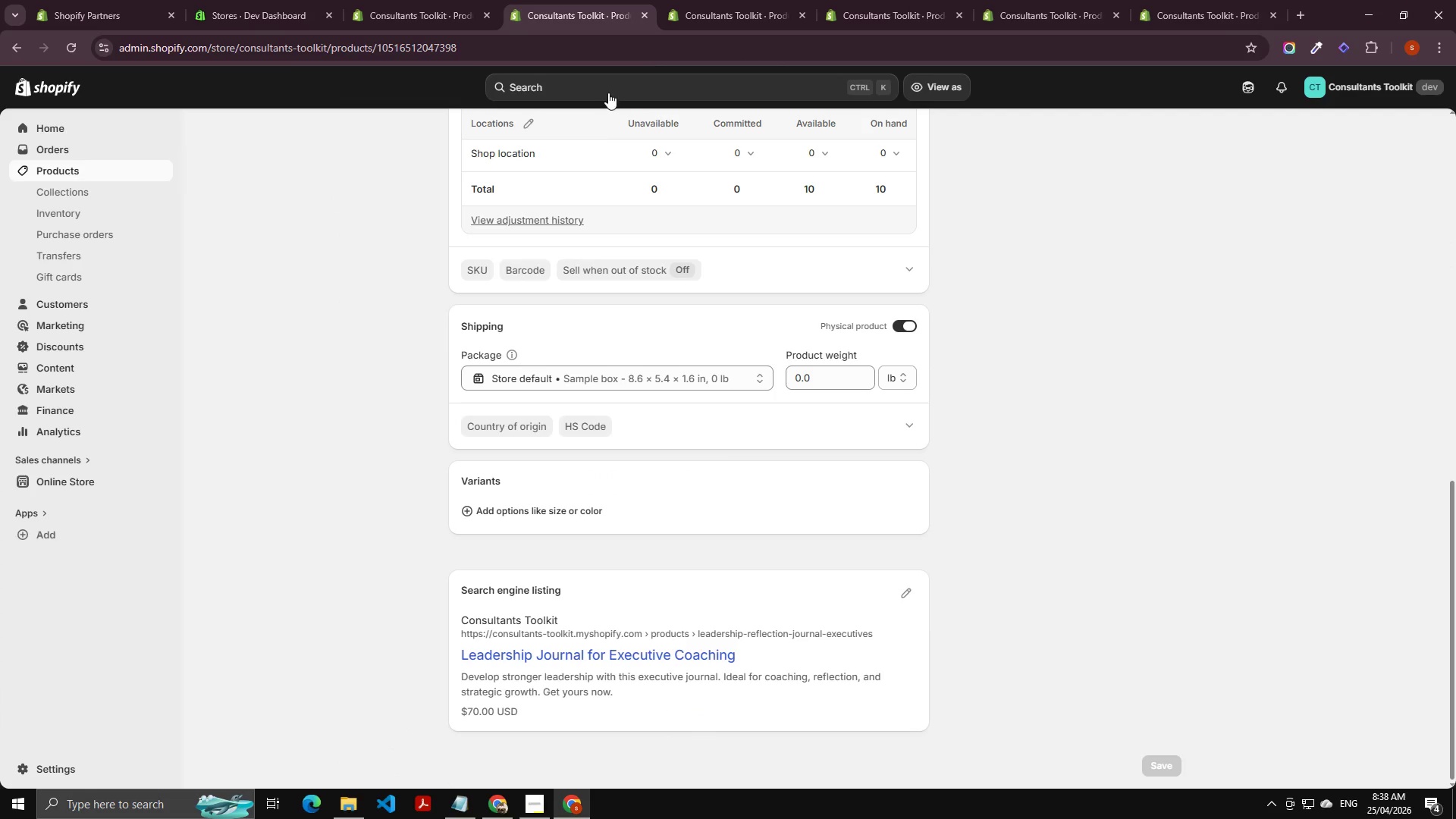 
left_click([776, 0])
 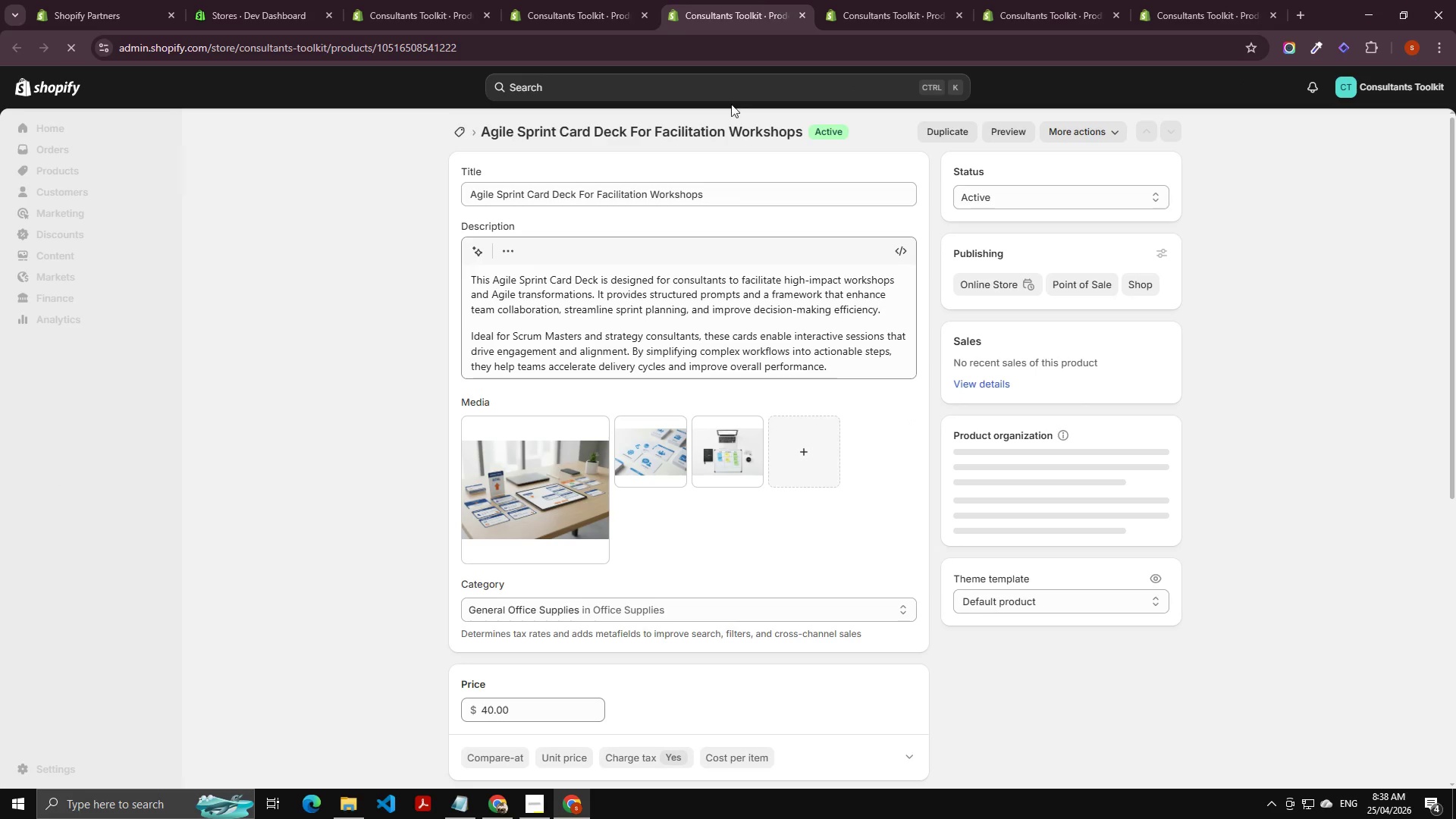 
scroll: coordinate [329, 315], scroll_direction: down, amount: 21.0
 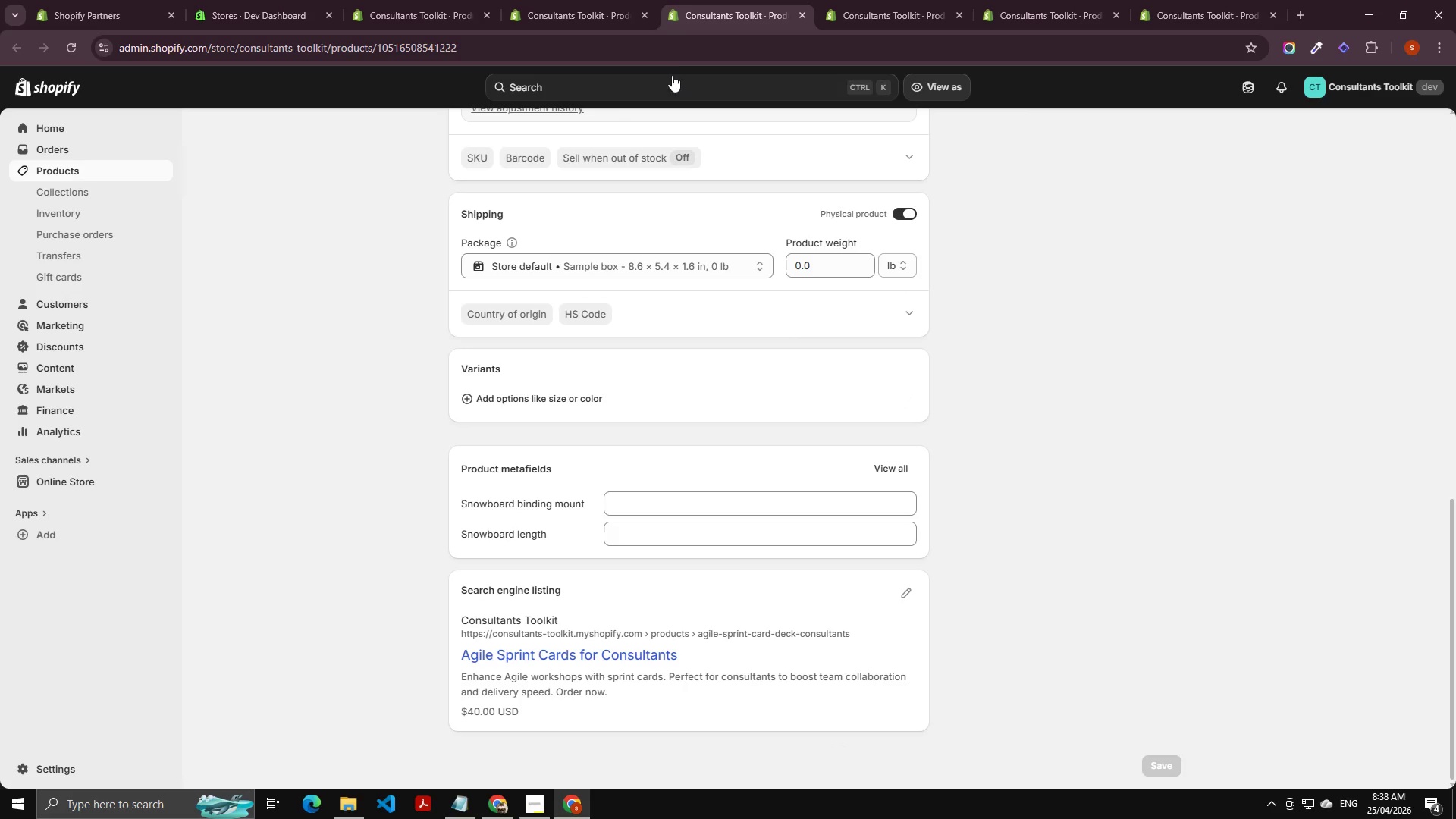 
left_click([670, 54])
 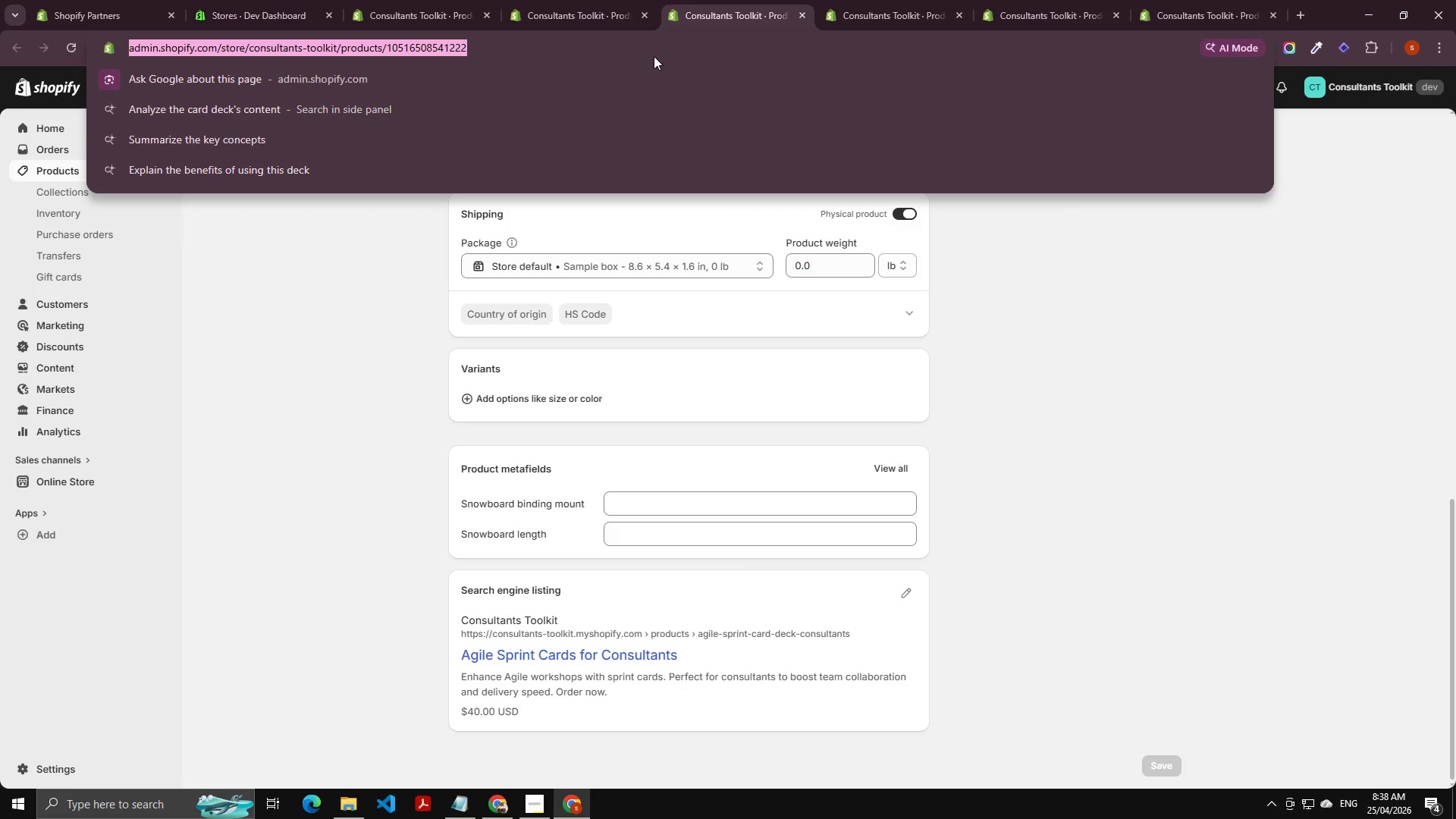 
key(Enter)
 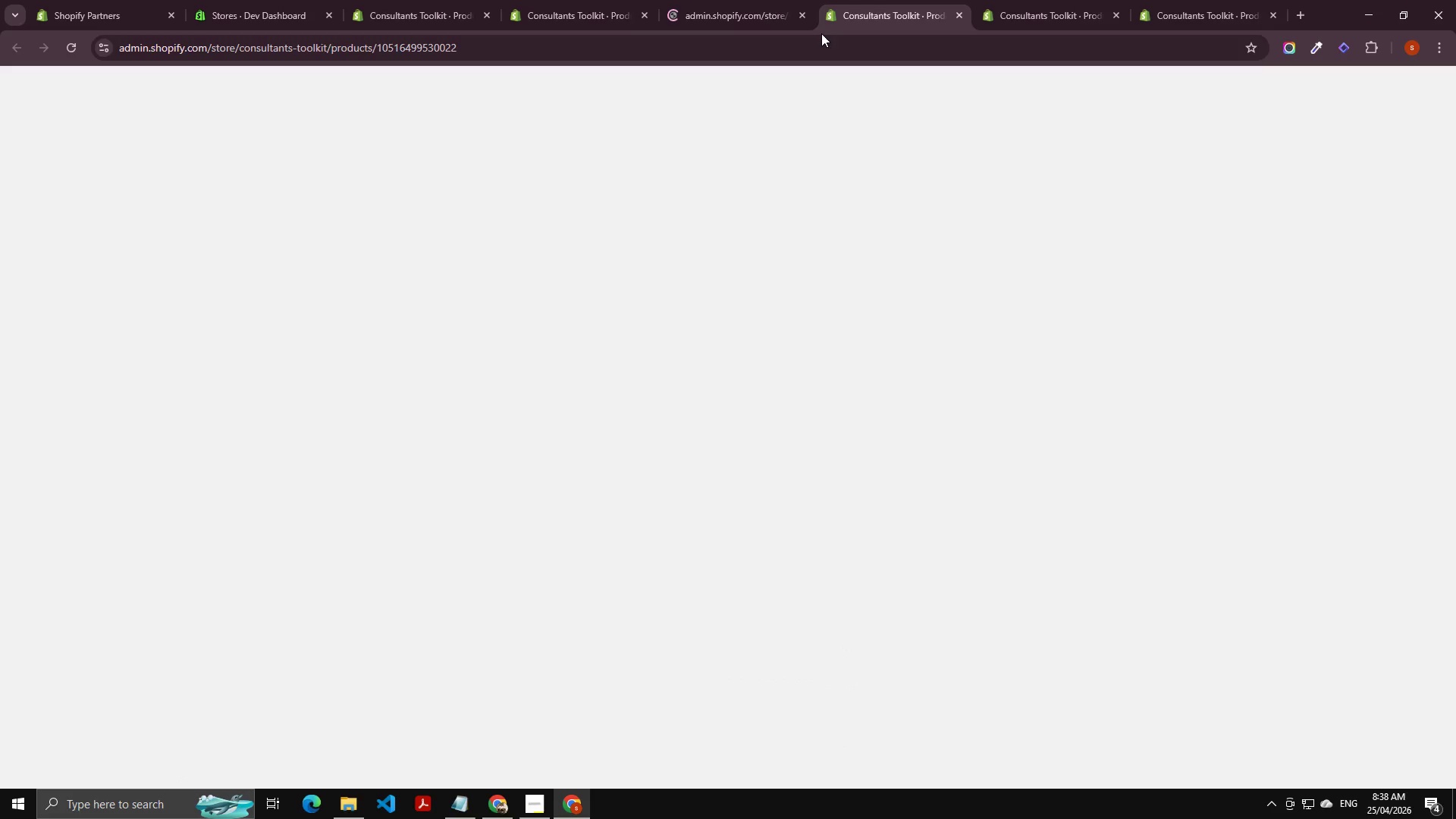 
double_click([820, 38])
 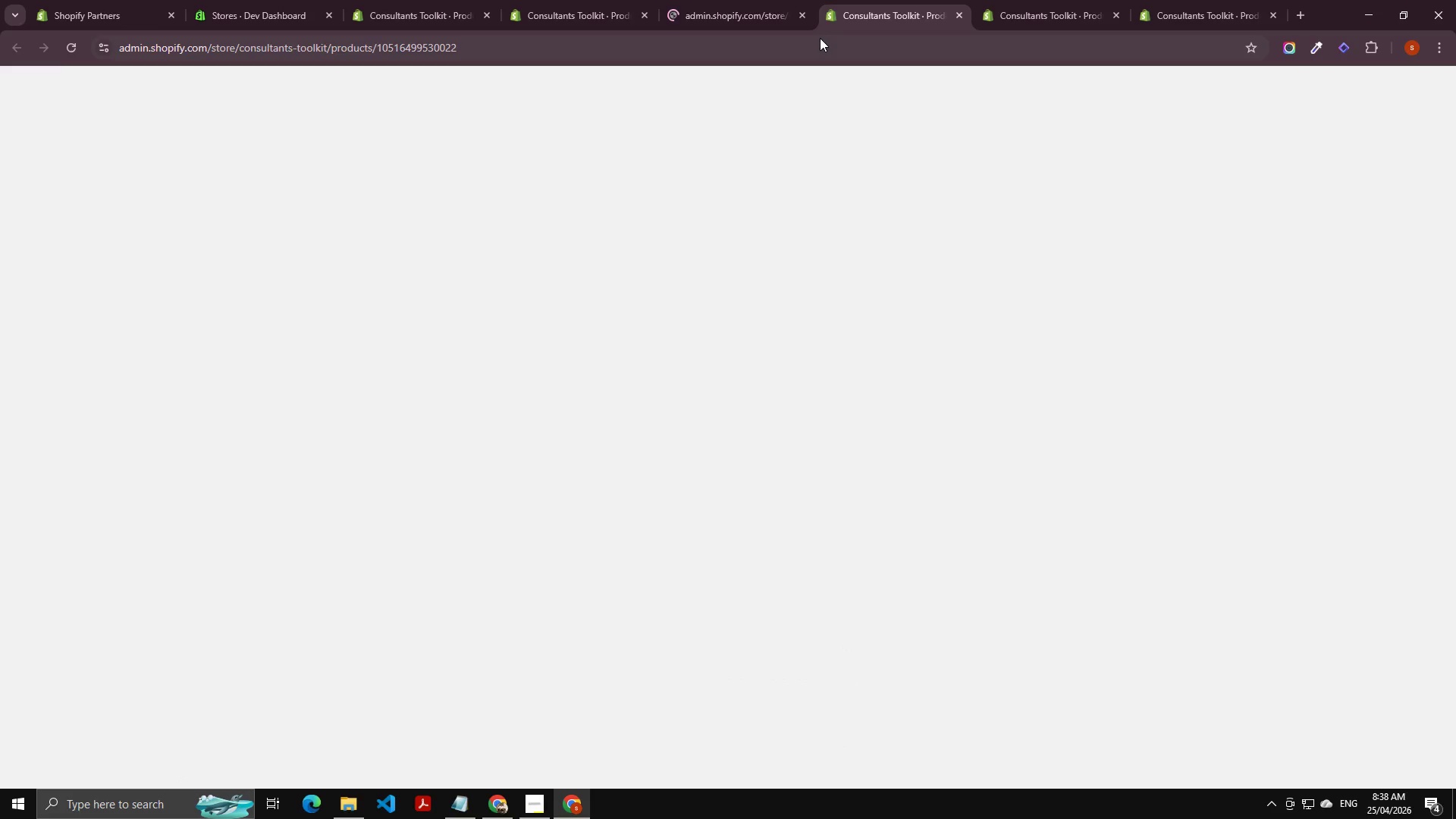 
key(Enter)
 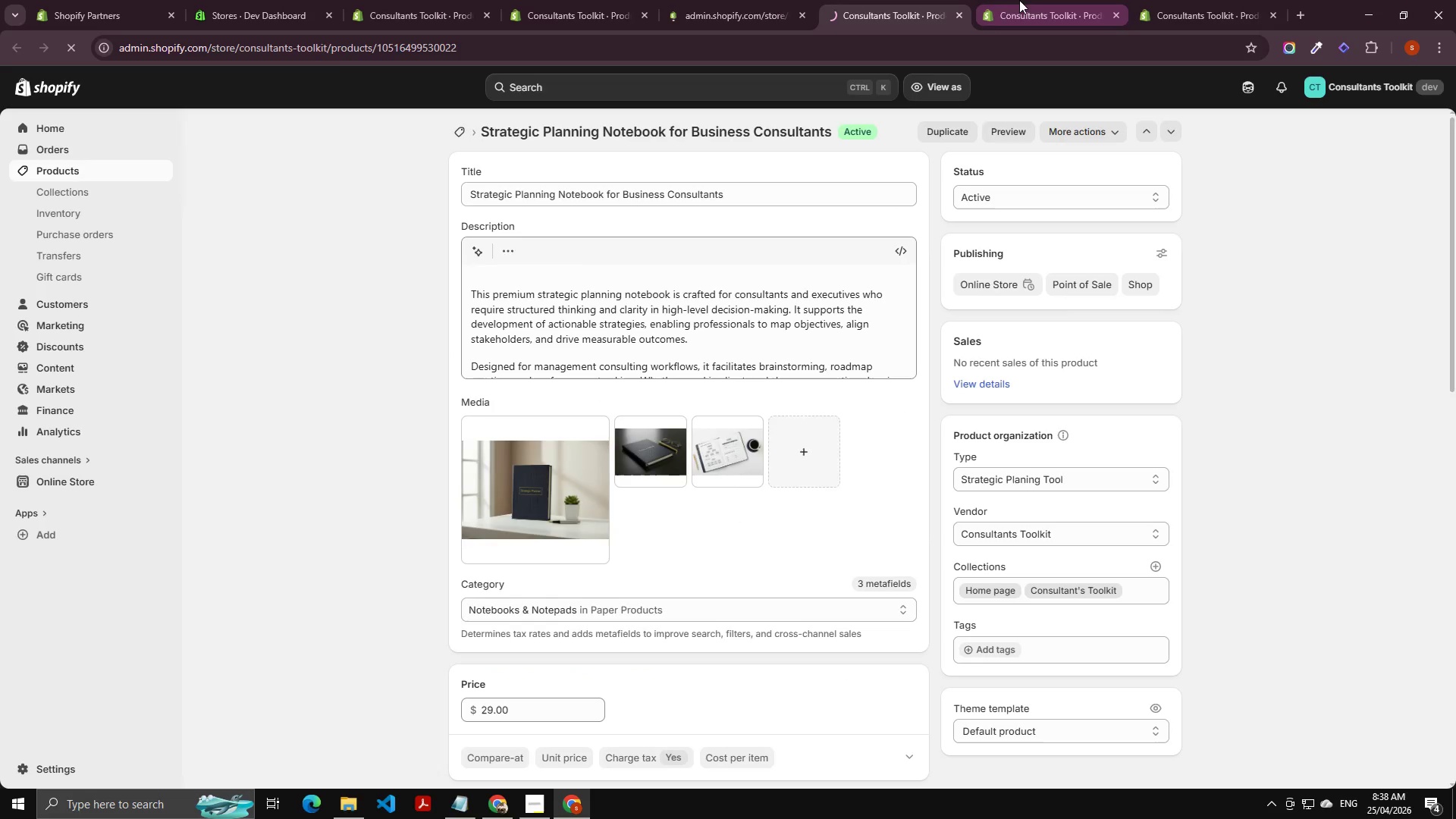 
triple_click([1019, 0])
 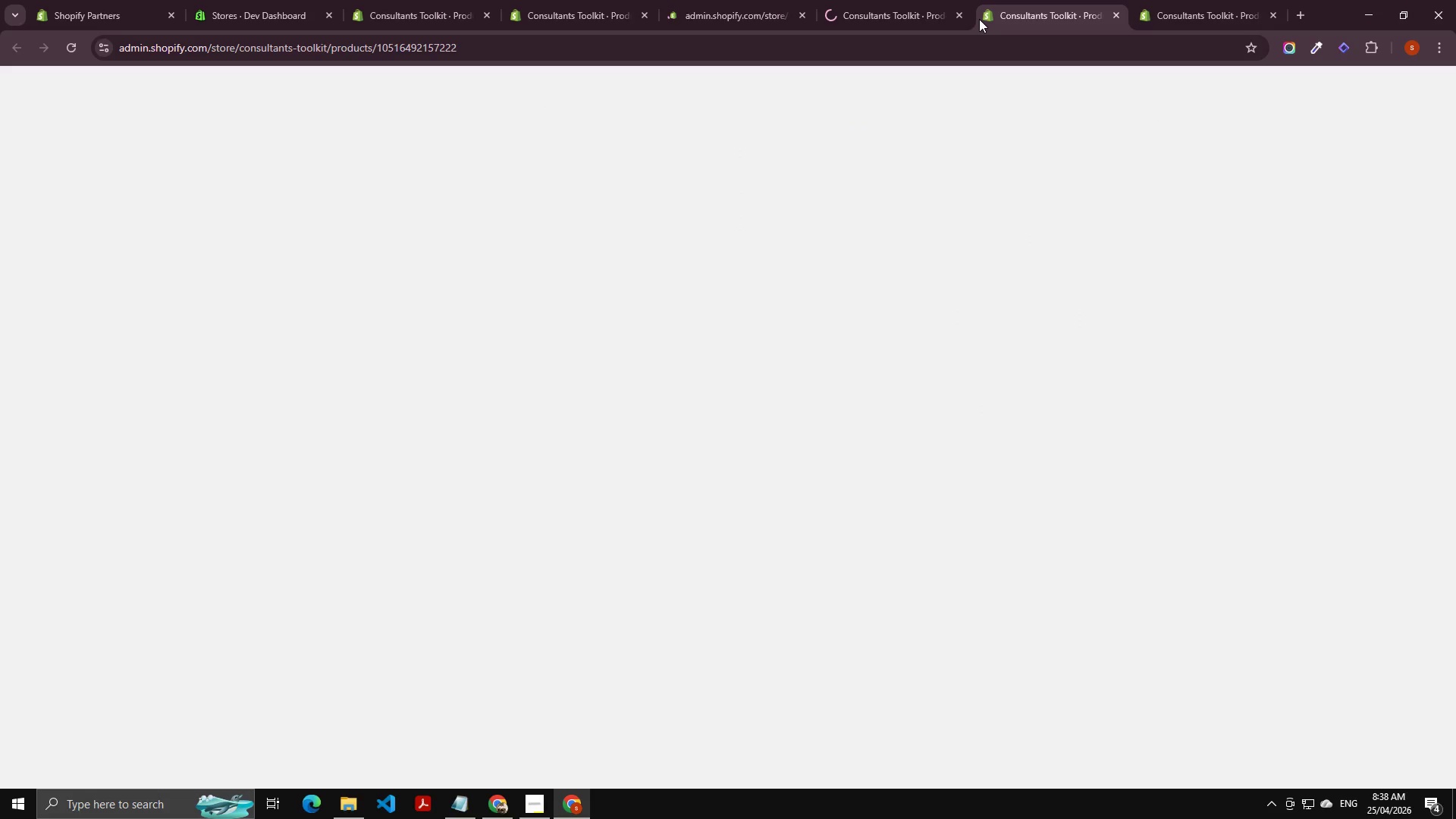 
triple_click([946, 42])
 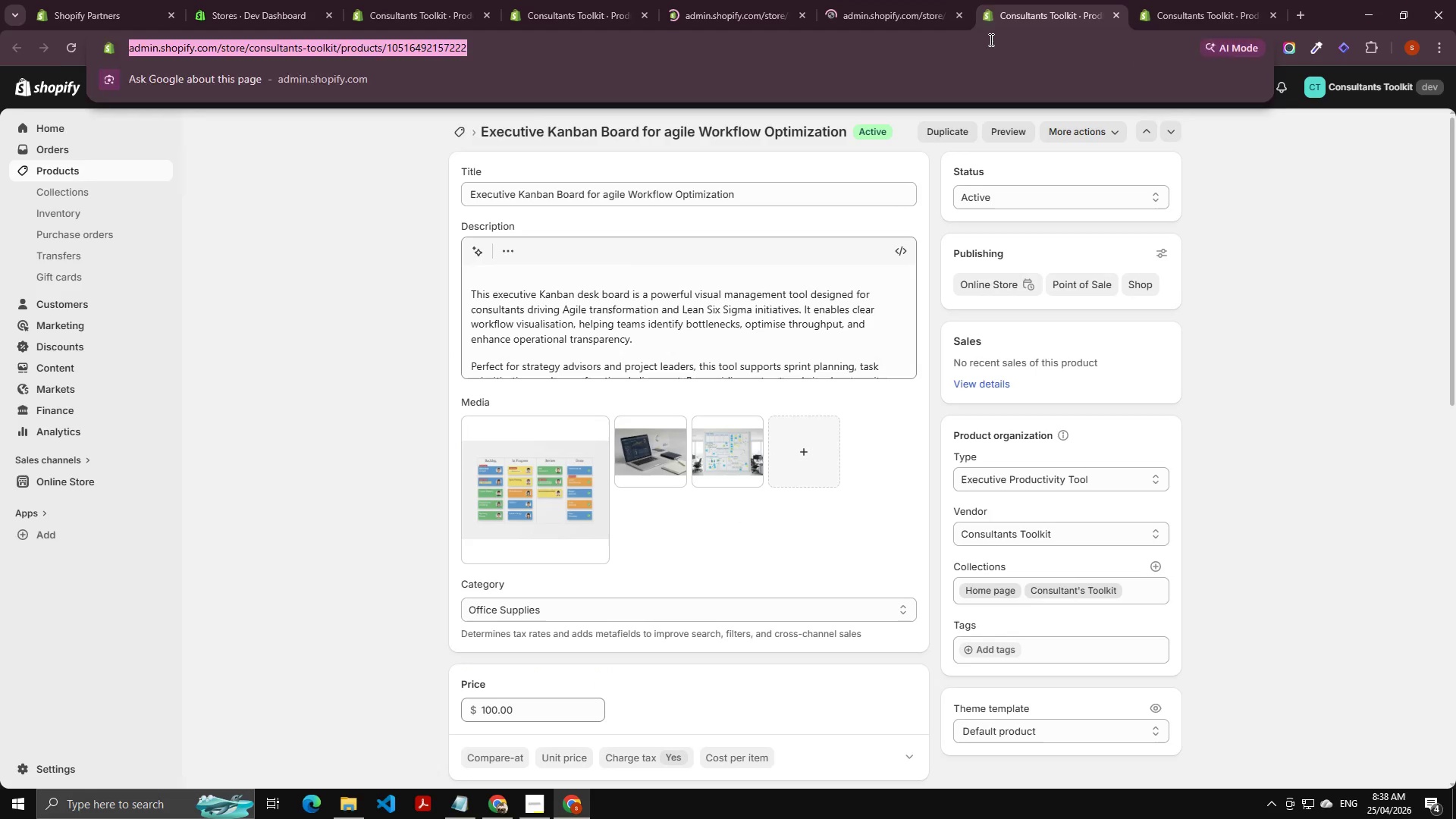 
key(Enter)
 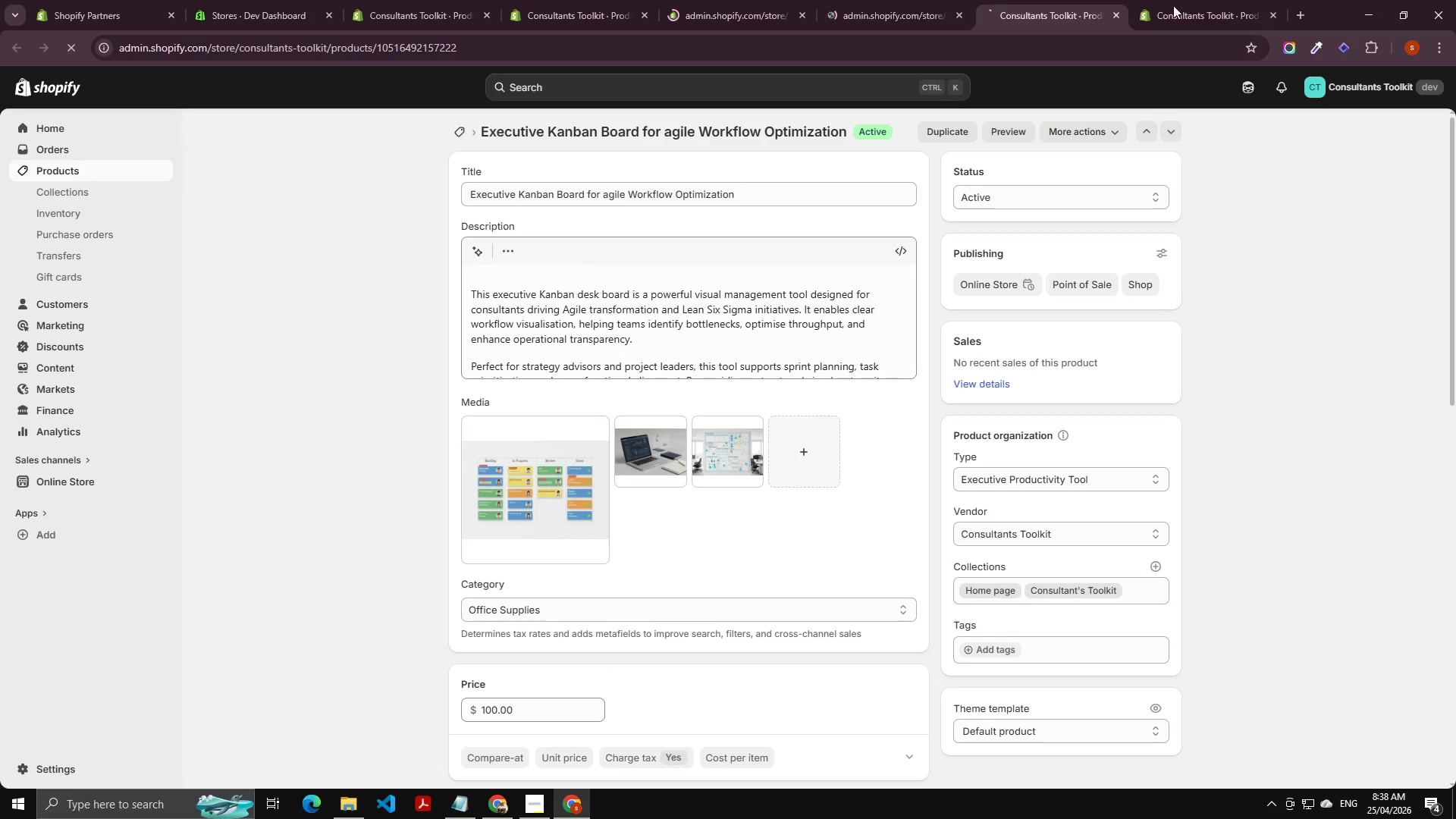 
triple_click([1183, 1])
 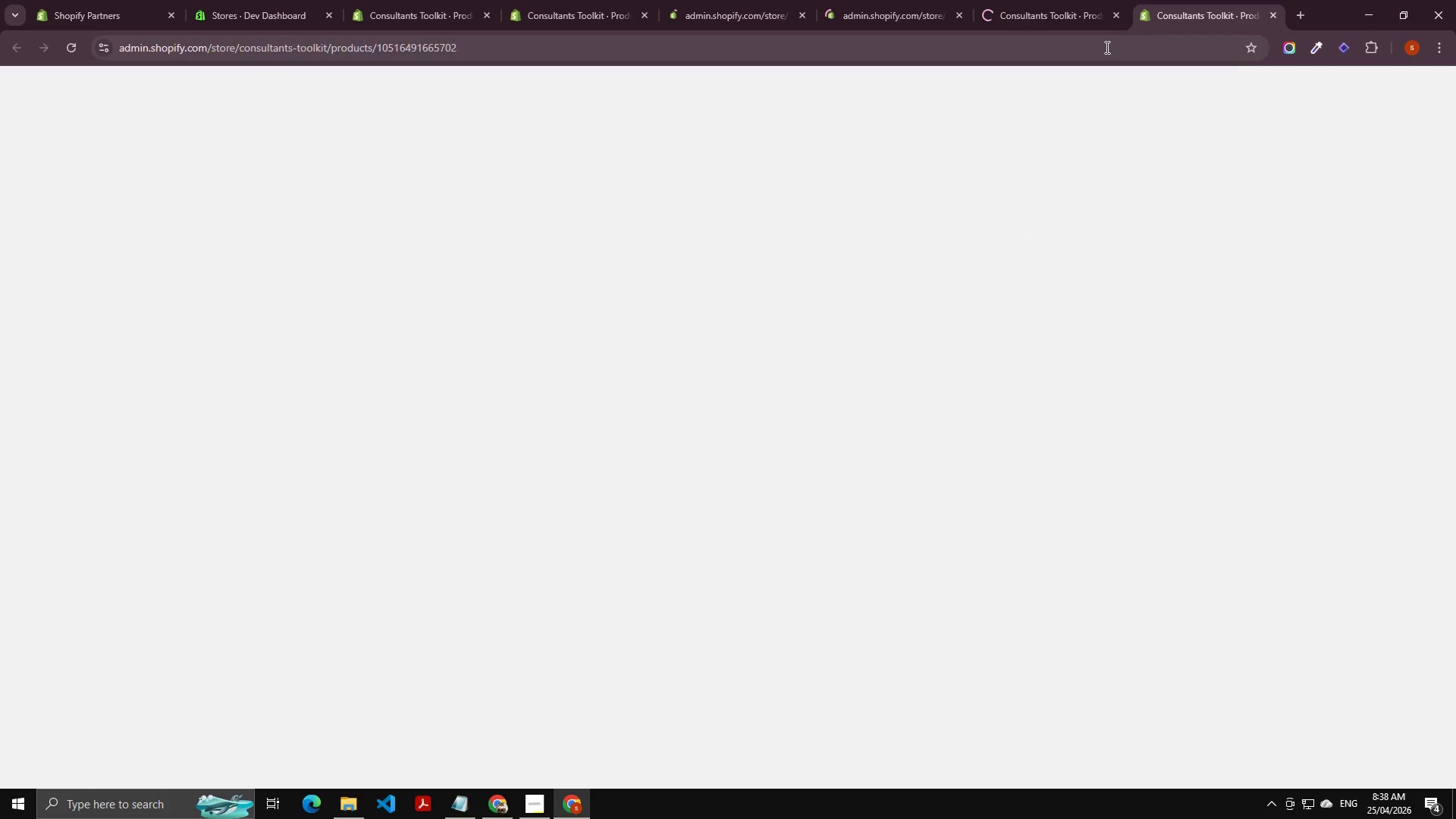 
triple_click([1106, 47])
 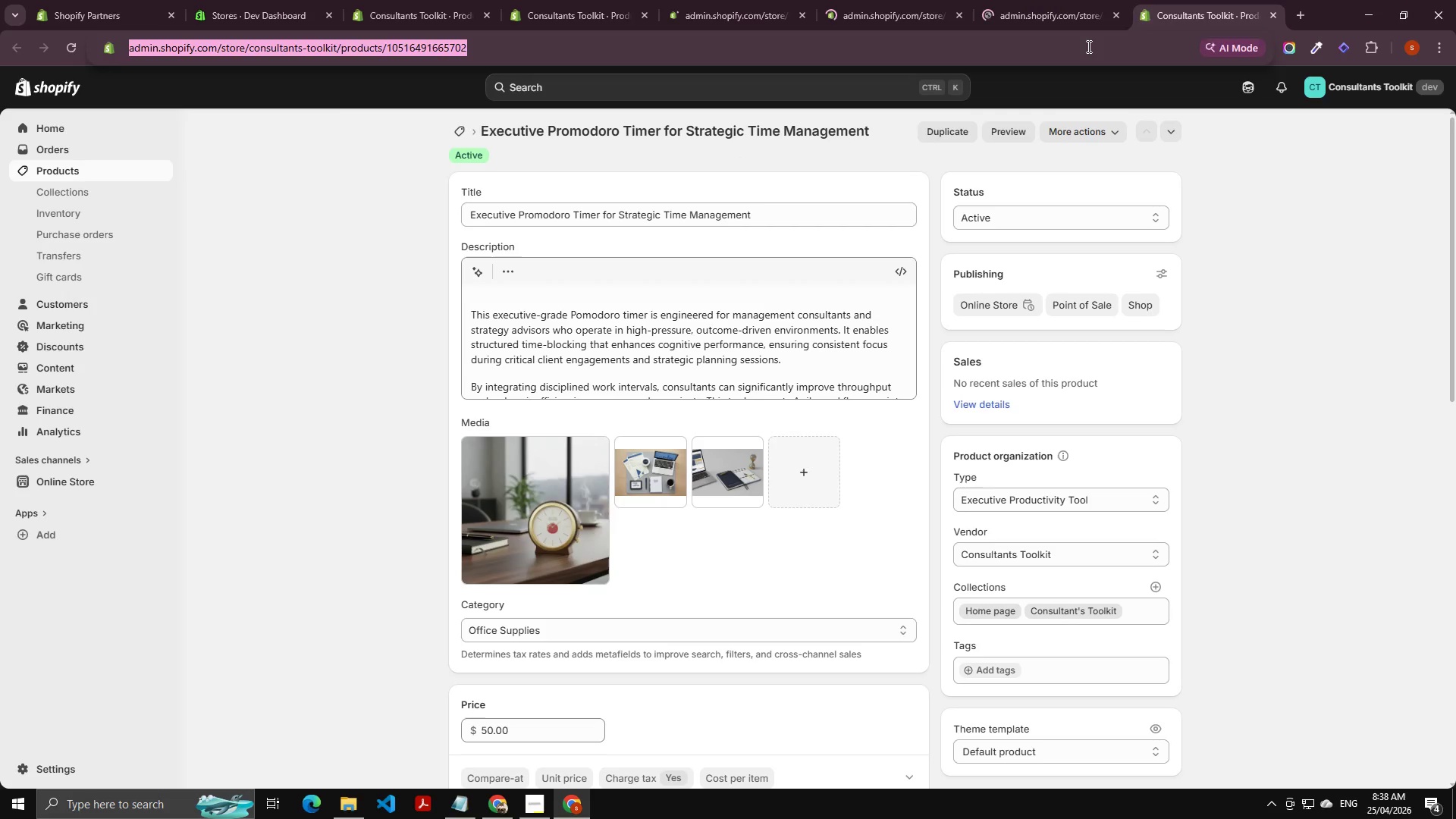 
key(Enter)
 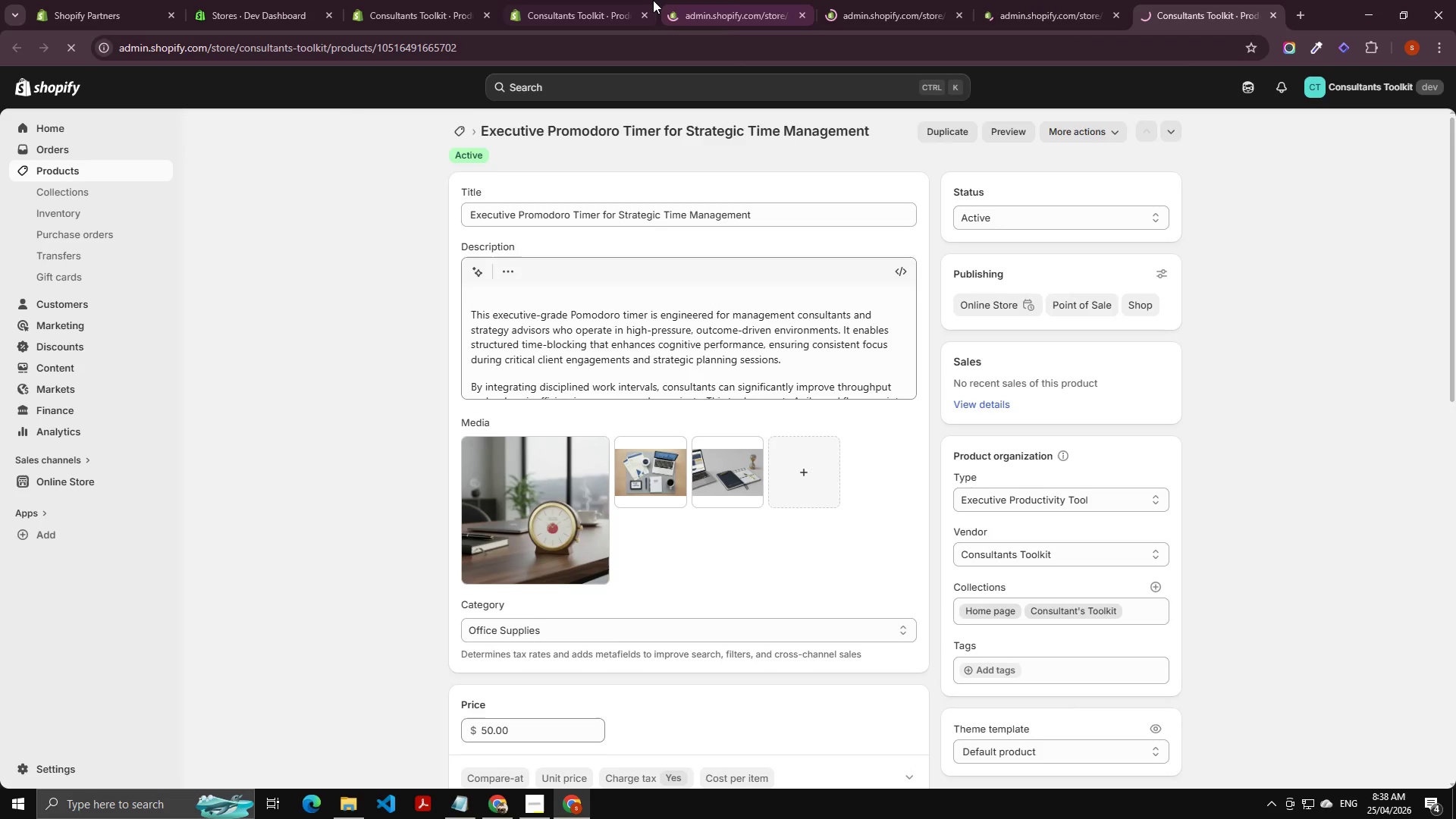 
left_click([593, 0])
 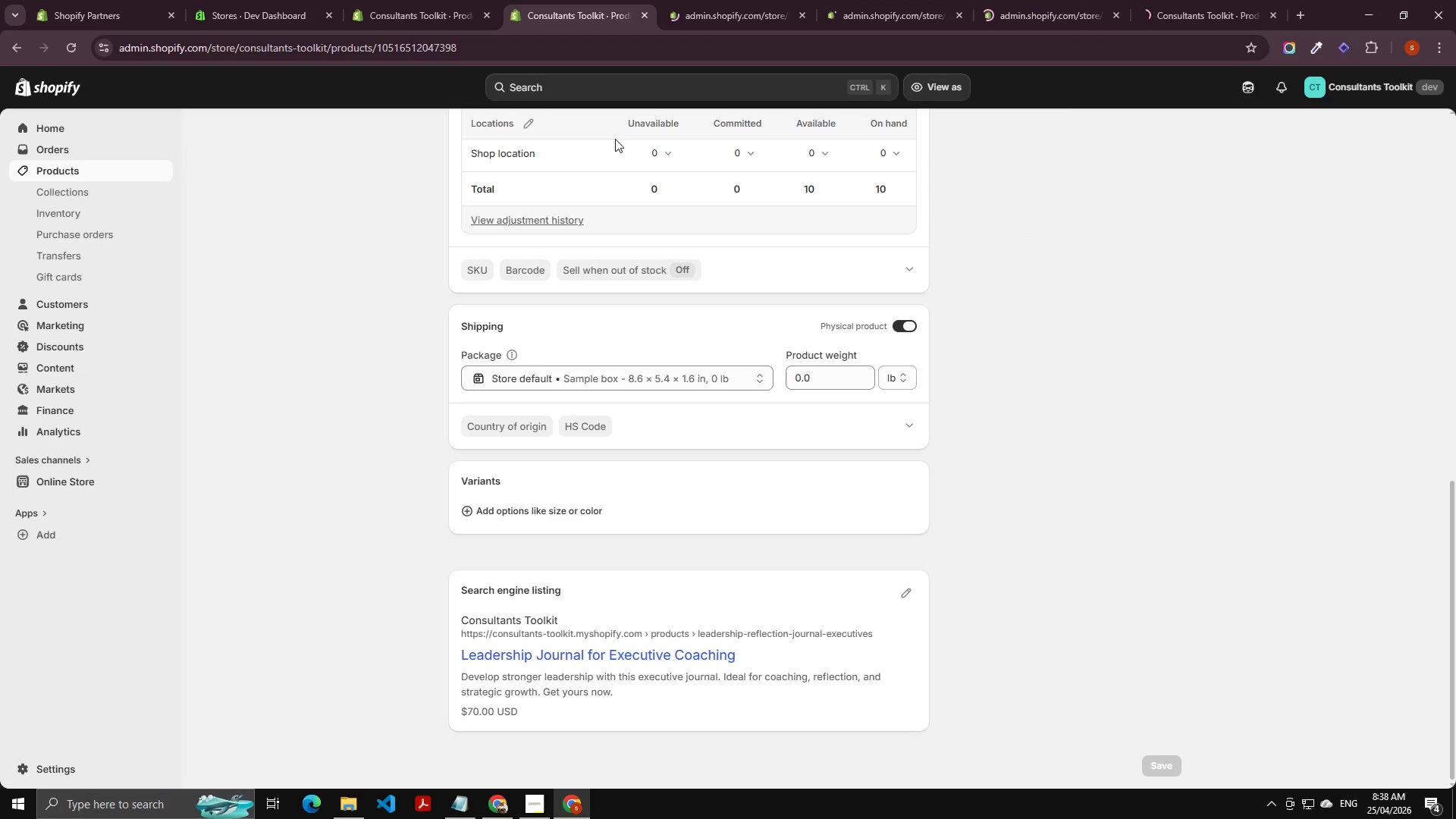 
scroll: coordinate [644, 396], scroll_direction: down, amount: 3.0
 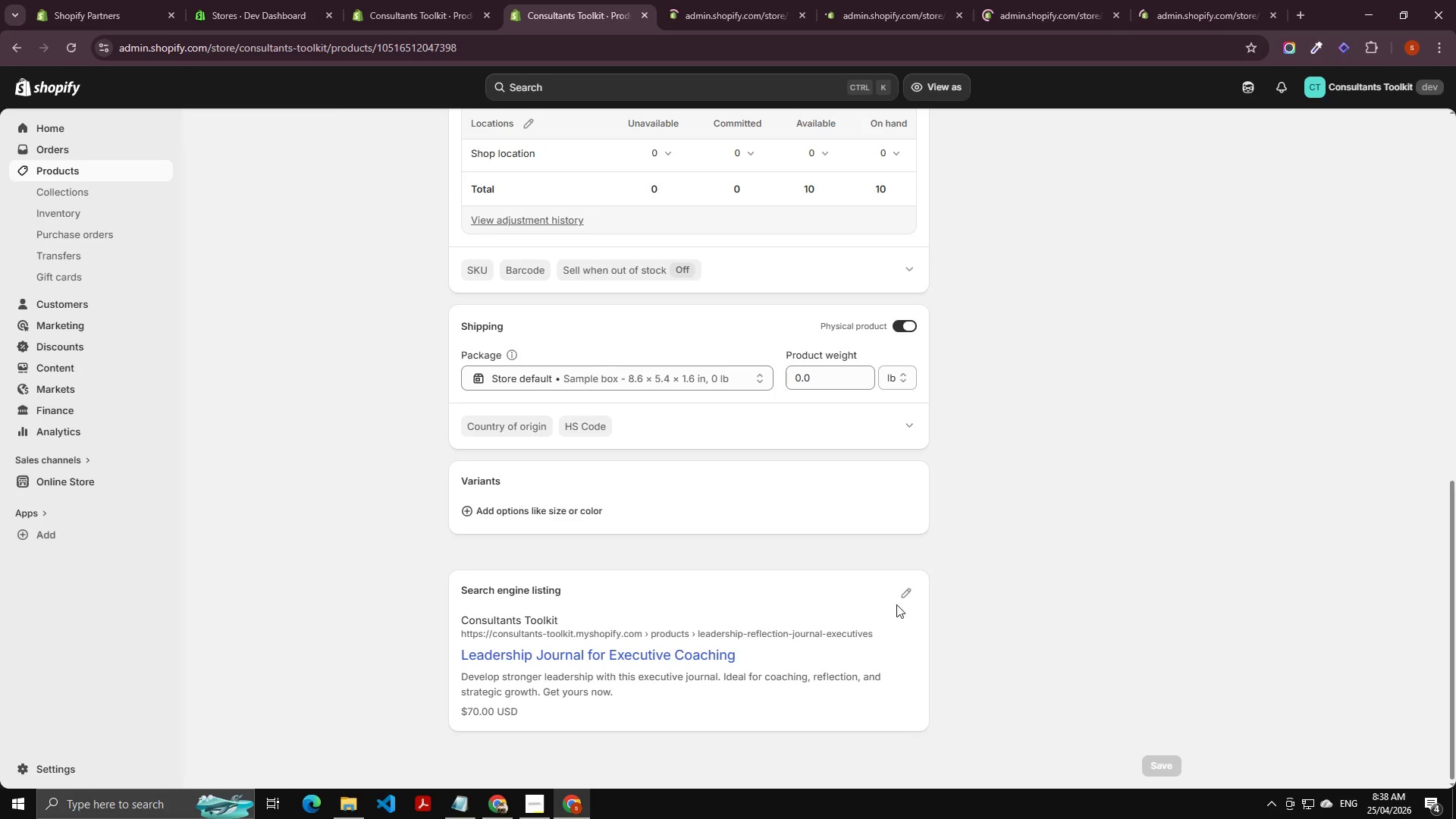 
left_click([903, 588])
 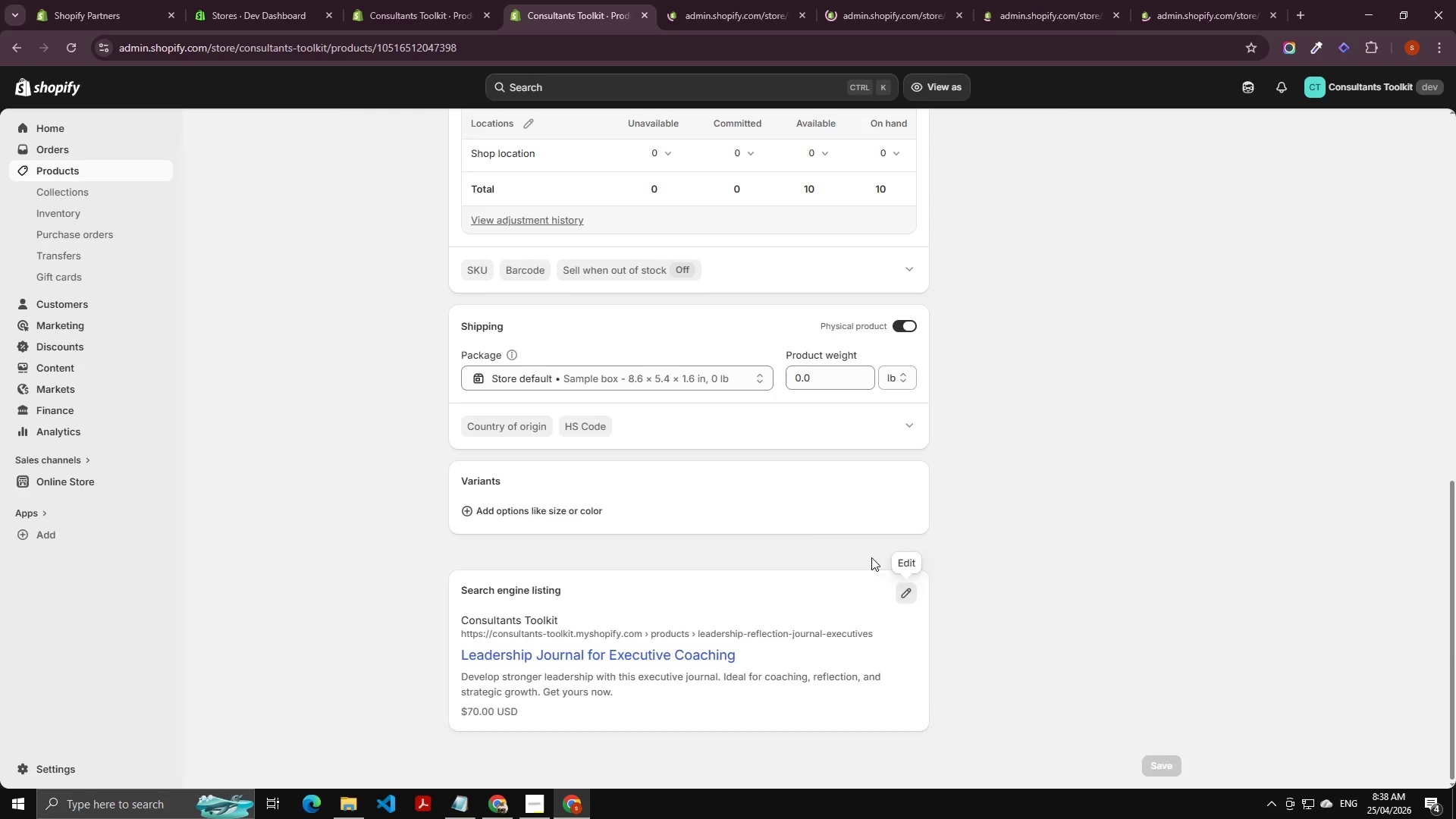 
scroll: coordinate [704, 423], scroll_direction: down, amount: 11.0
 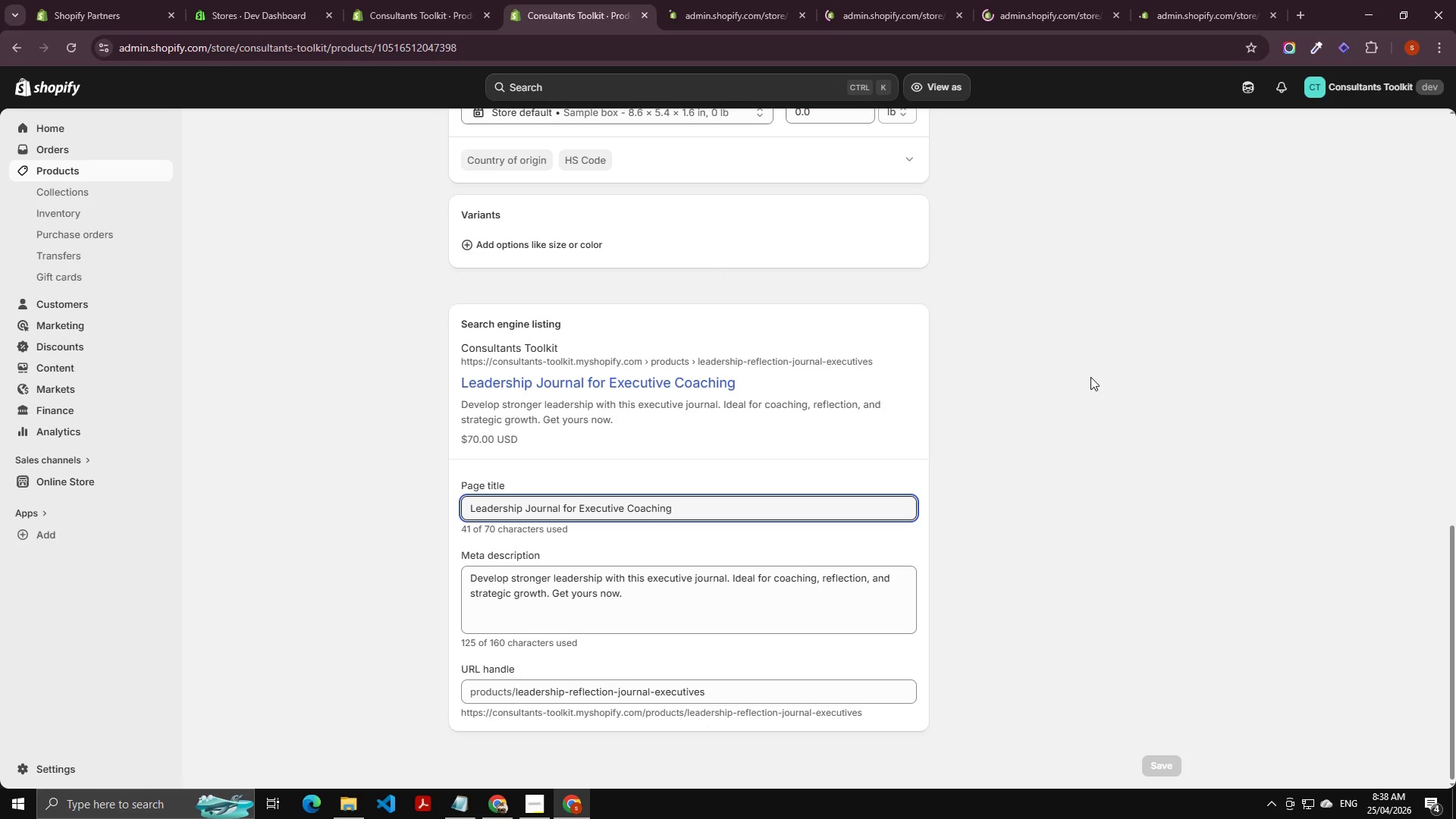 
left_click([1090, 377])
 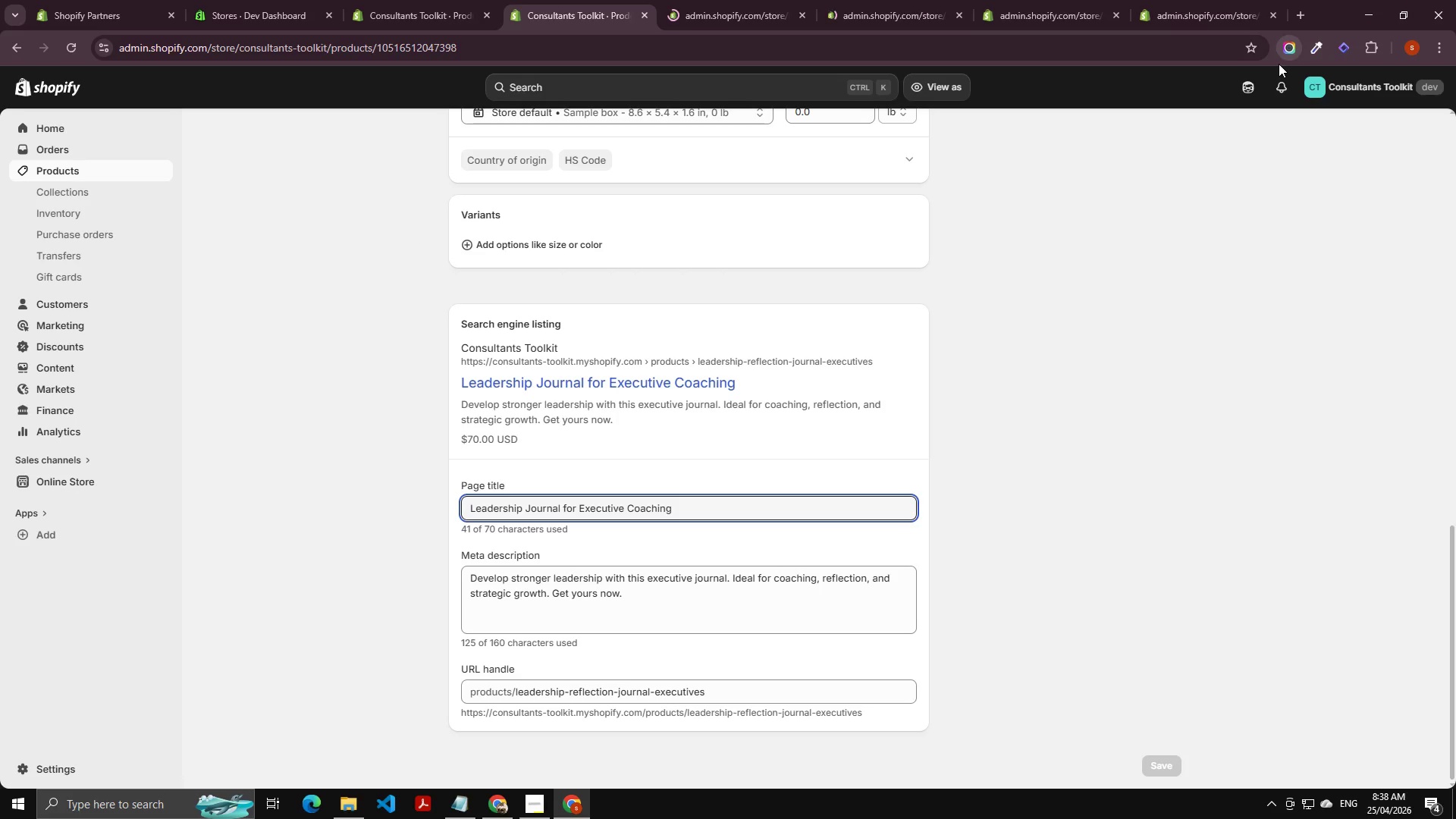 
key(ScrollLock)
 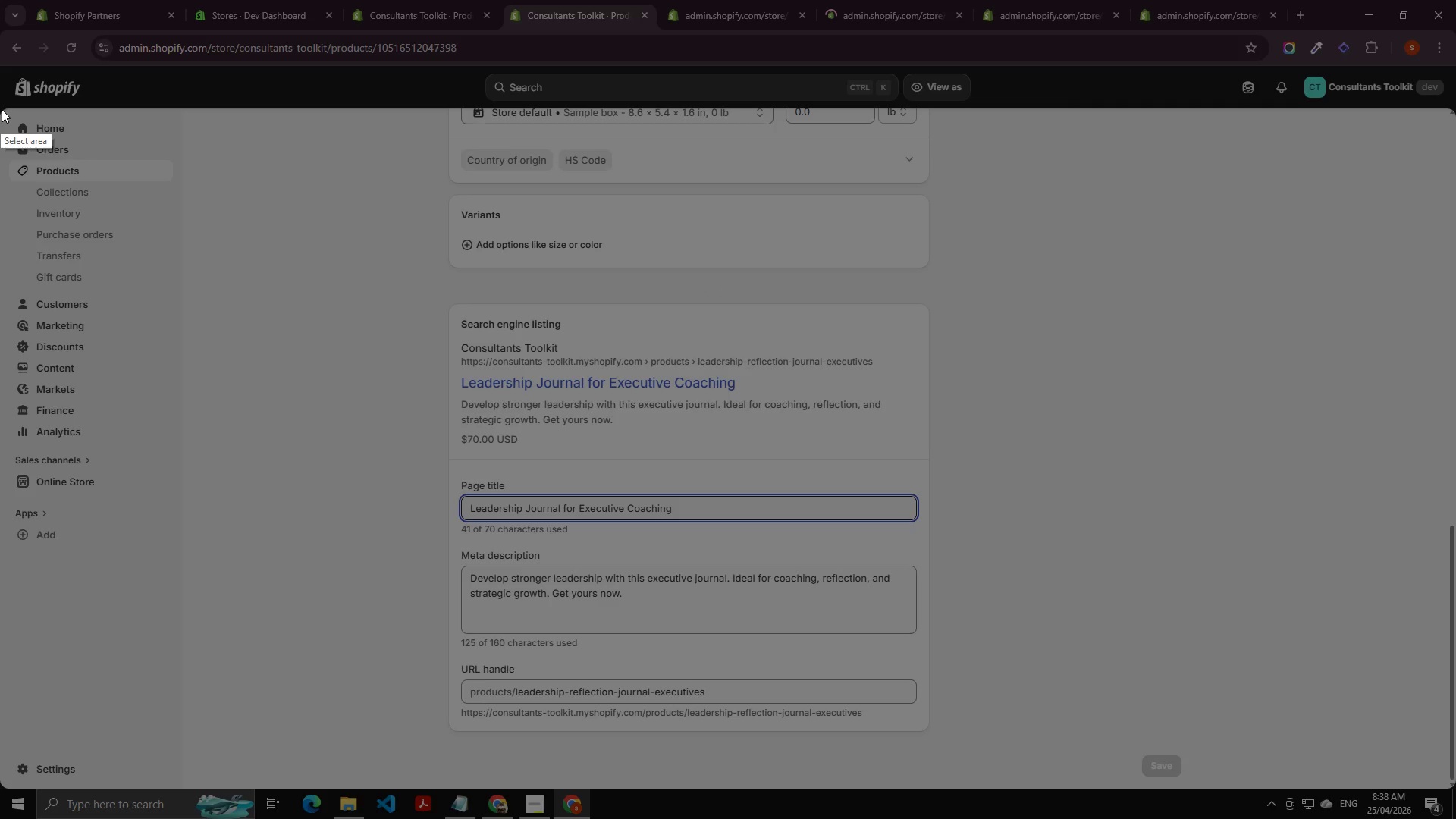 
left_click_drag(start_coordinate=[2, 109], to_coordinate=[1448, 787])
 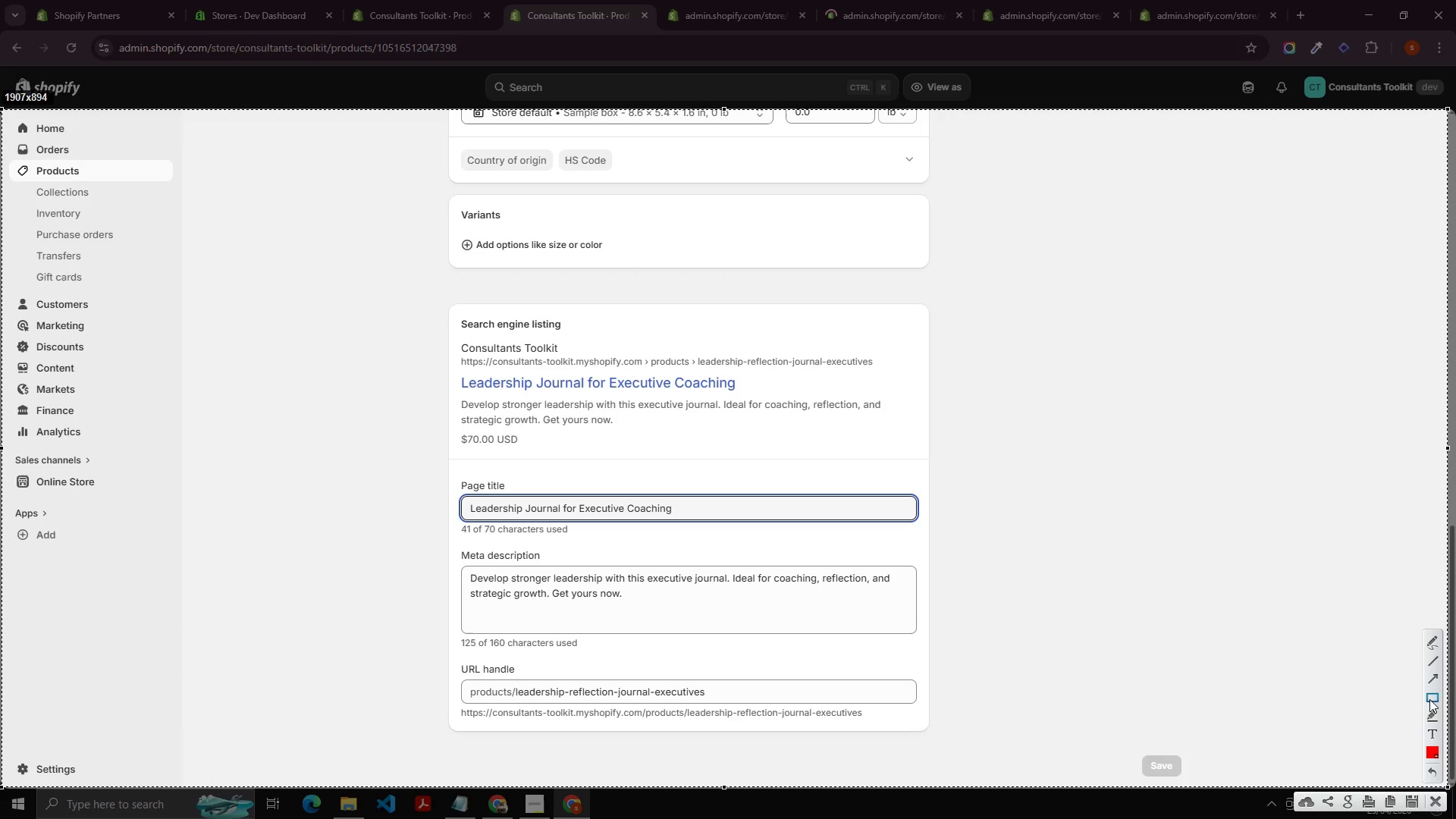 
left_click([1429, 698])
 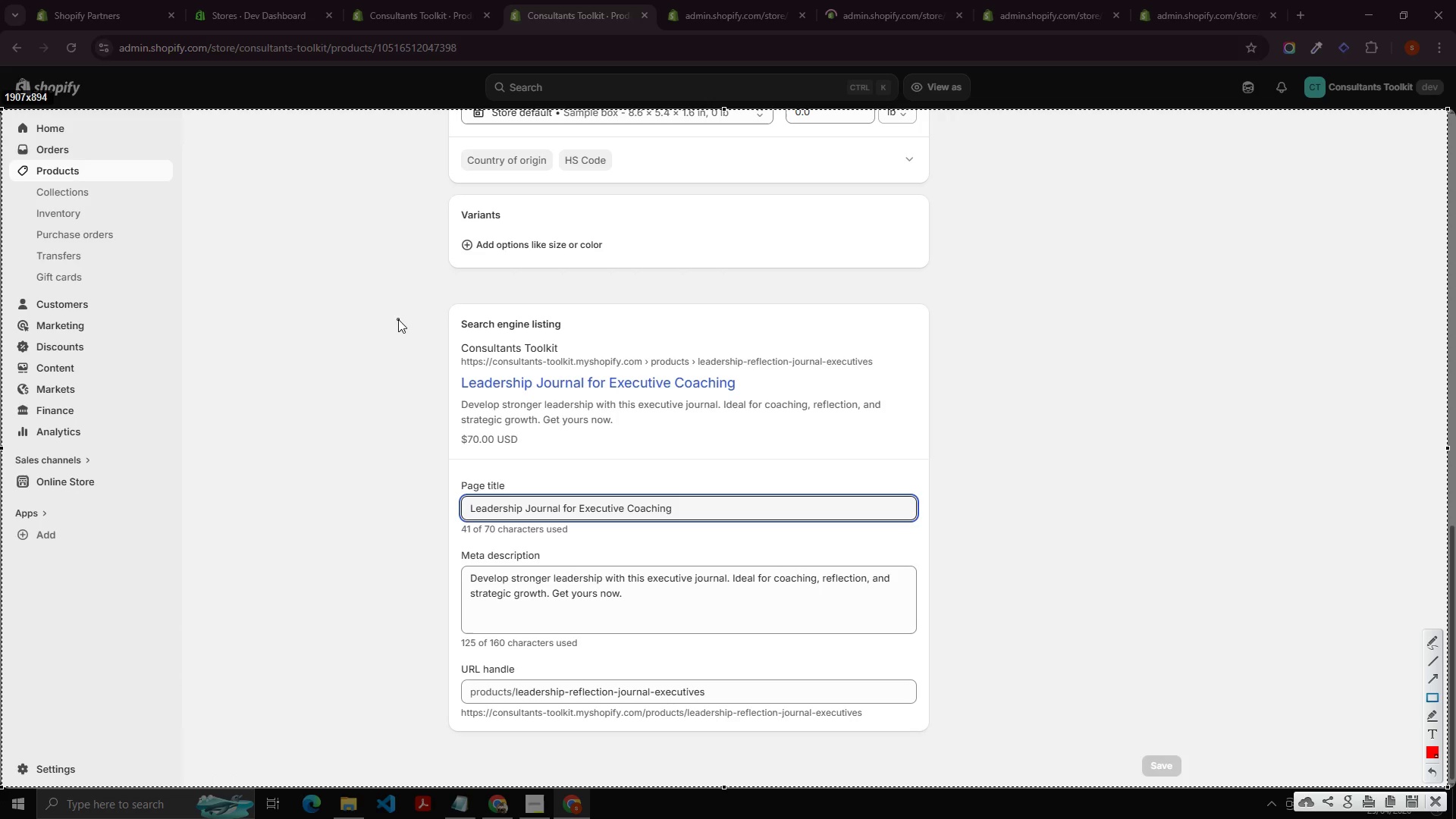 
left_click_drag(start_coordinate=[403, 311], to_coordinate=[985, 735])
 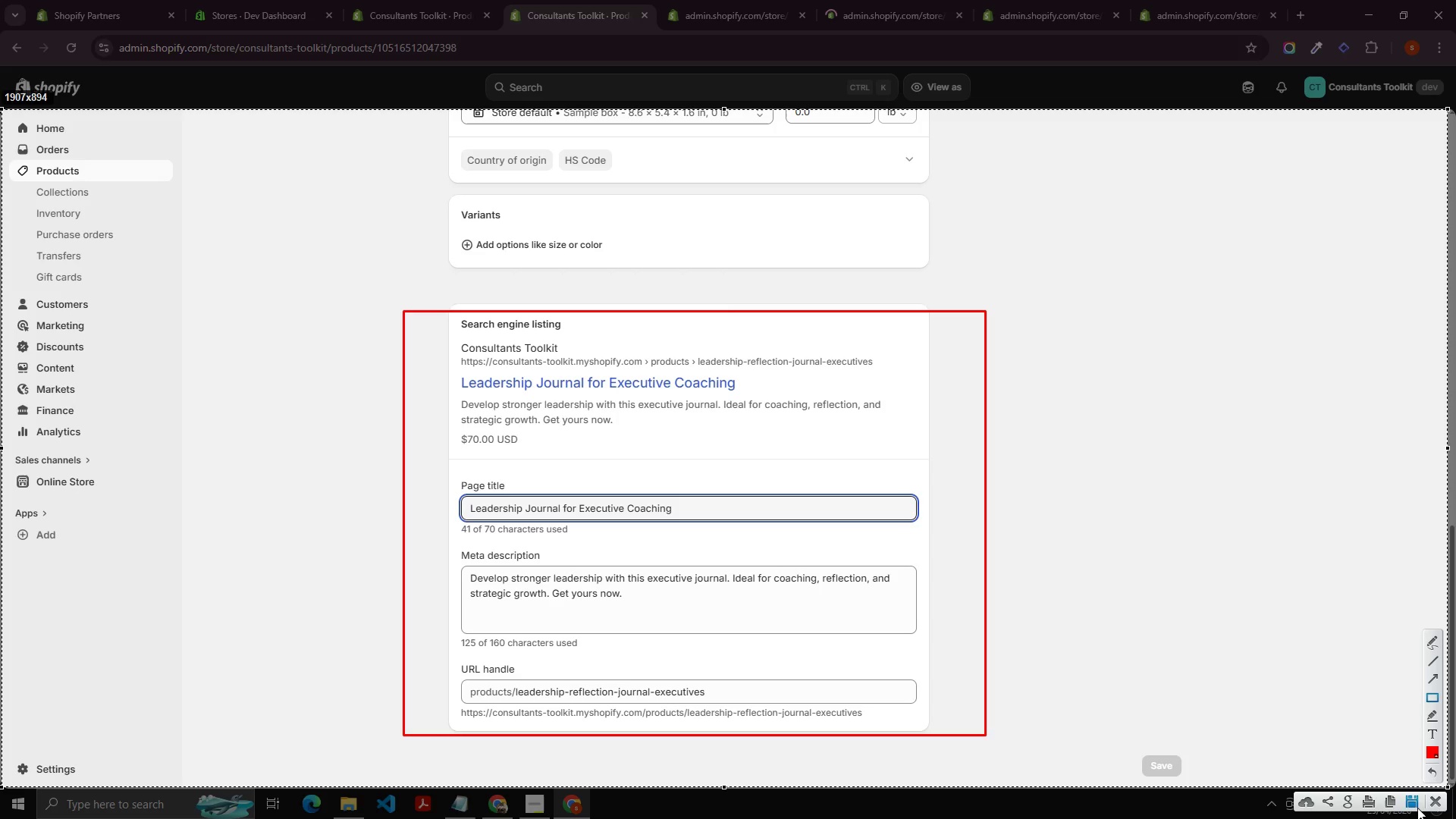 
left_click([1411, 806])
 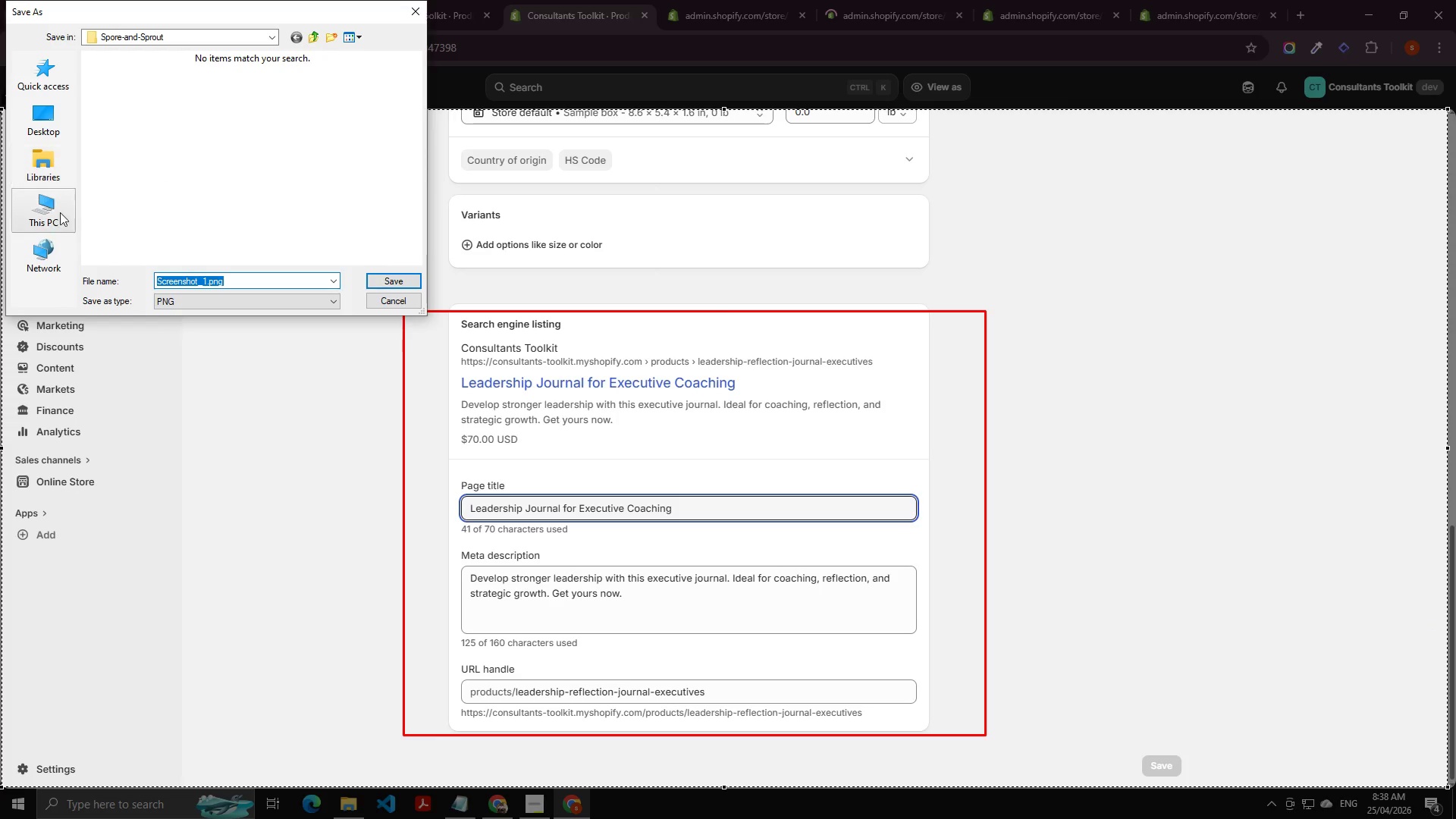 
left_click([30, 112])
 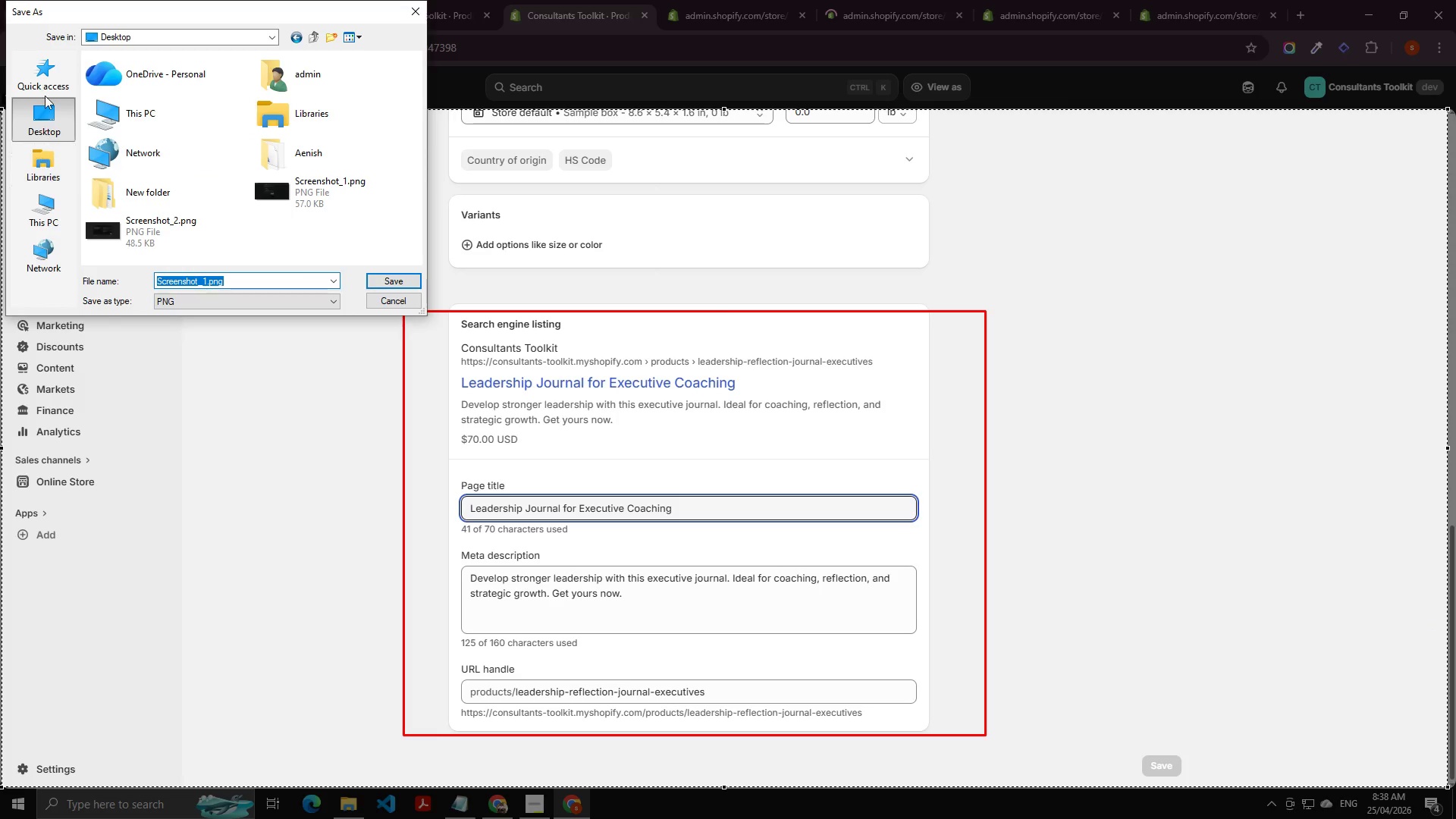 
left_click([49, 79])
 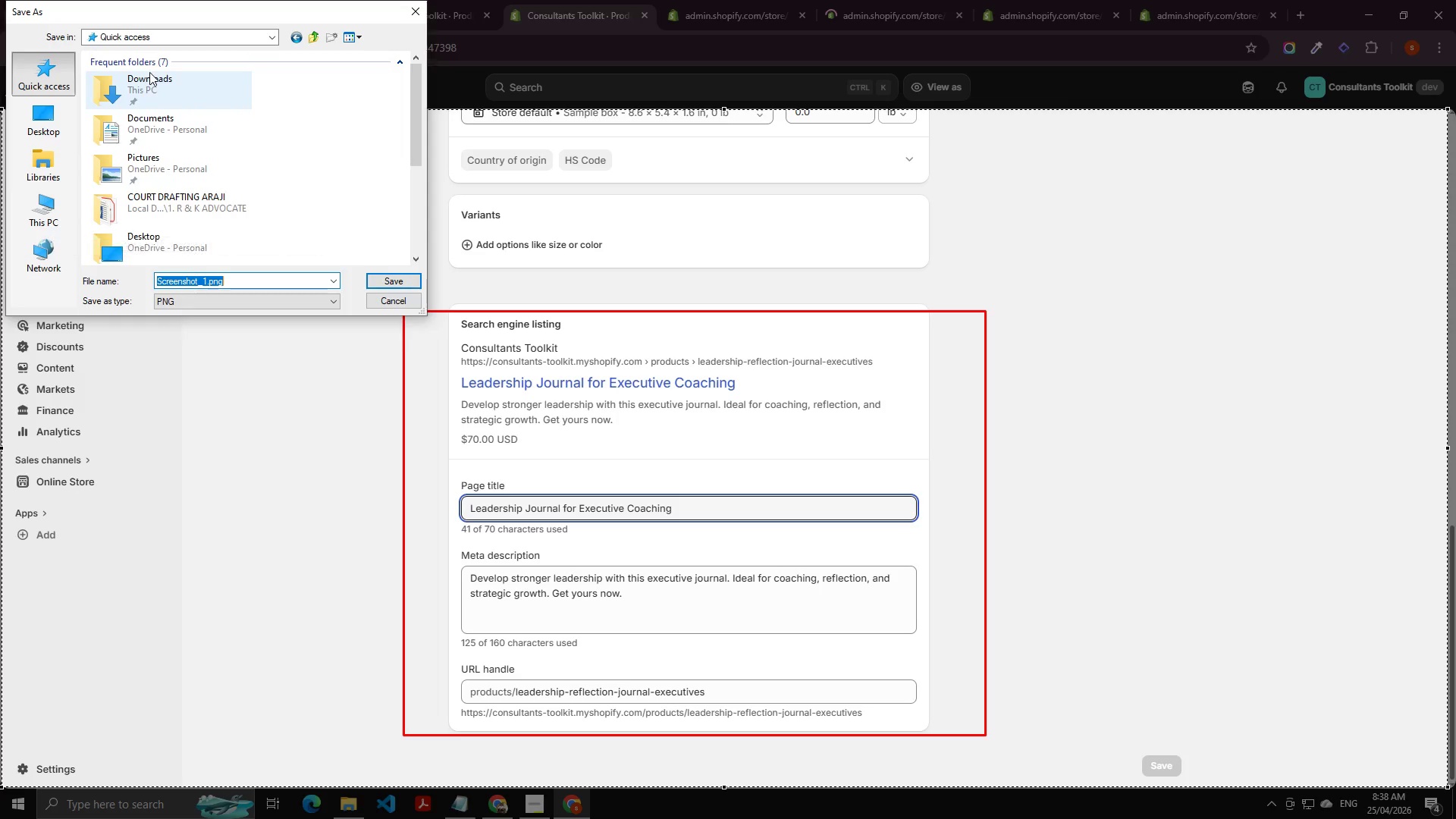 
double_click([132, 93])
 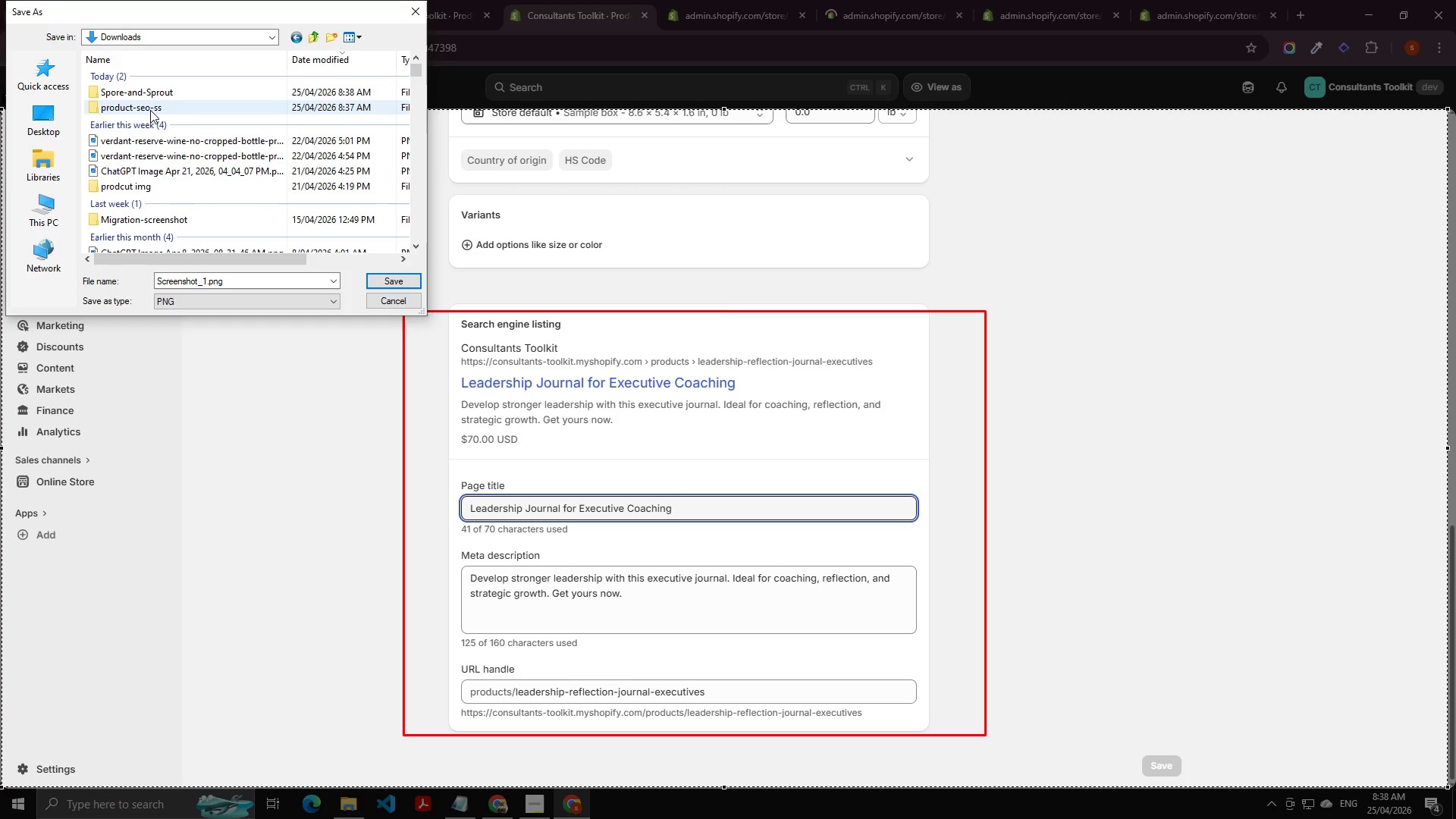 
scroll: coordinate [151, 116], scroll_direction: up, amount: 4.0
 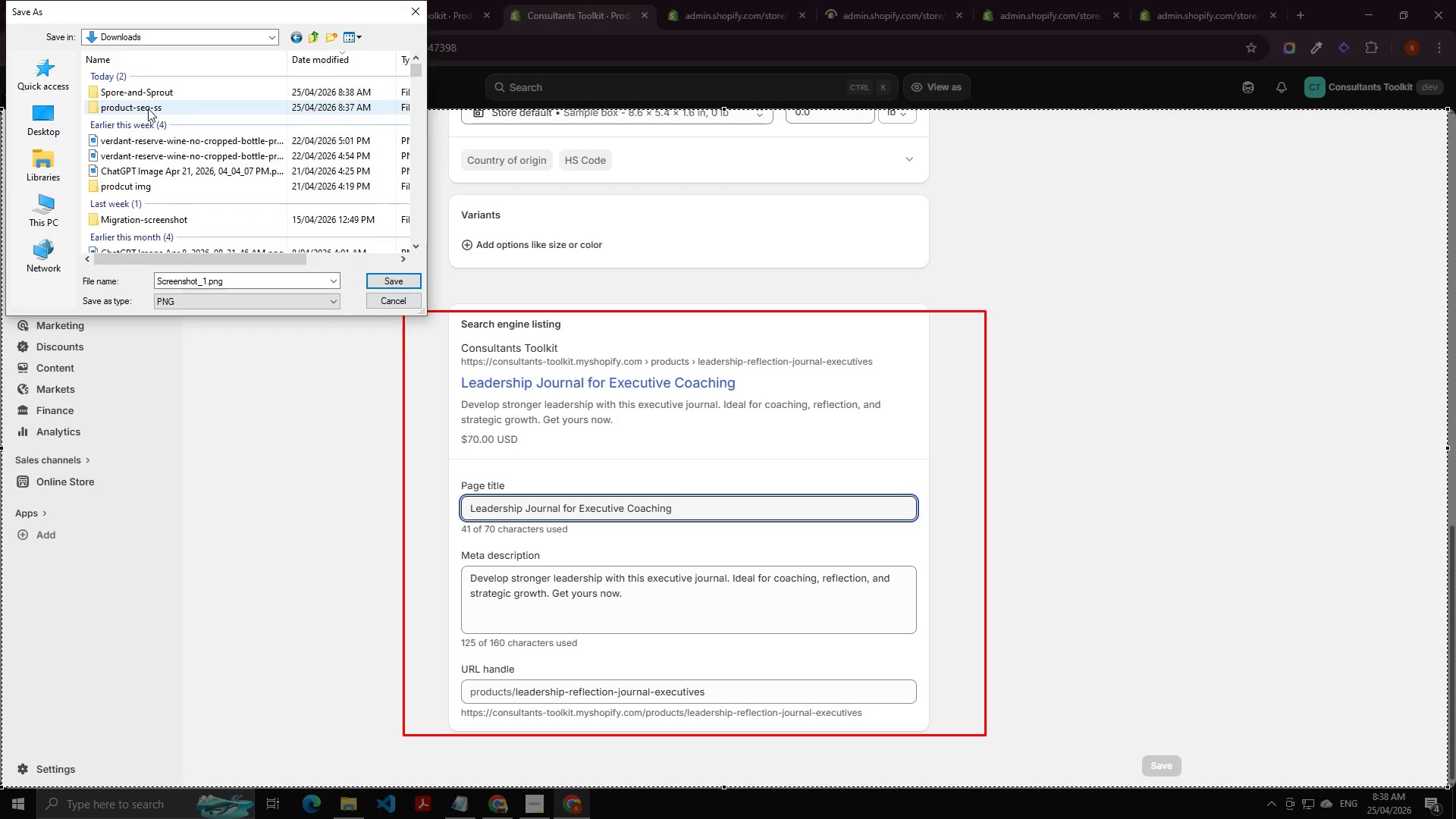 
double_click([148, 108])
 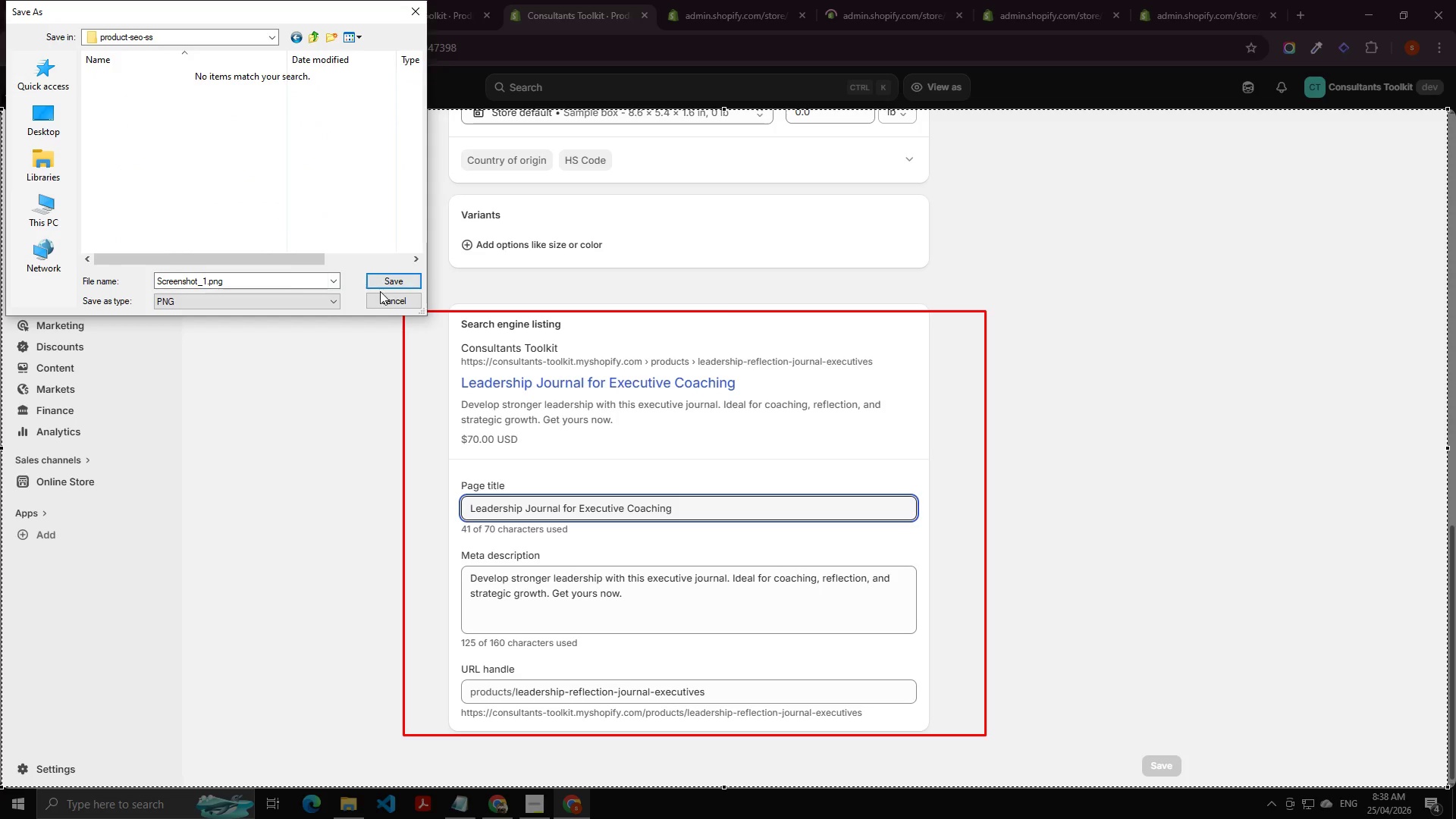 
left_click([382, 284])
 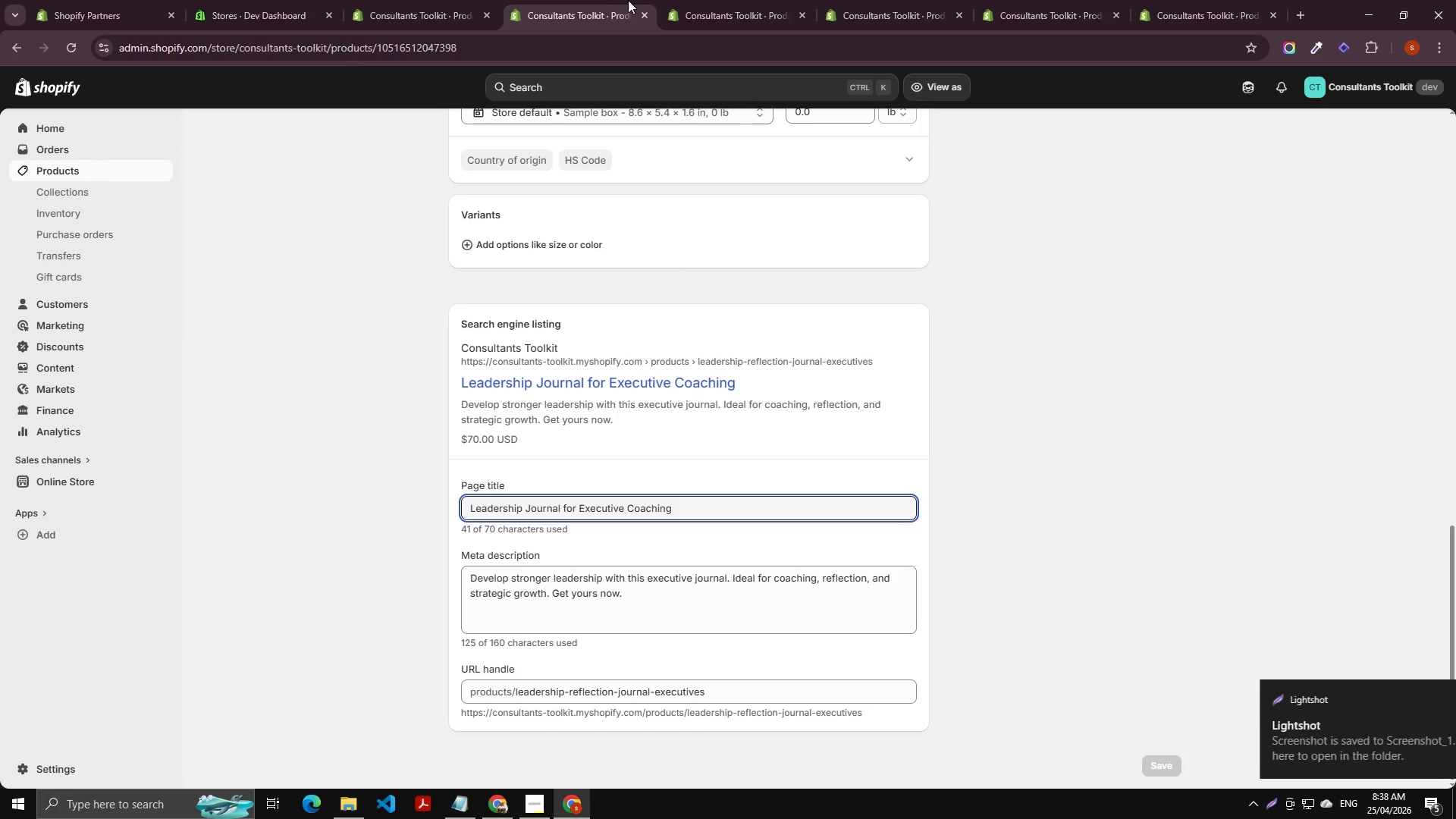 
left_click([732, 0])
 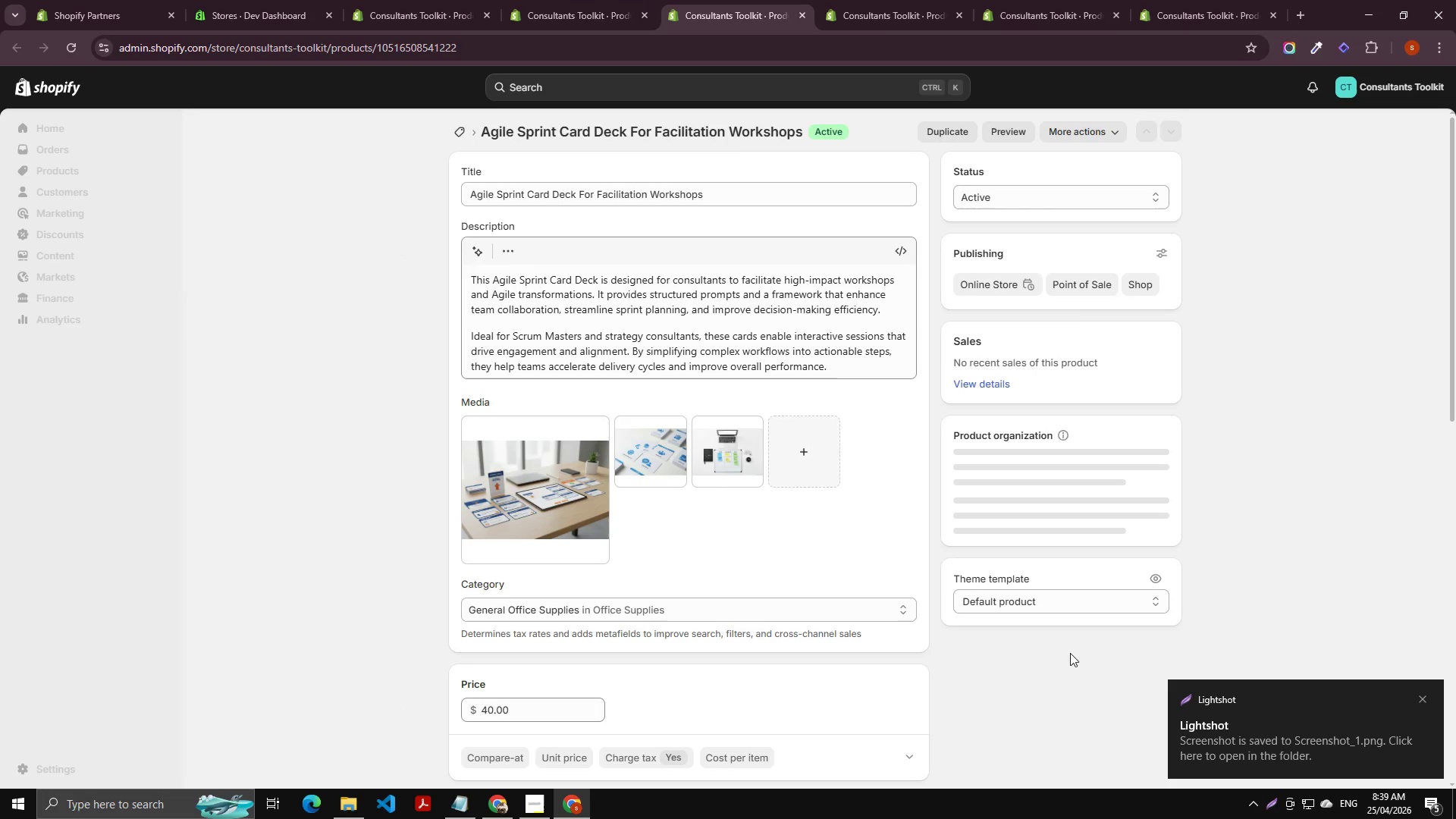 
scroll: coordinate [897, 683], scroll_direction: down, amount: 26.0
 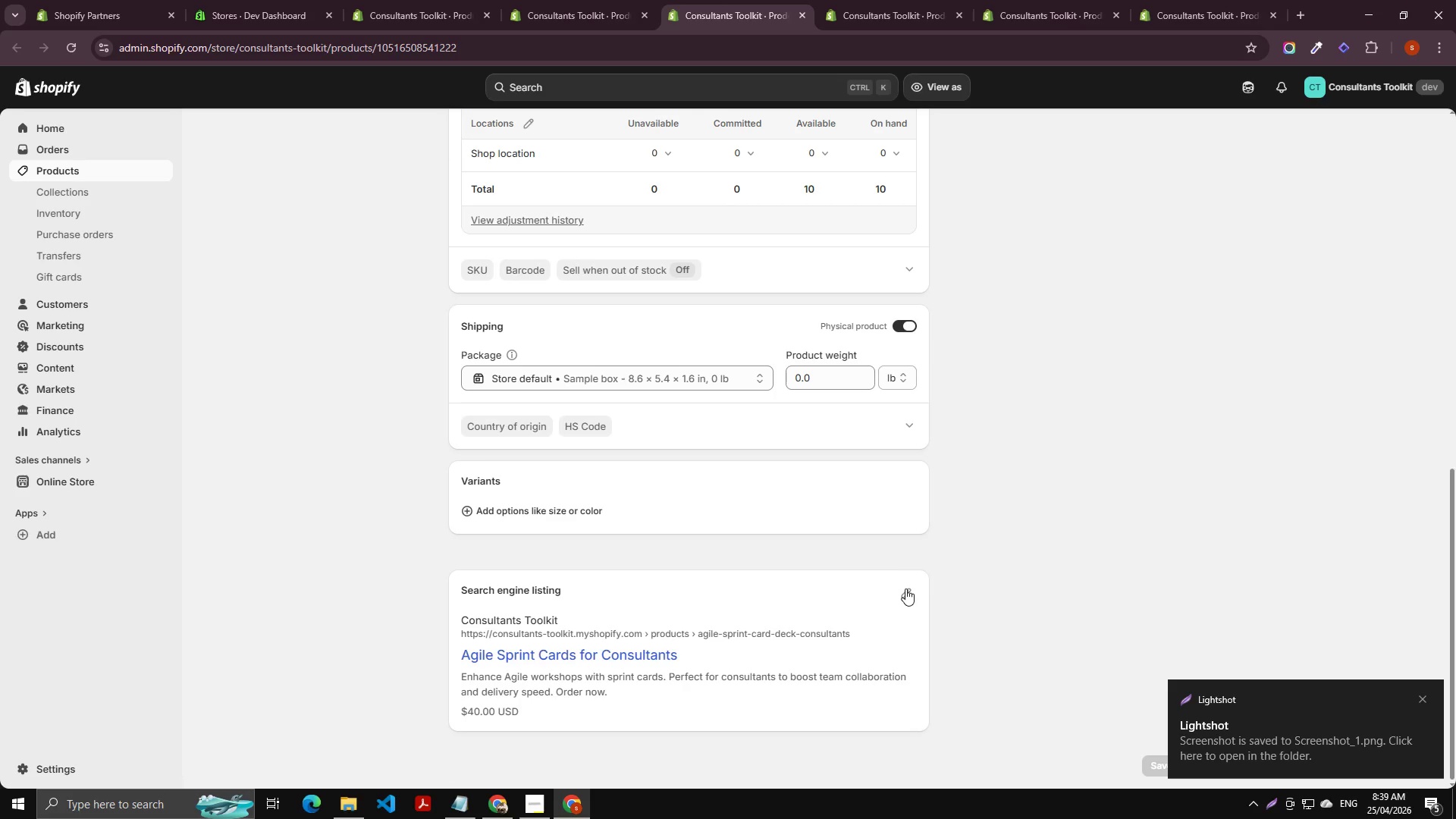 
left_click([905, 588])
 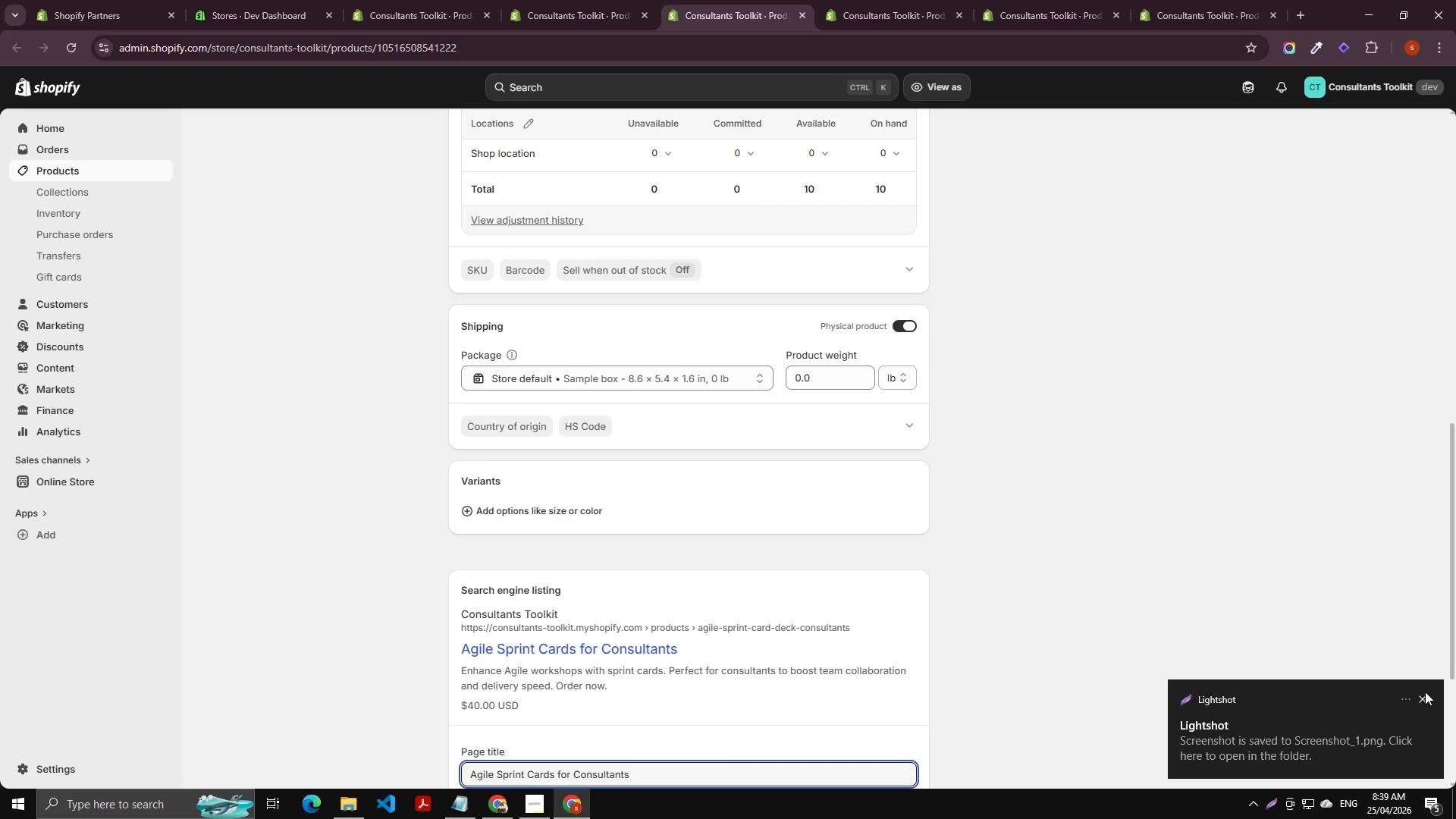 
left_click([1422, 698])
 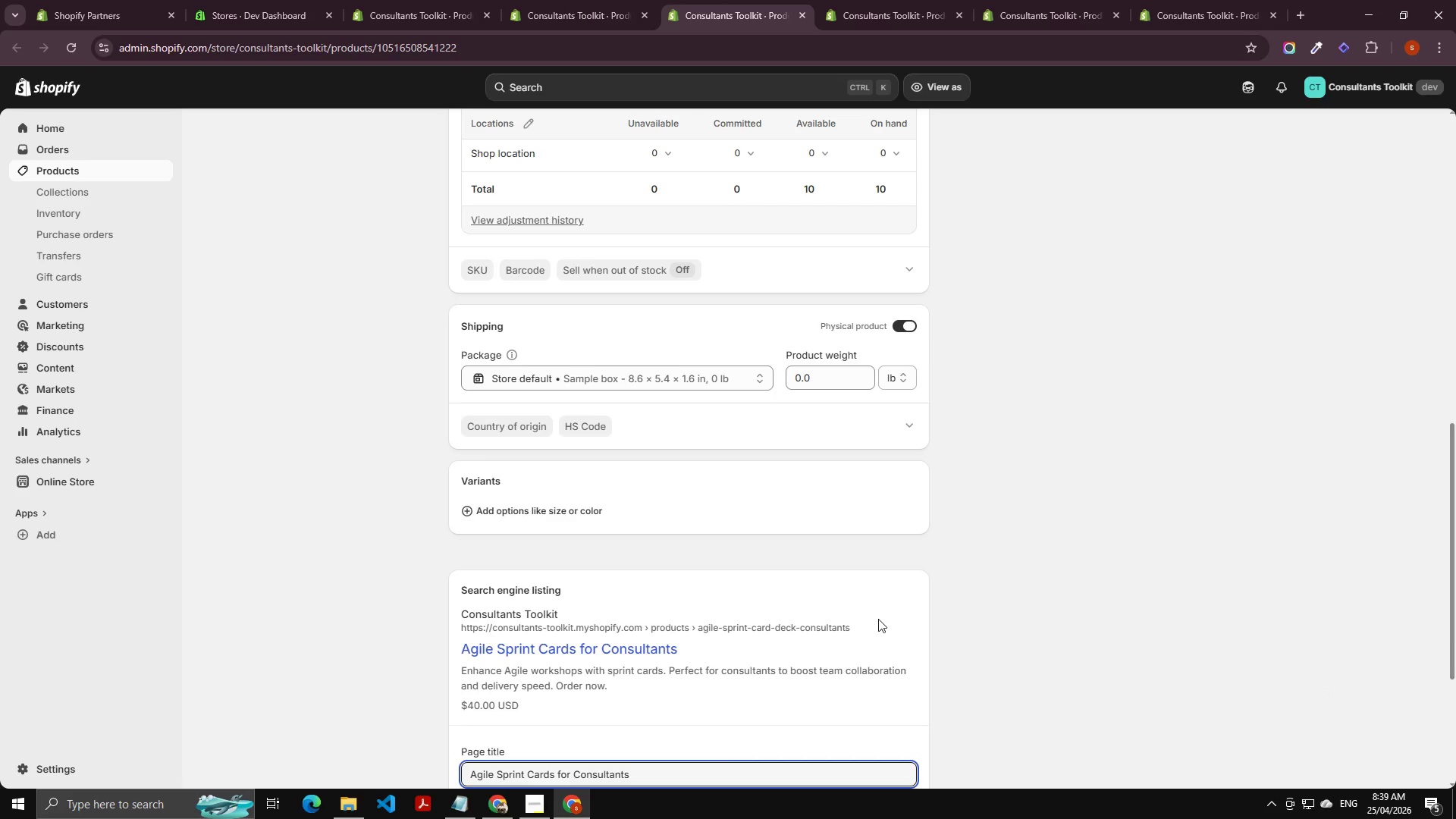 
scroll: coordinate [624, 546], scroll_direction: down, amount: 9.0
 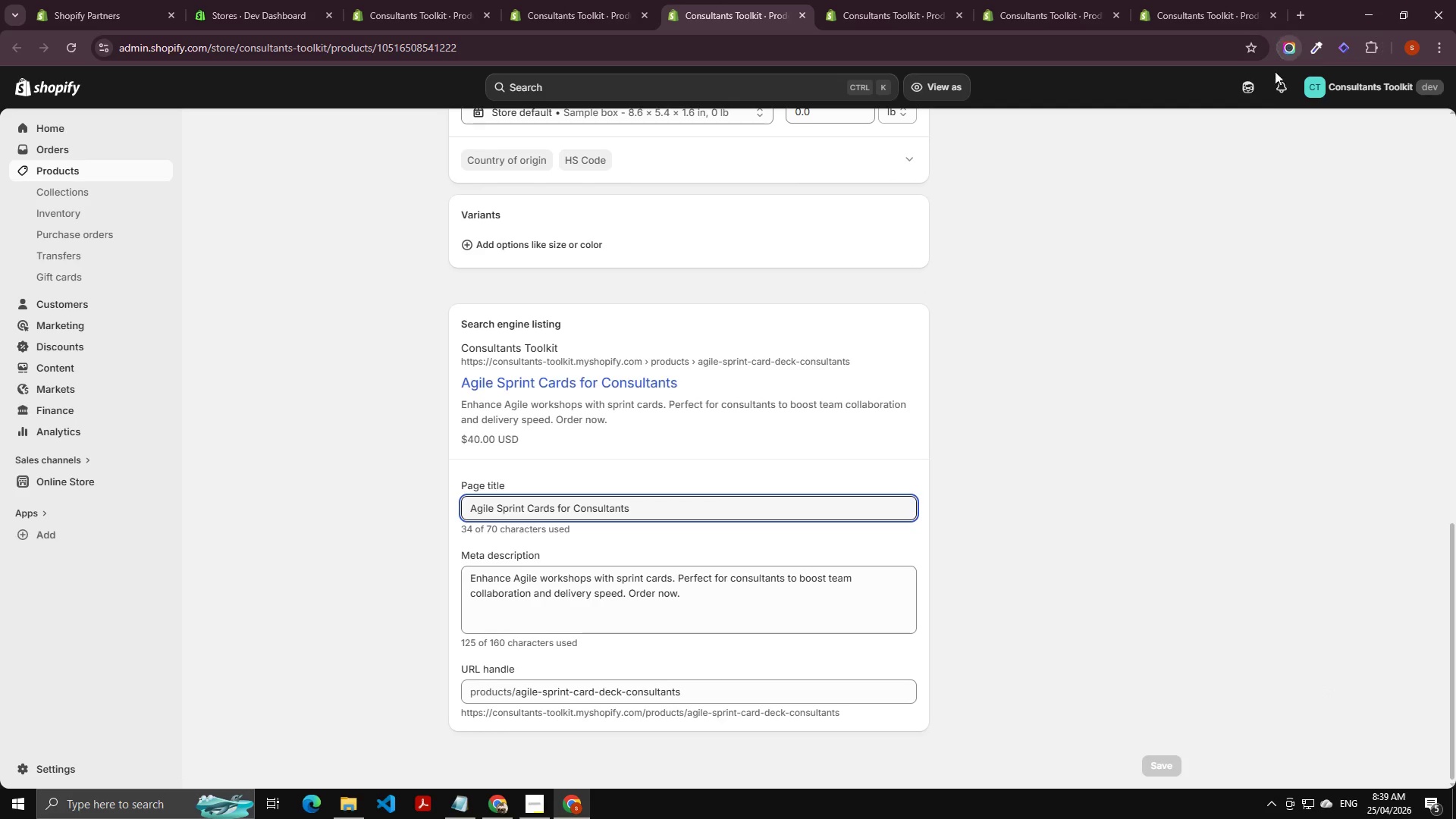 
key(PrintScreen)
 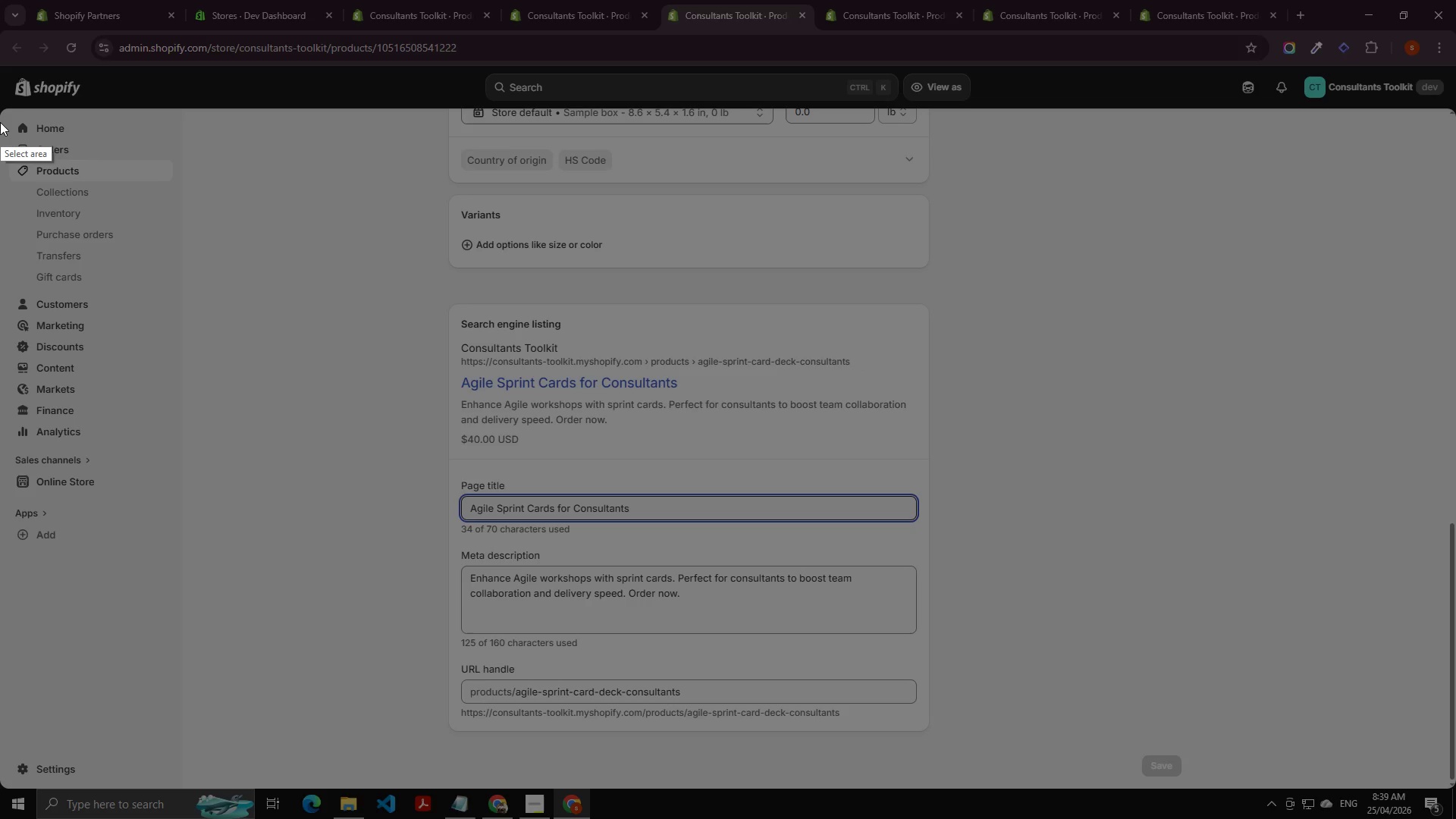 
key(ScrollLock)
 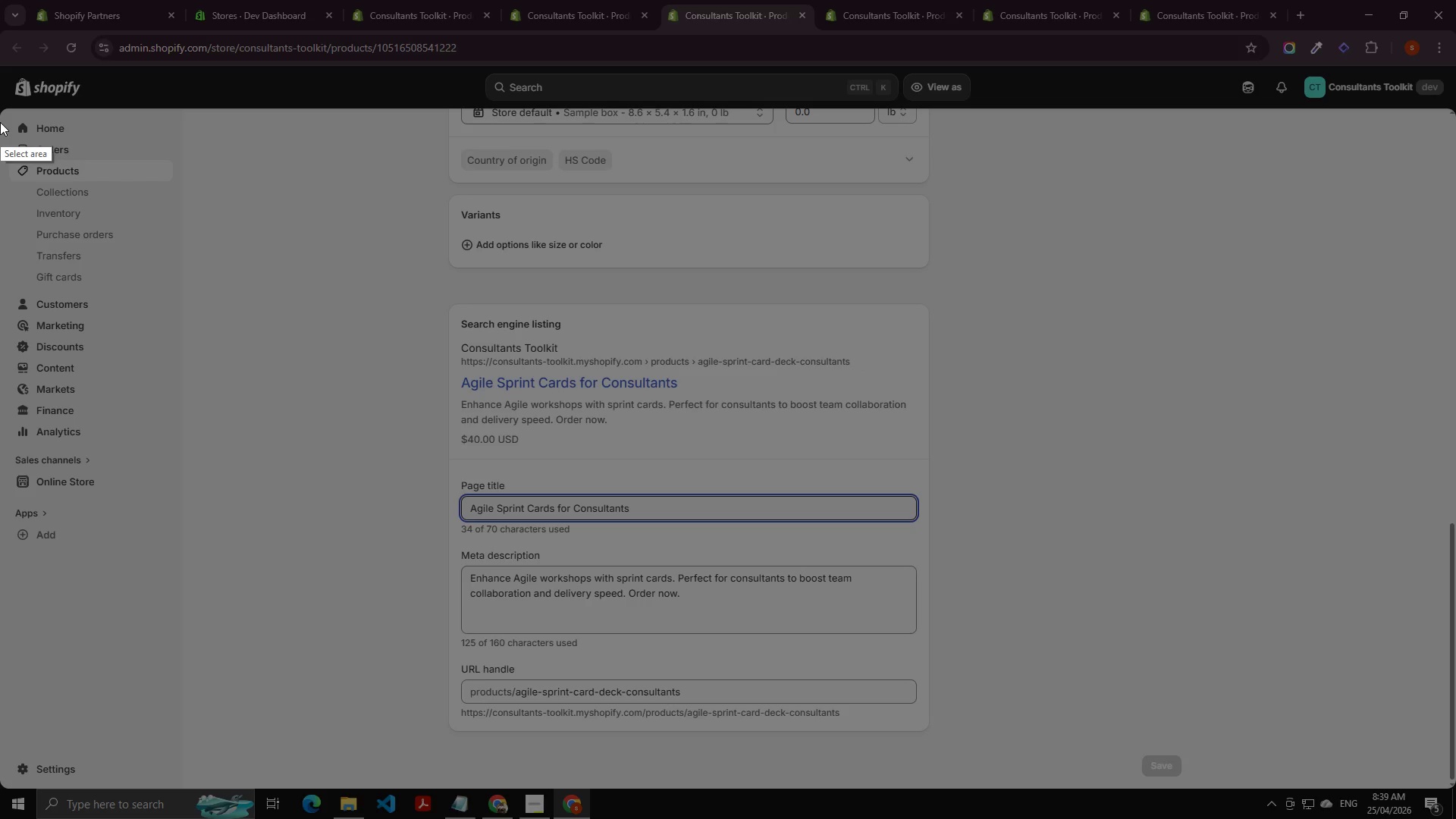 
left_click_drag(start_coordinate=[0, 122], to_coordinate=[1452, 783])
 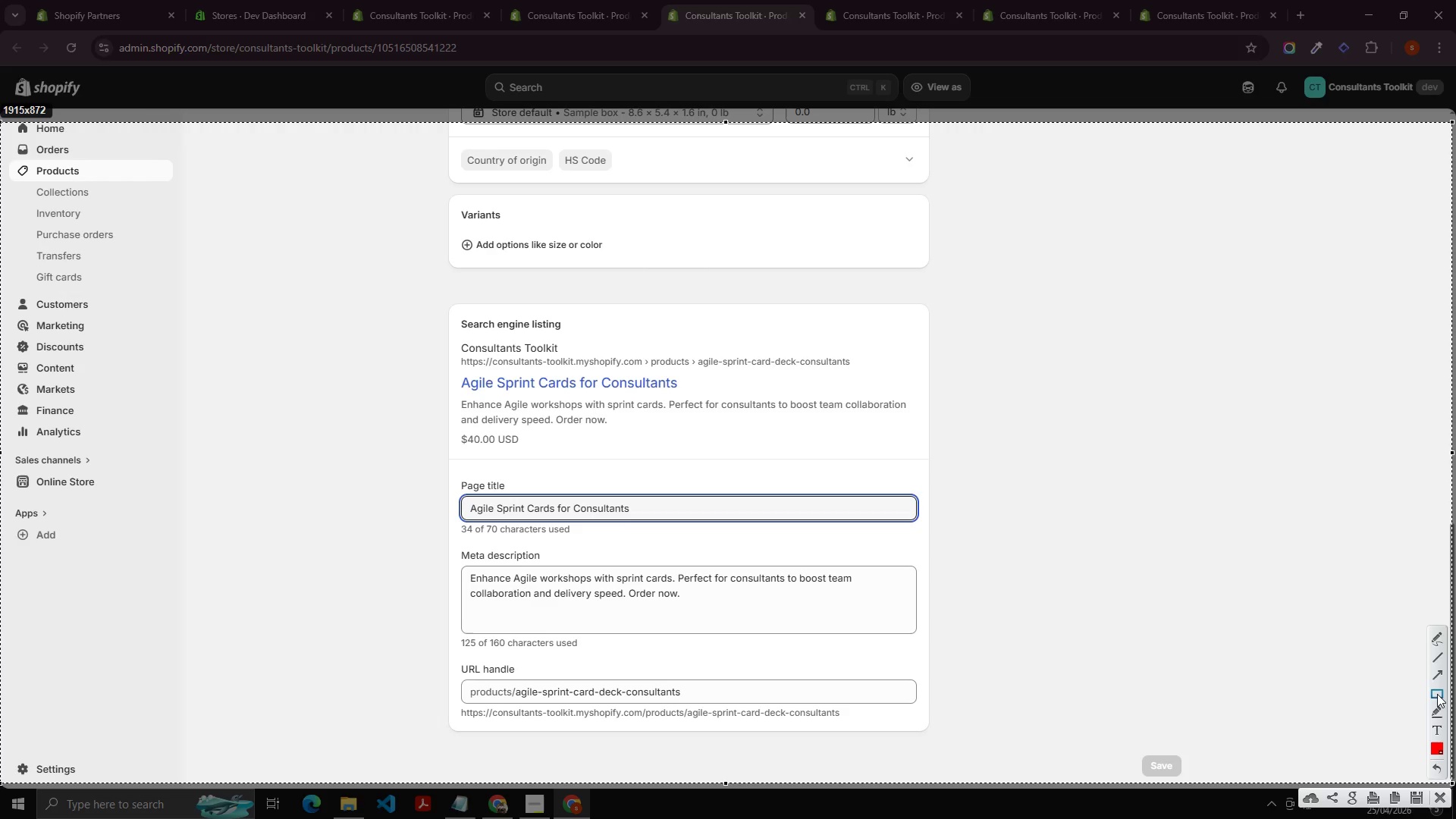 
left_click_drag(start_coordinate=[1437, 694], to_coordinate=[1432, 692])
 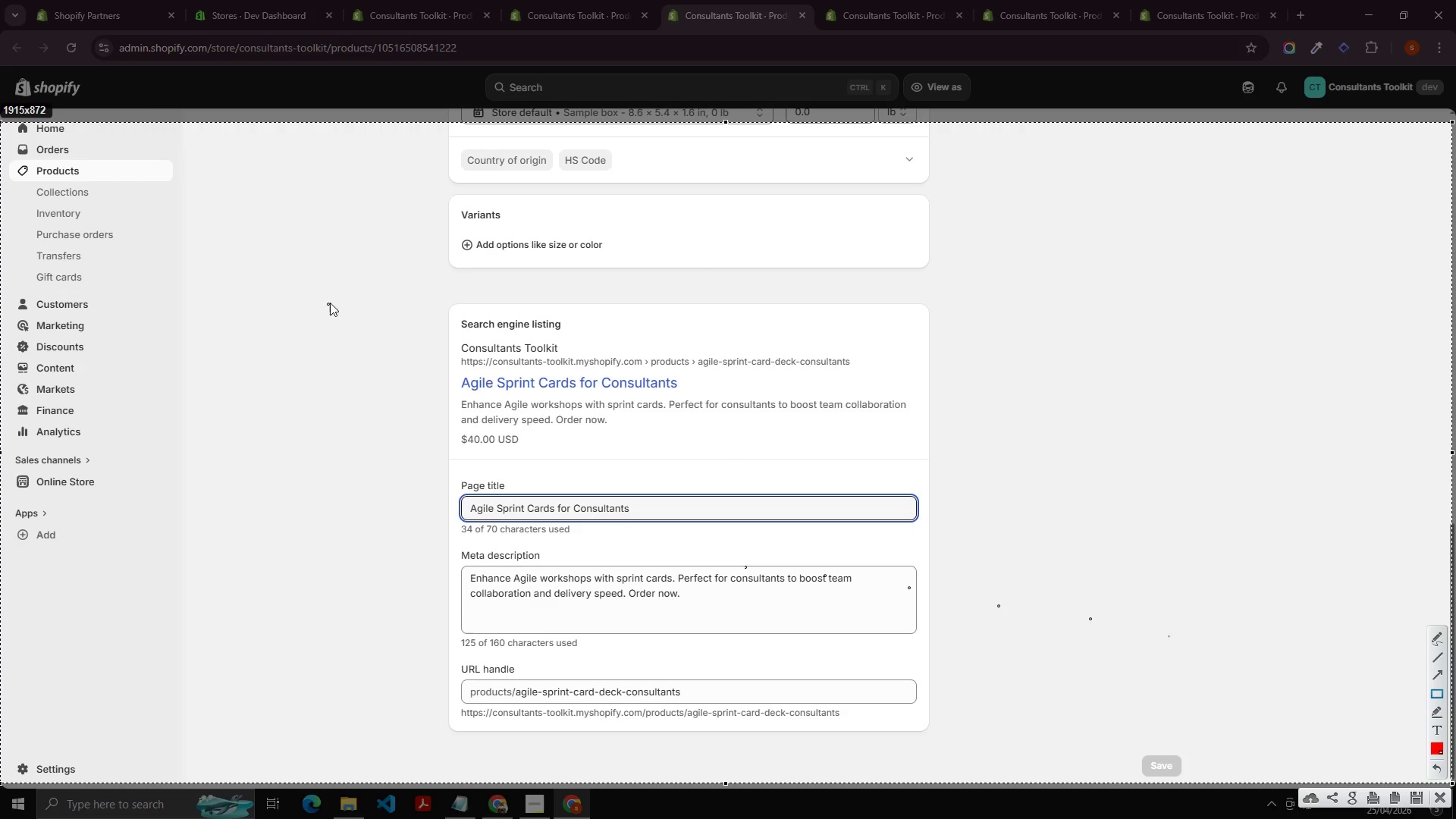 
left_click_drag(start_coordinate=[385, 296], to_coordinate=[980, 724])
 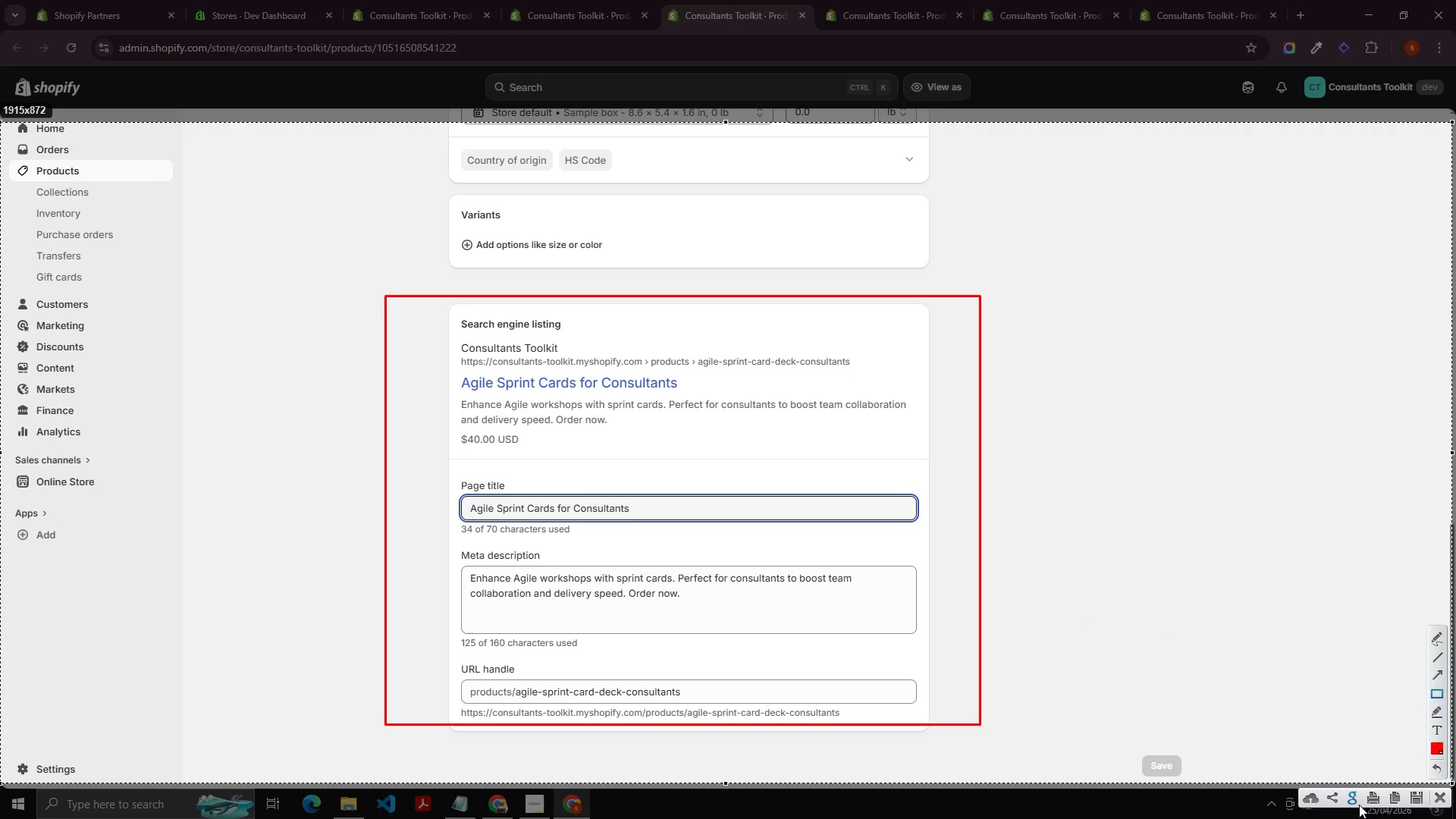 
left_click([1415, 796])
 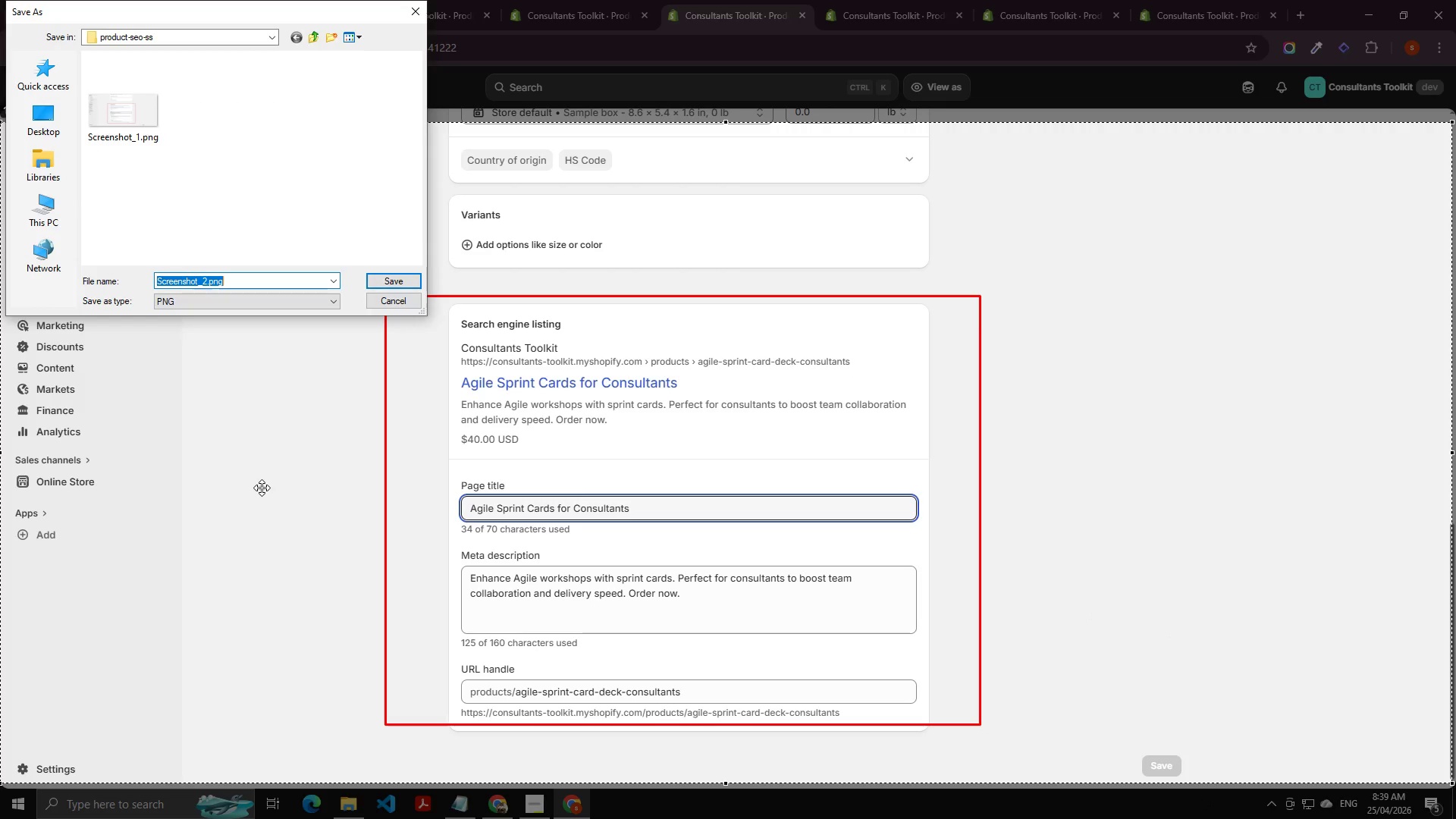 
key(Enter)
 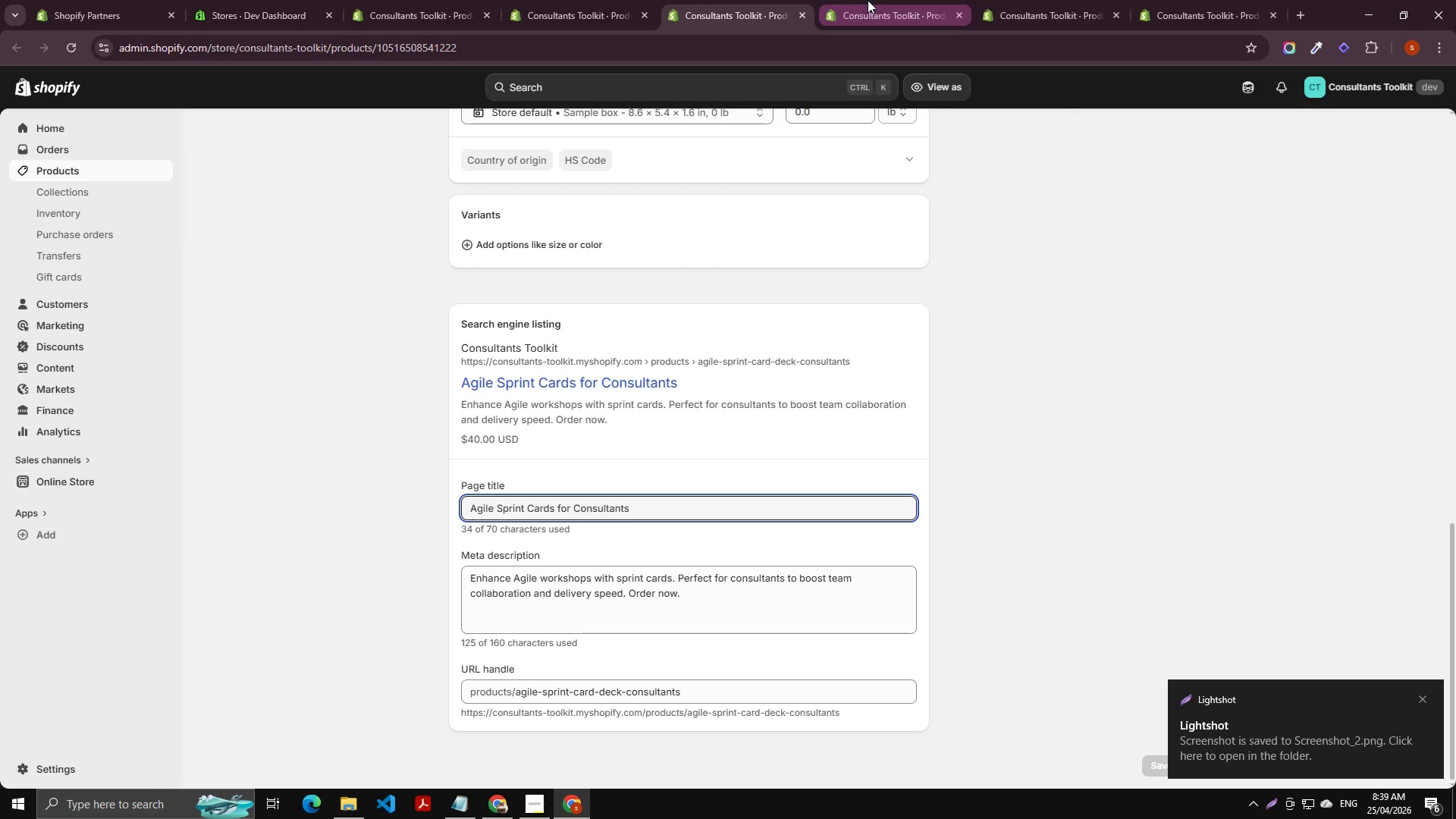 
left_click([868, 0])
 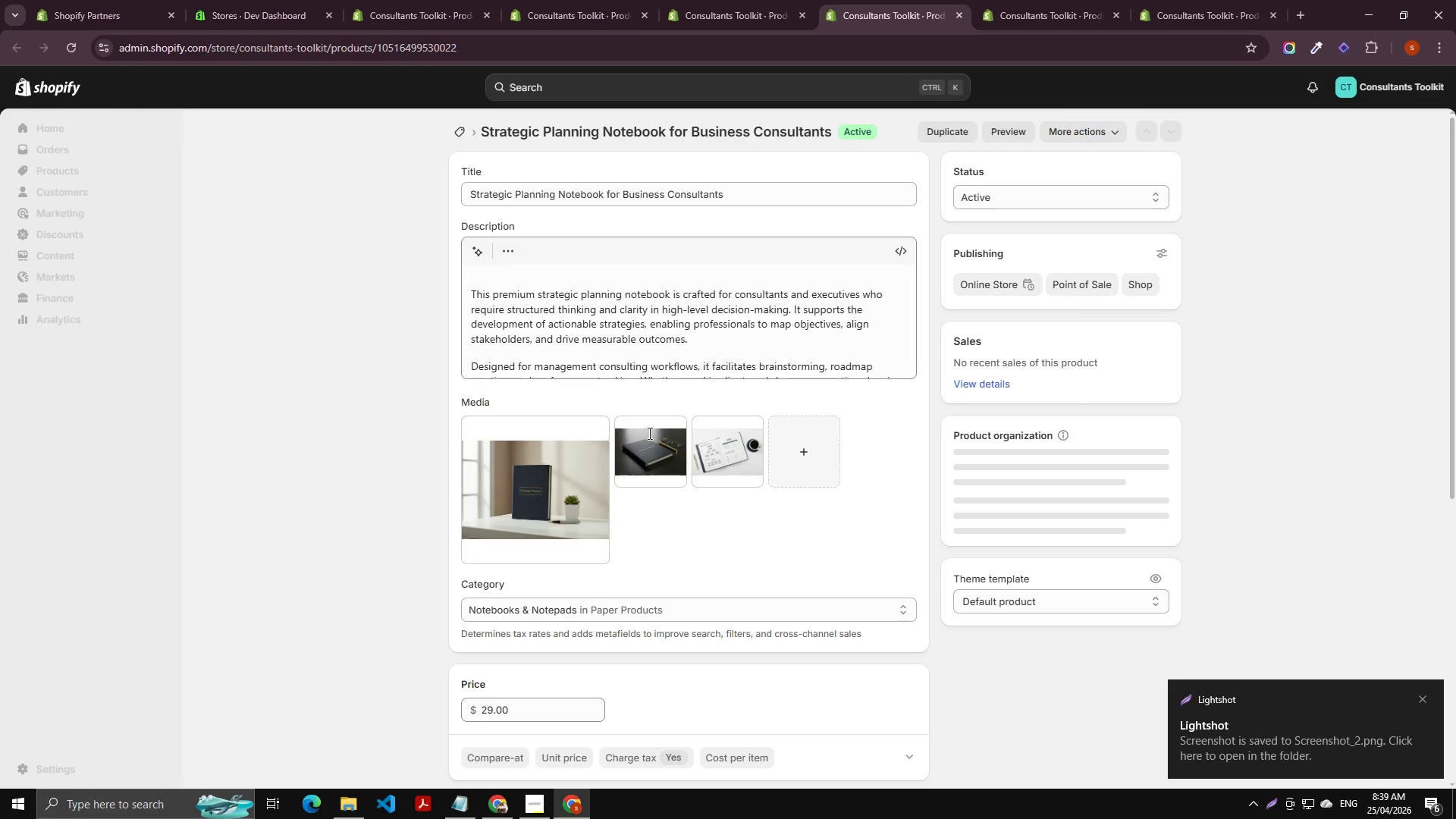 
scroll: coordinate [768, 526], scroll_direction: down, amount: 26.0
 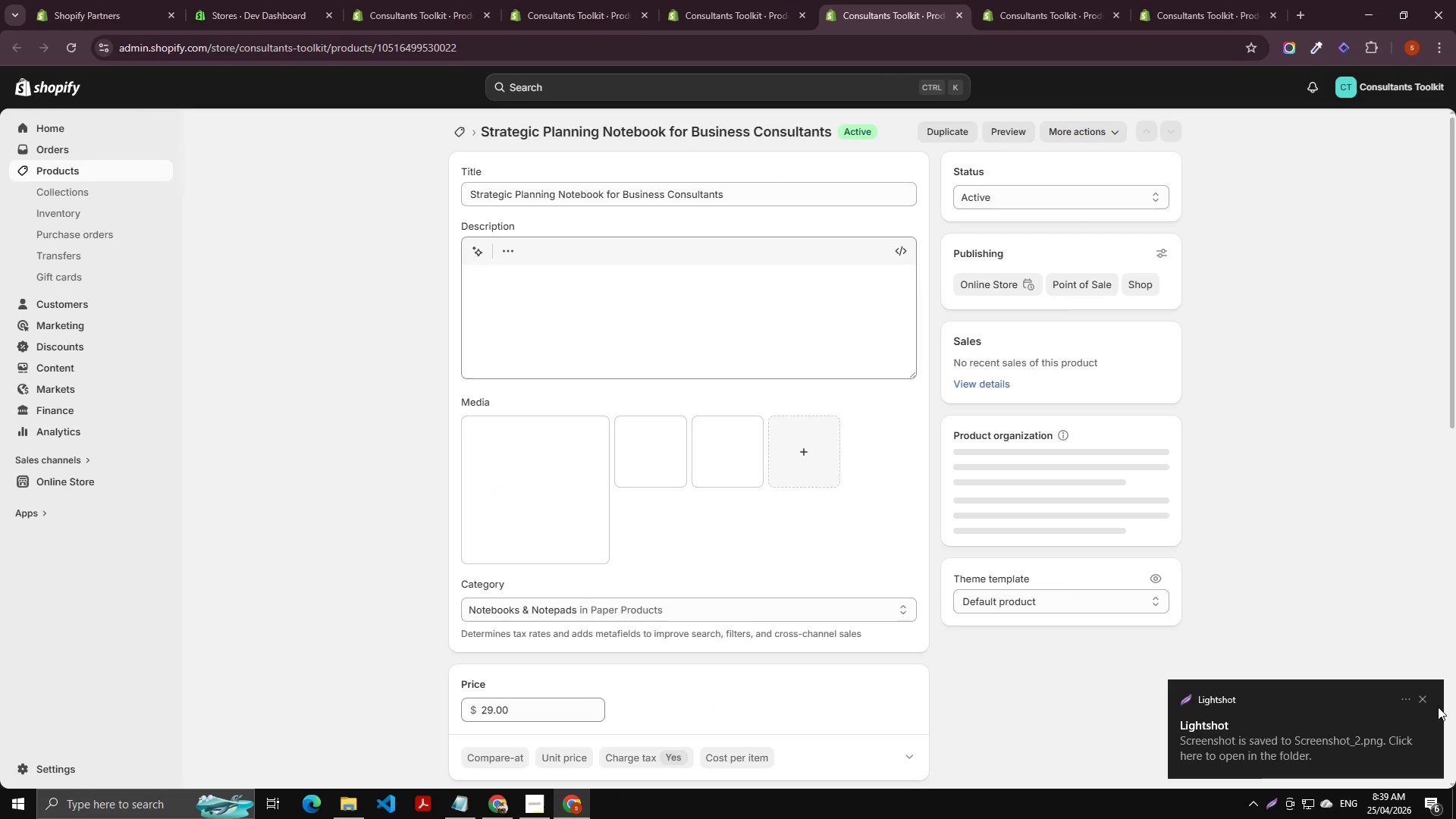 
left_click([1428, 703])
 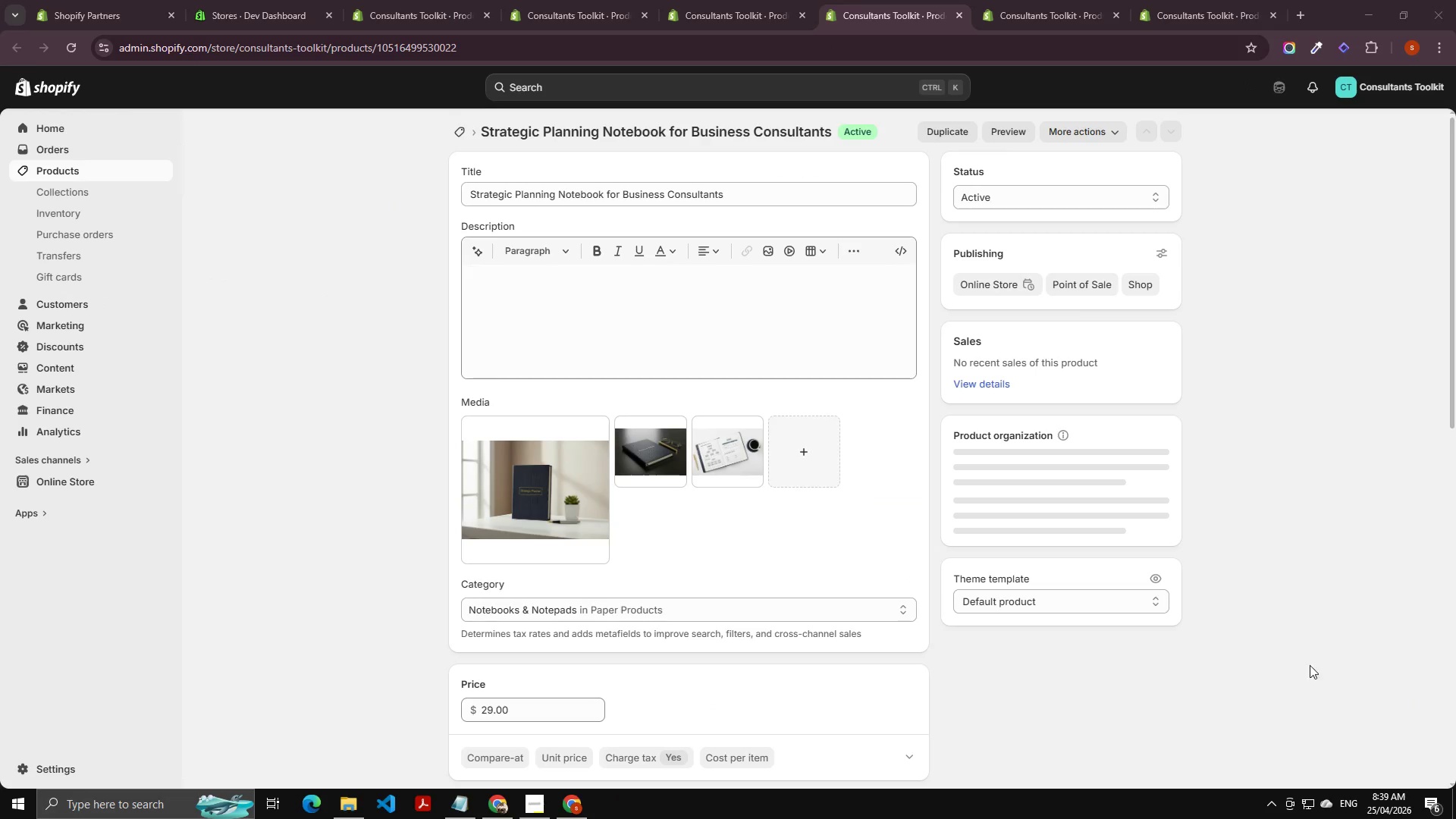 
scroll: coordinate [384, 478], scroll_direction: down, amount: 42.0
 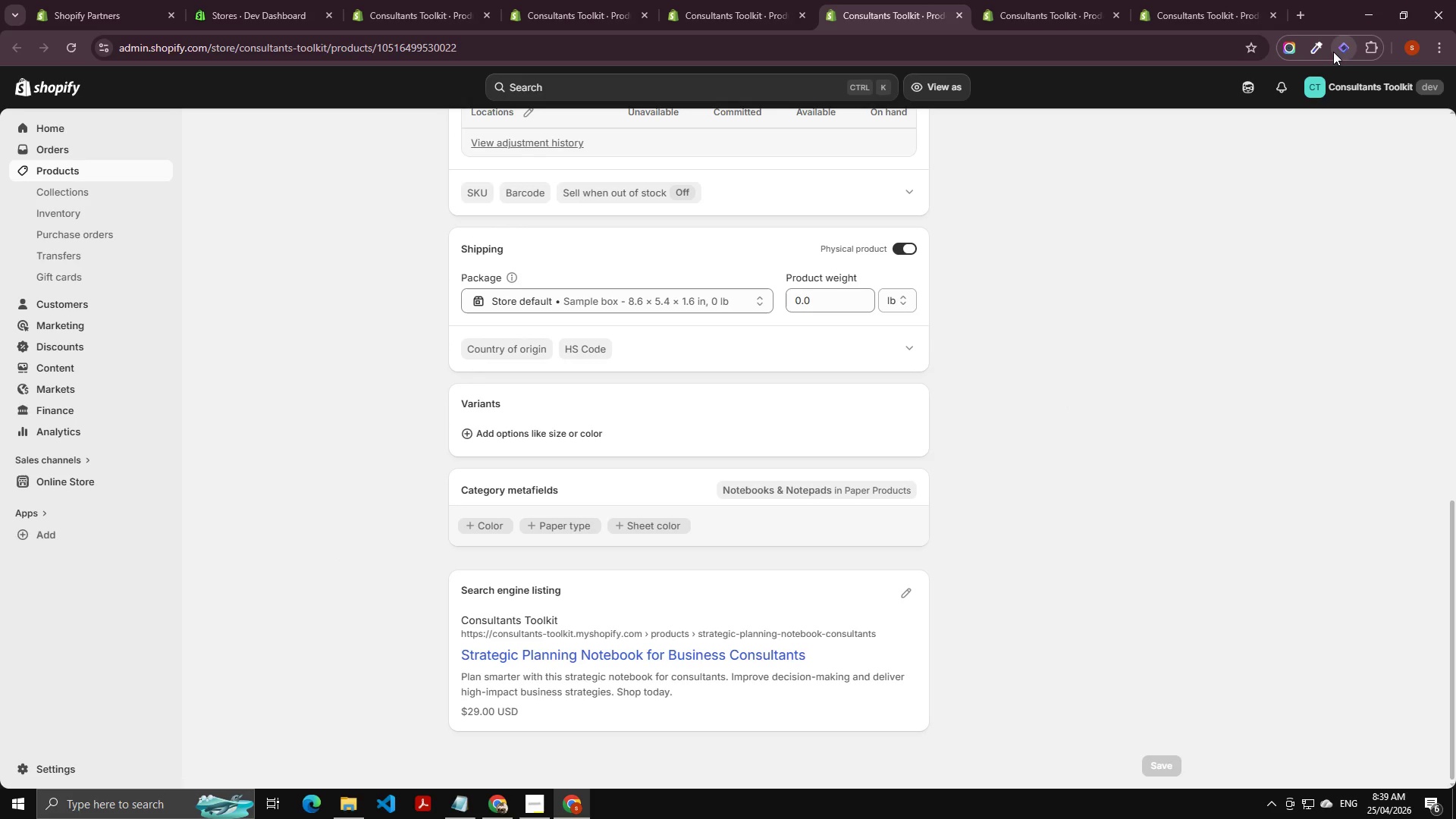 
key(ScrollLock)
 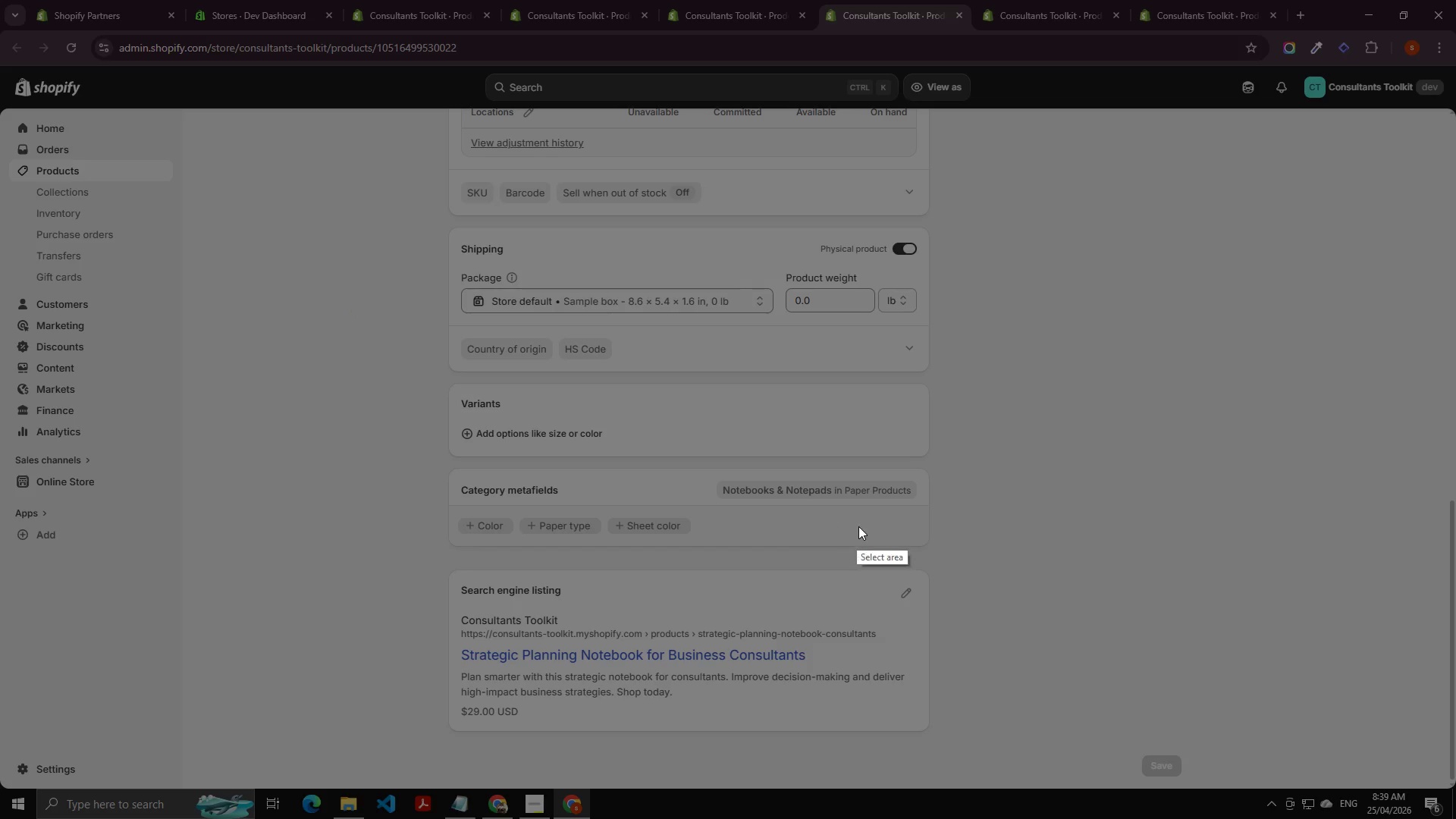 
key(Escape)
 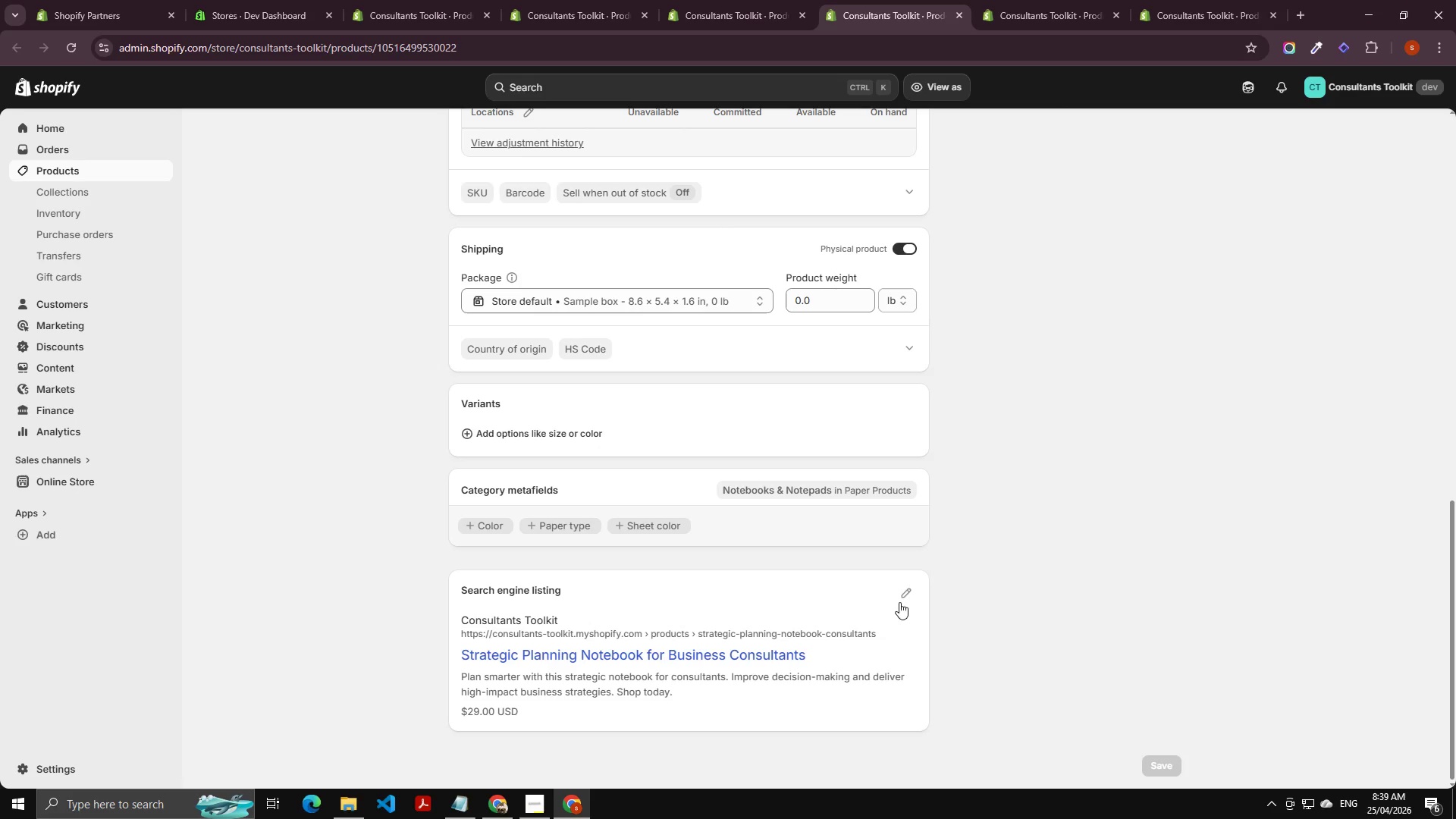 
left_click([902, 593])
 